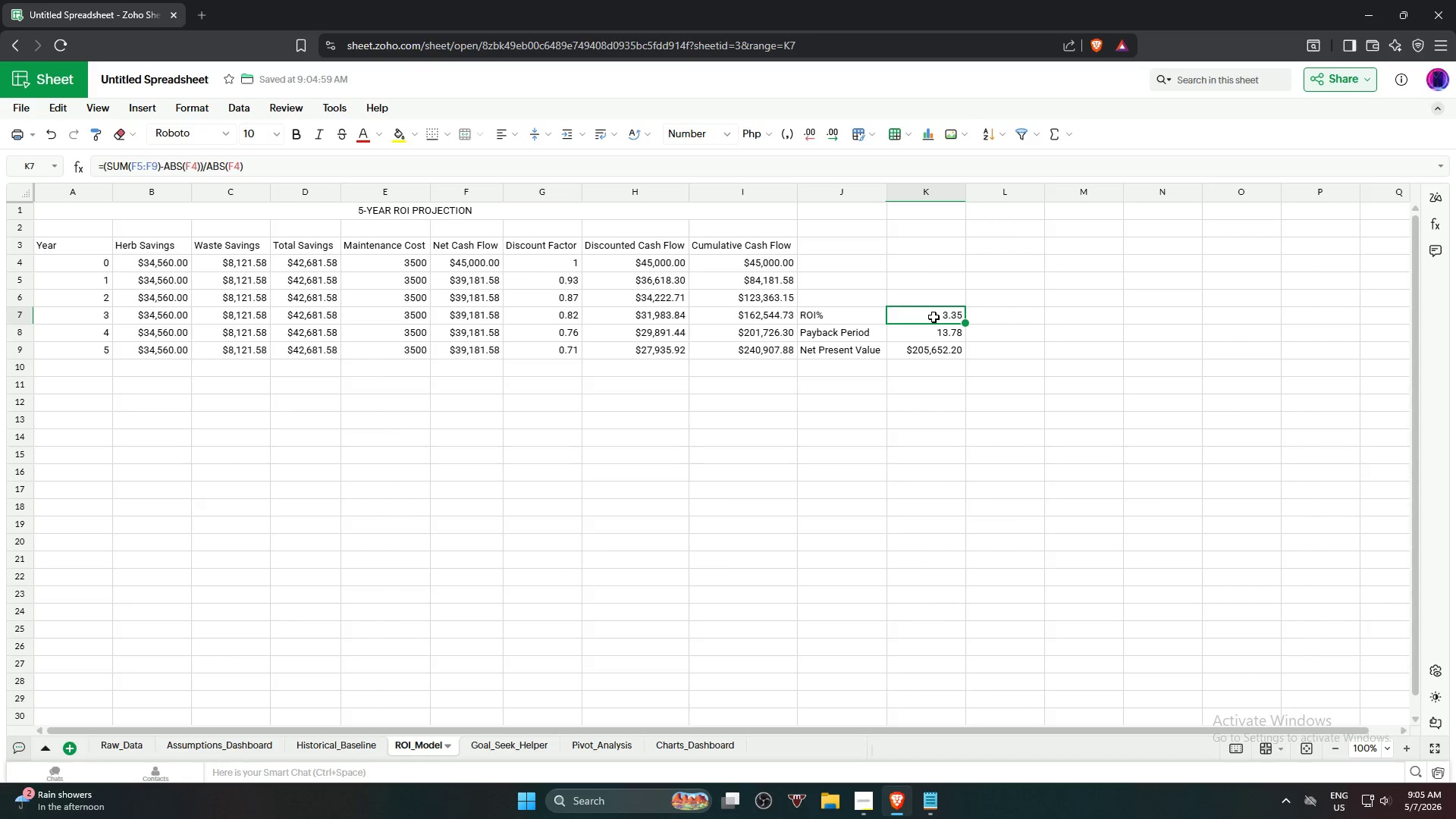 
hold_key(key=ShiftLeft, duration=5.97)
left_click([921, 354])
 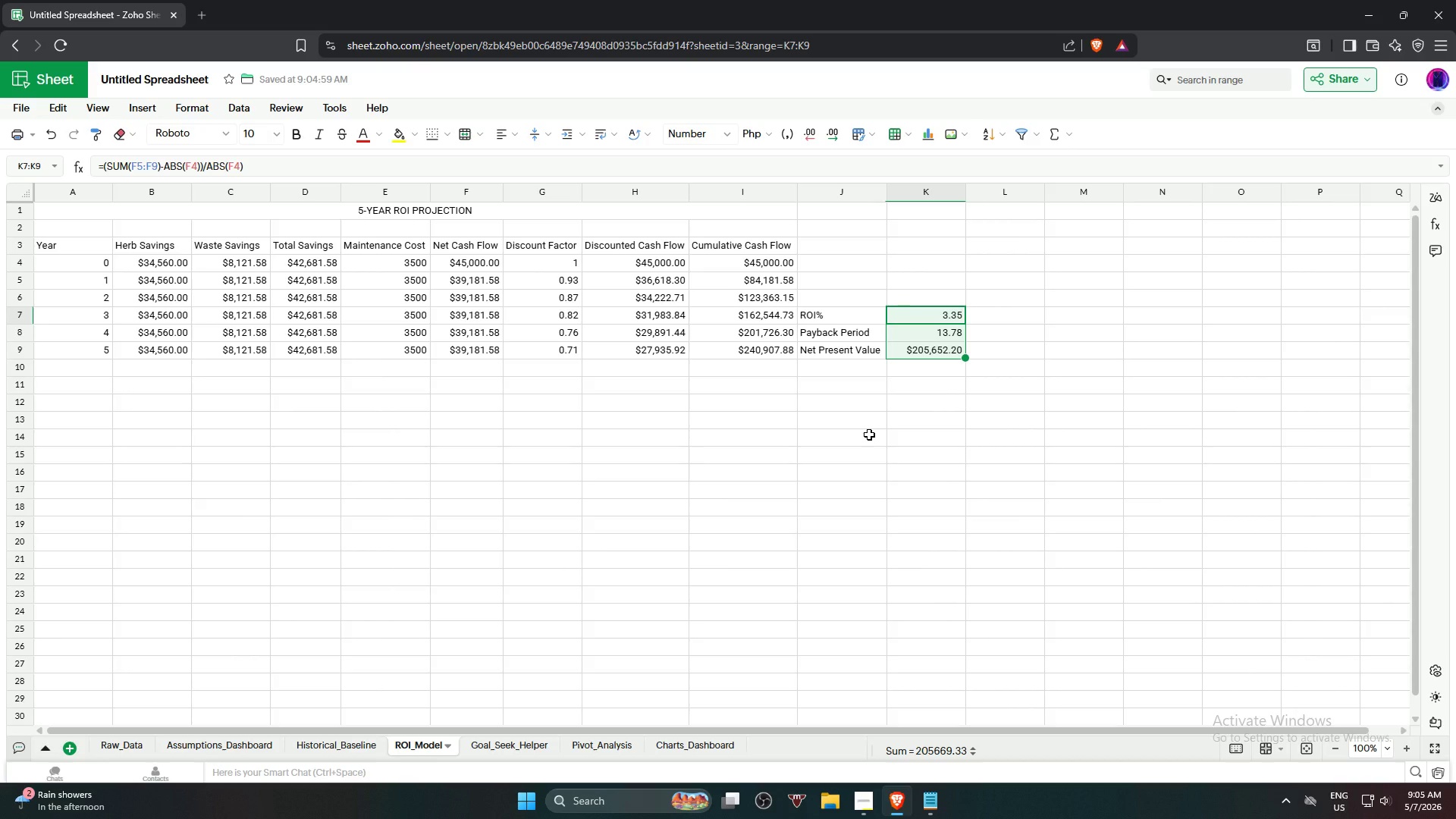 
left_click([869, 435])
 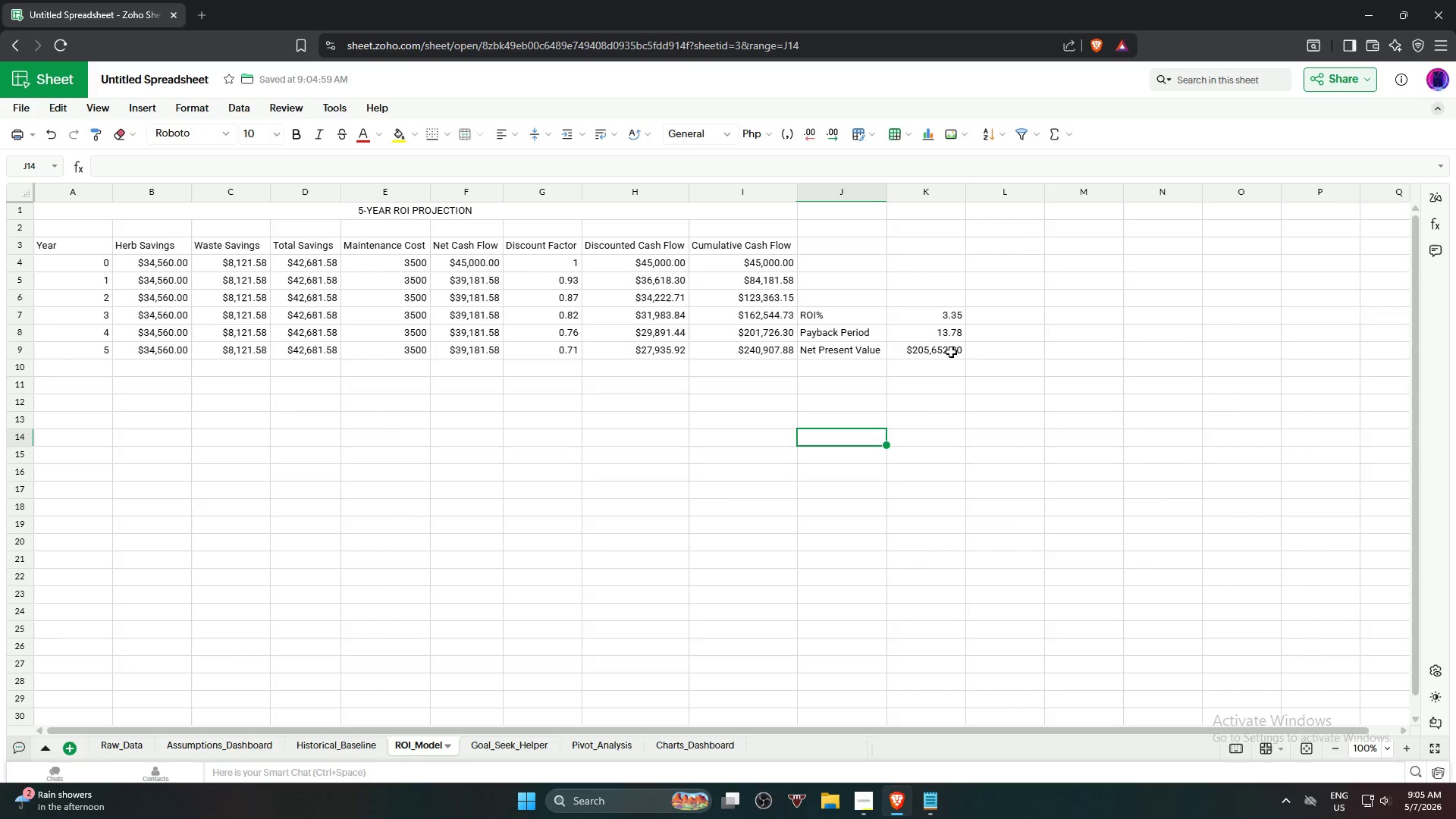 
left_click([951, 349])
 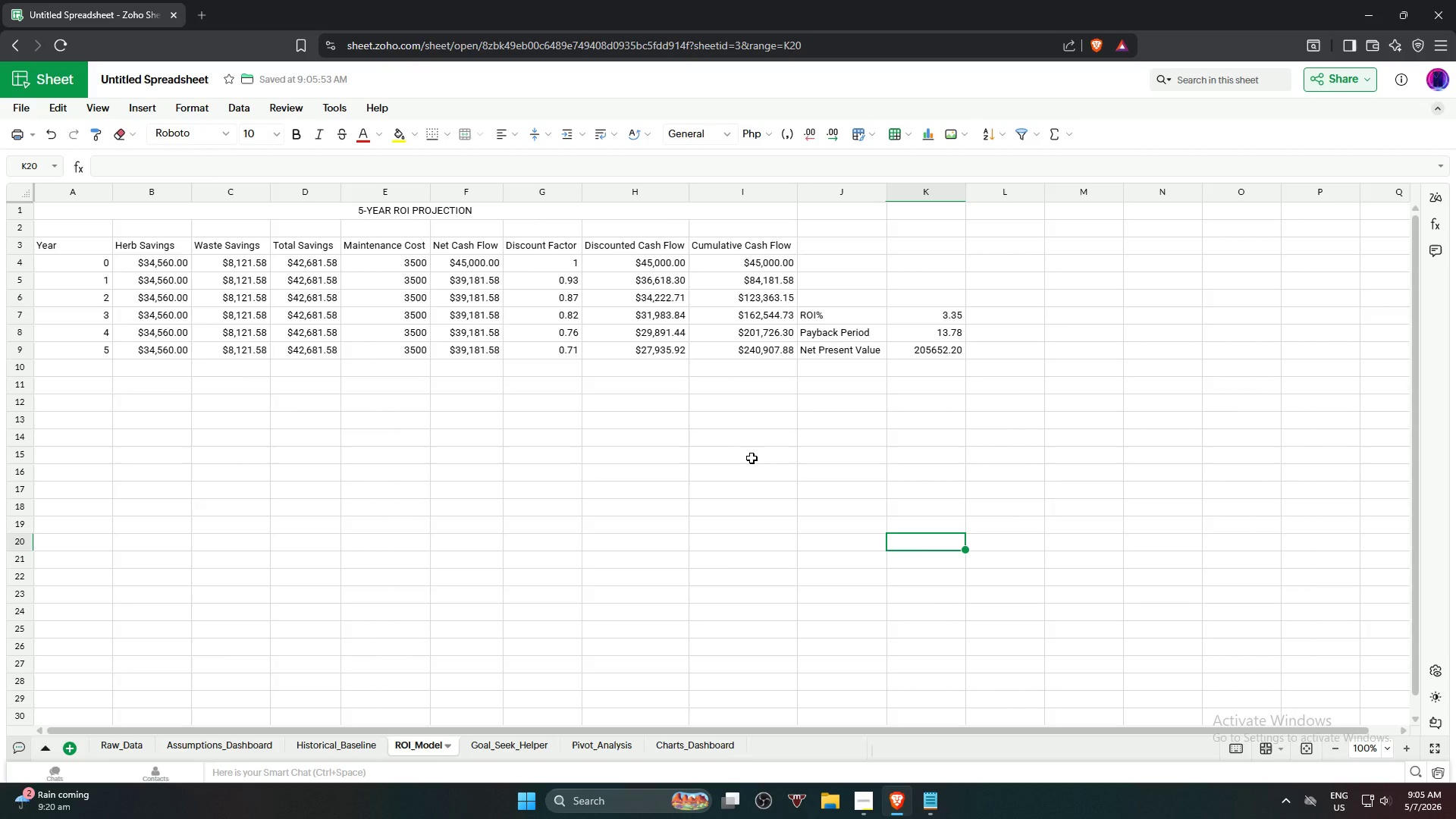 
wait(16.47)
 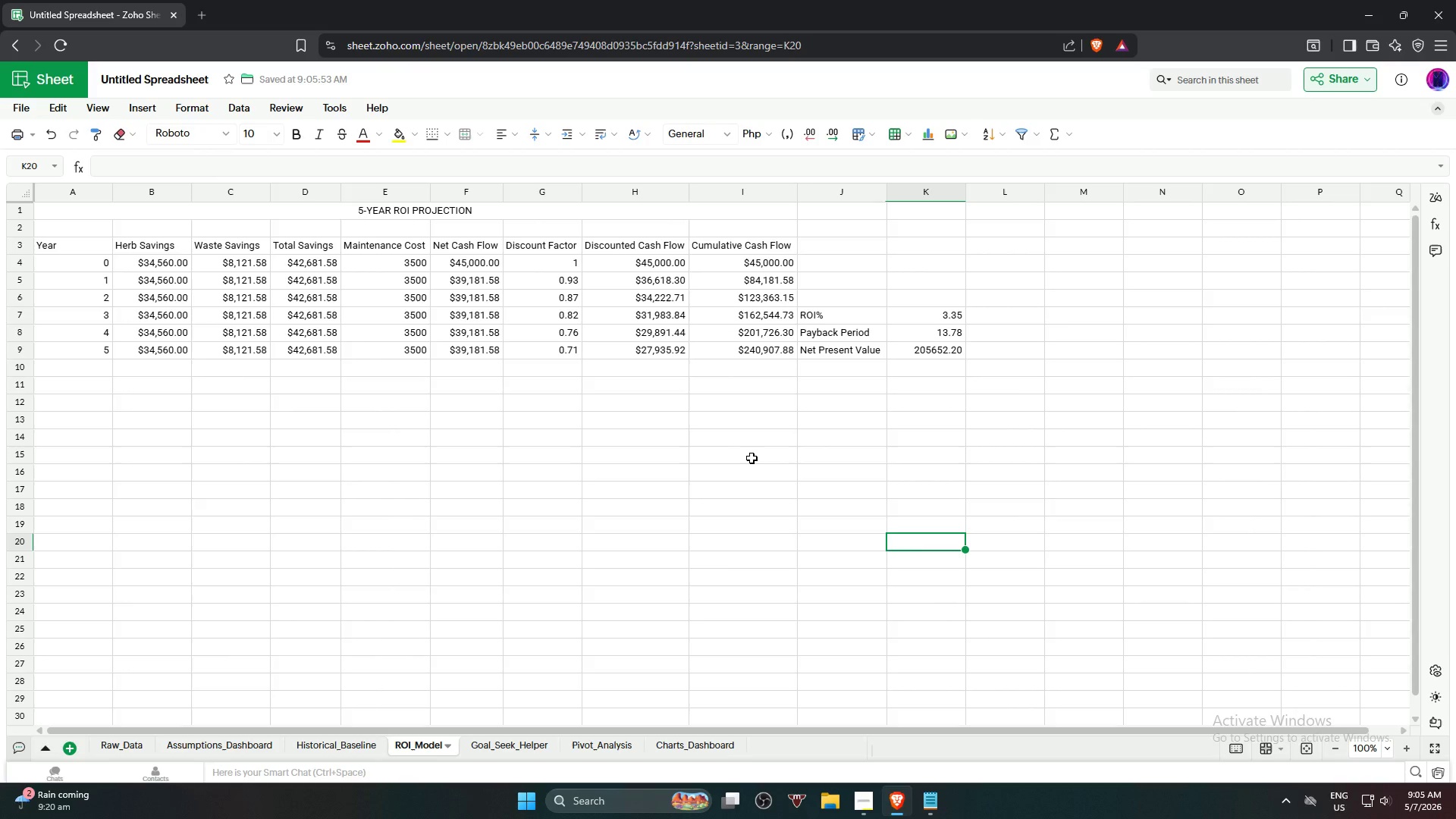 
hold_key(key=ShiftLeft, duration=1.0)
left_click([936, 353])
 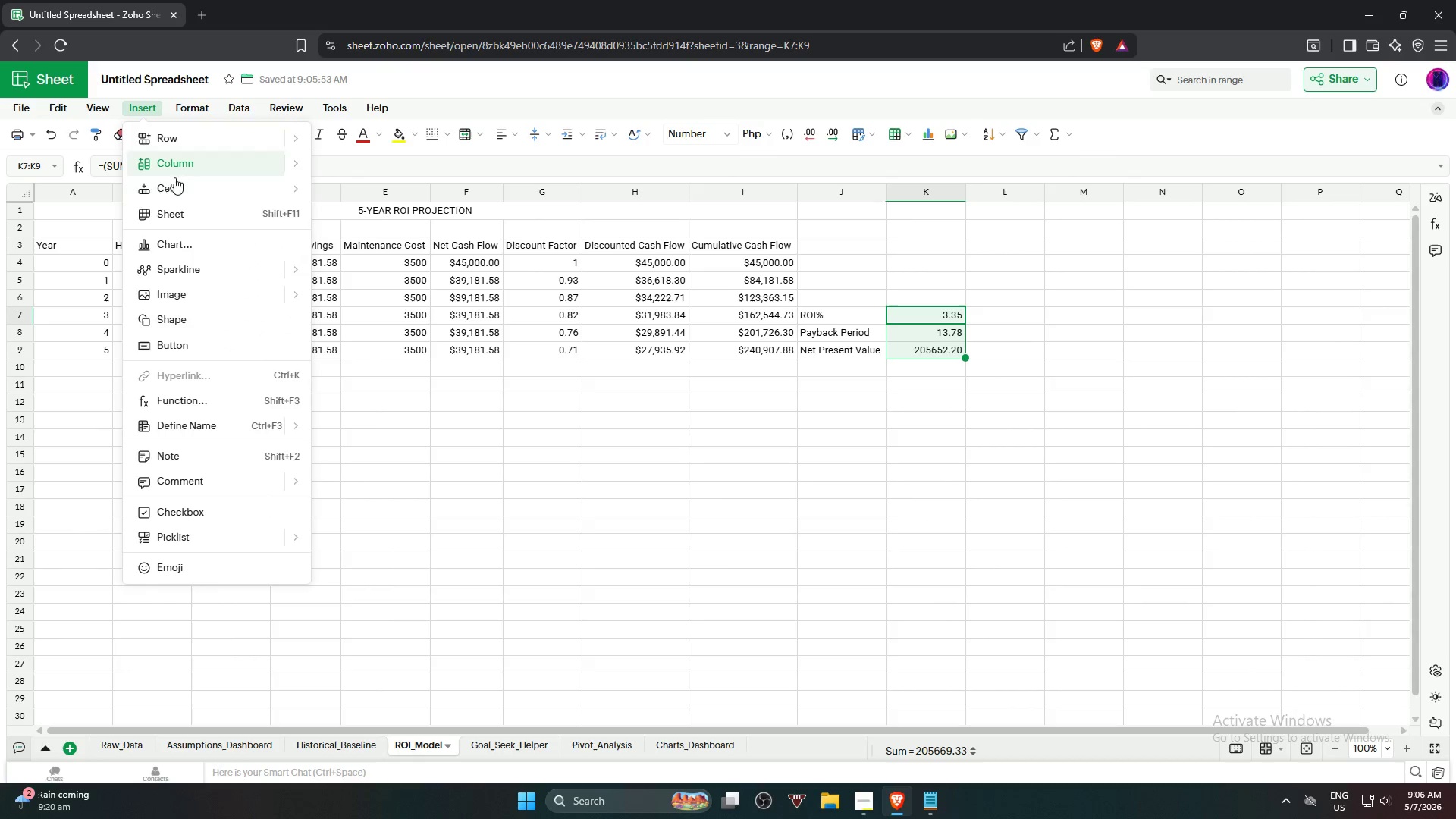 
left_click([202, 247])
 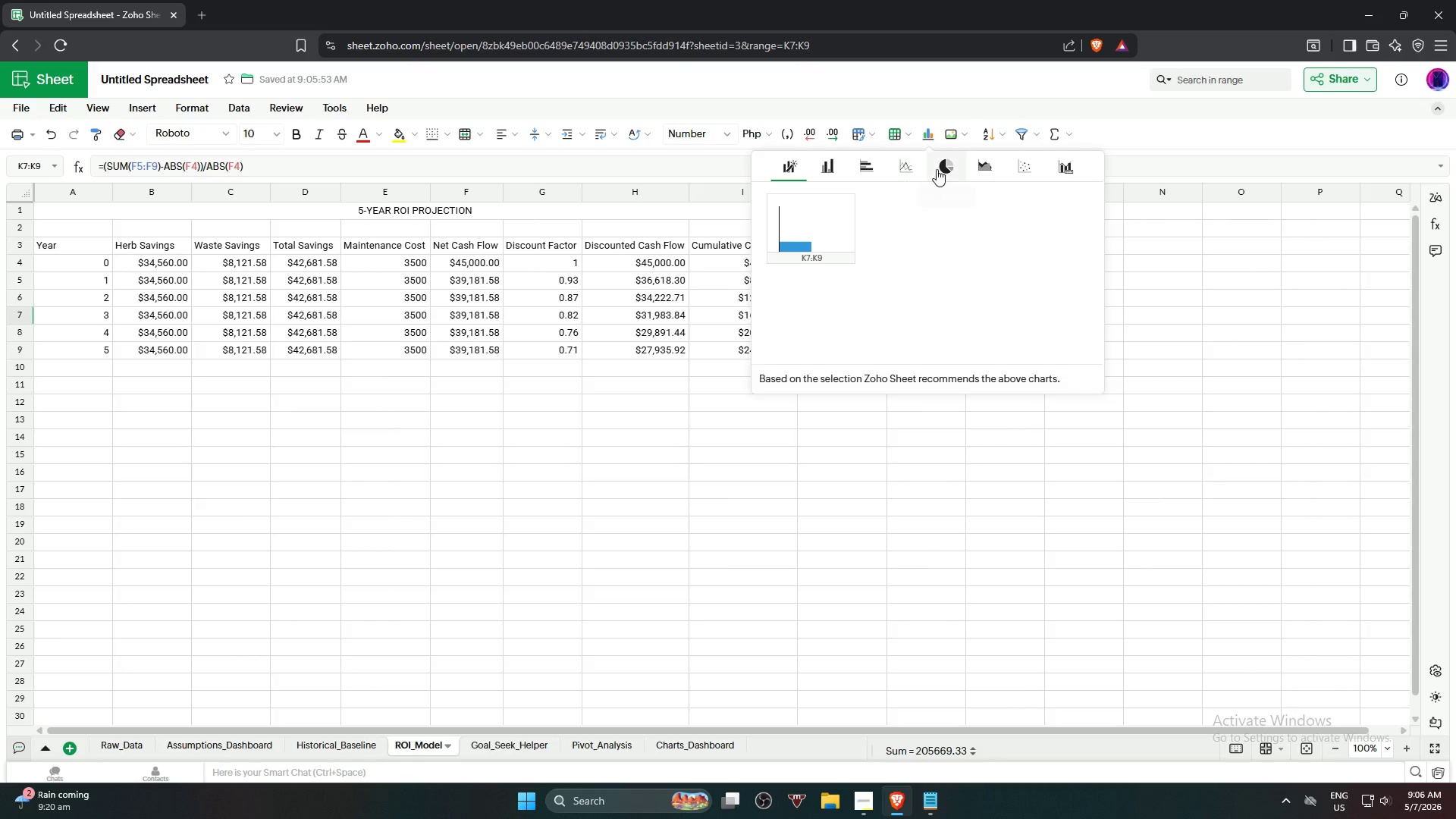 
wait(8.16)
 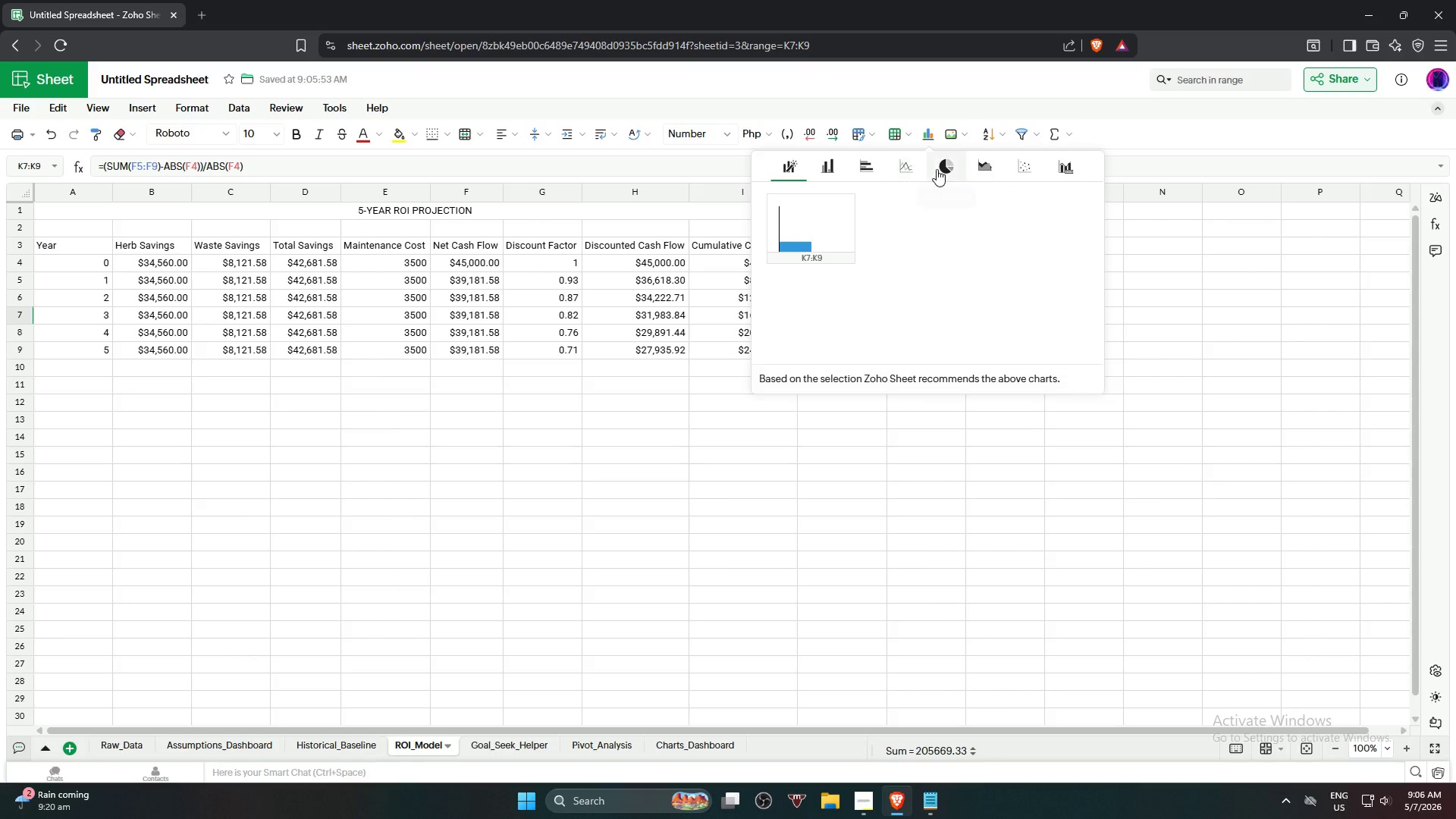 
left_click([1094, 286])
 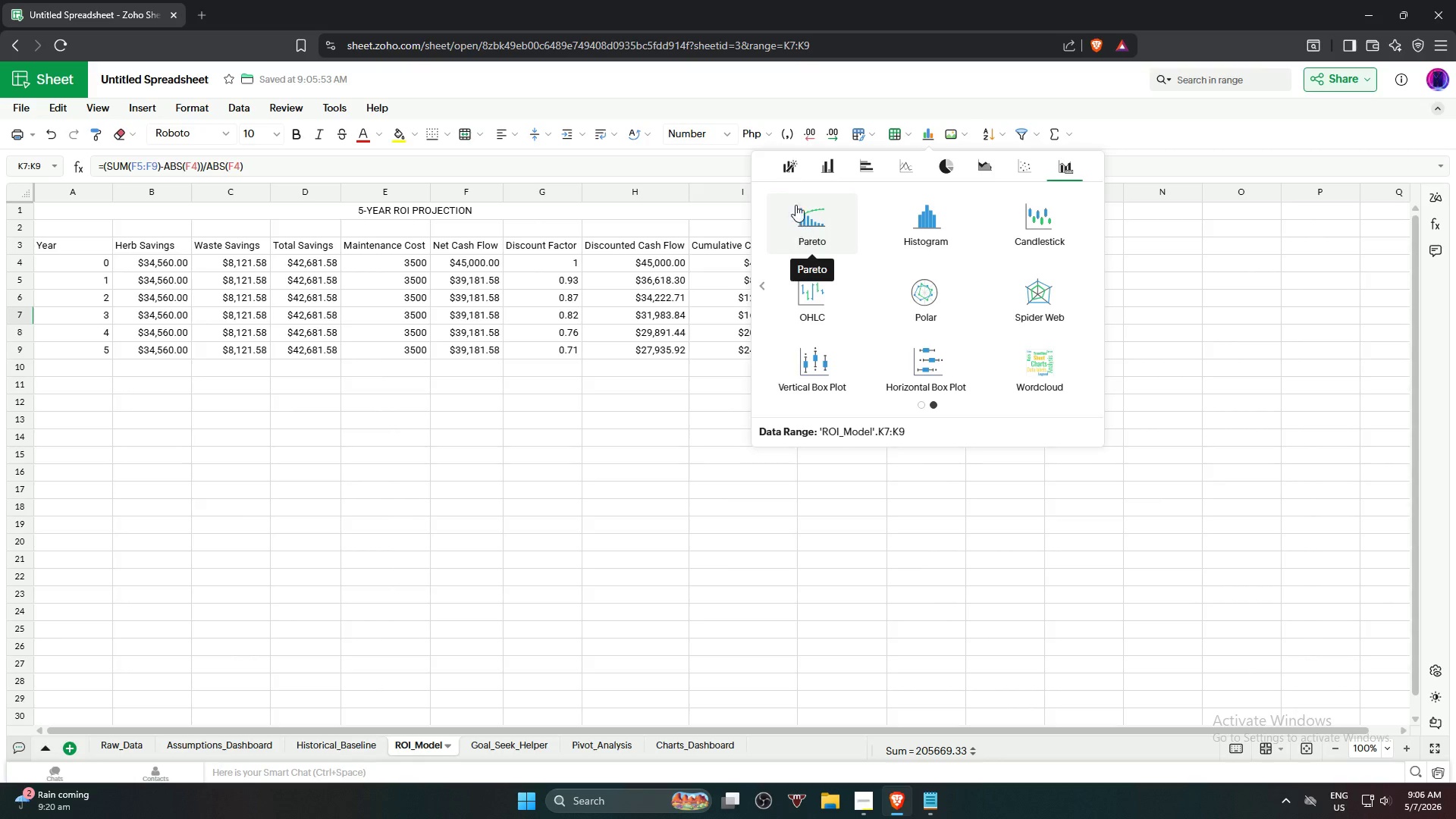 
wait(7.44)
 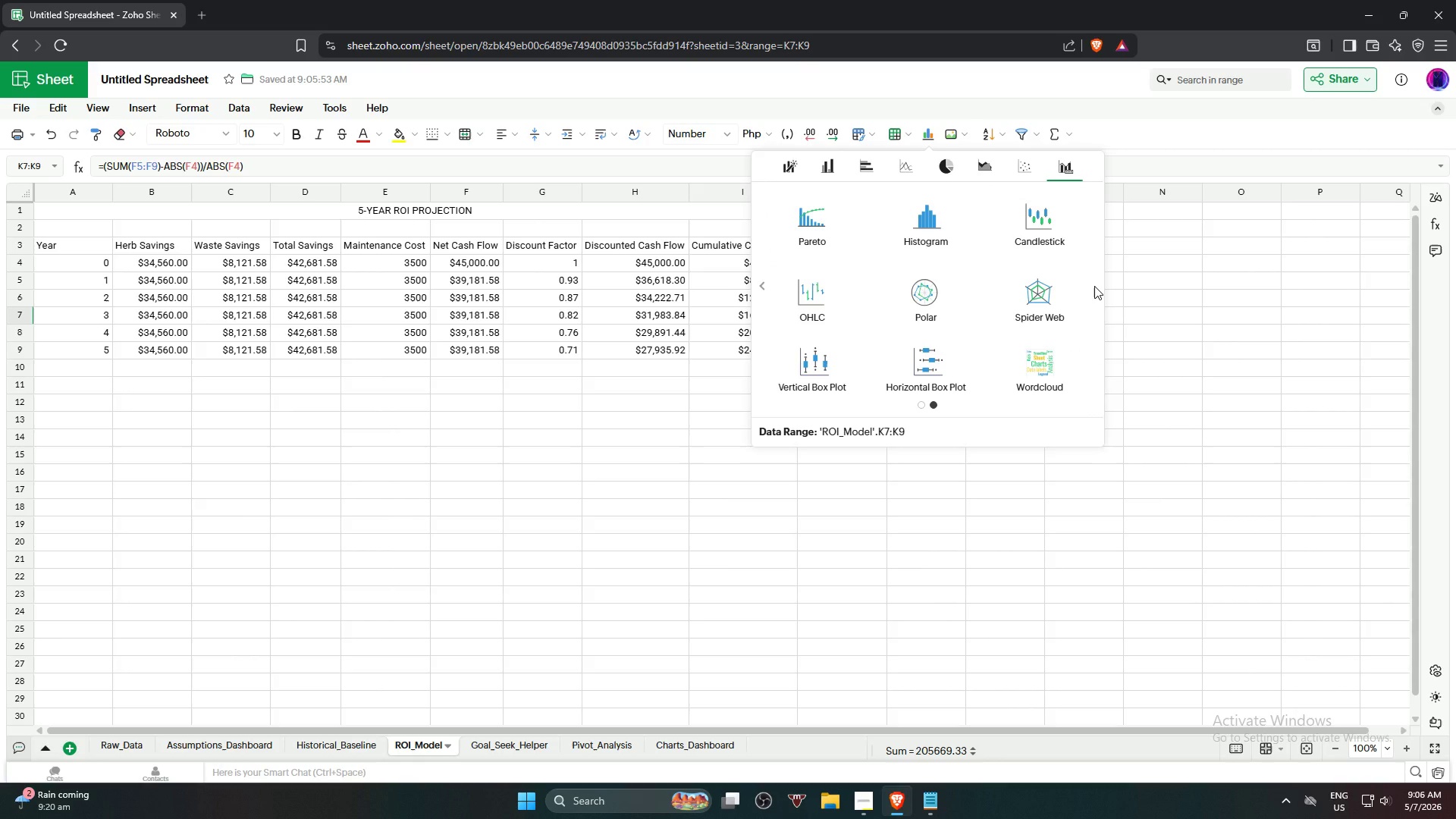 
left_click([787, 163])
 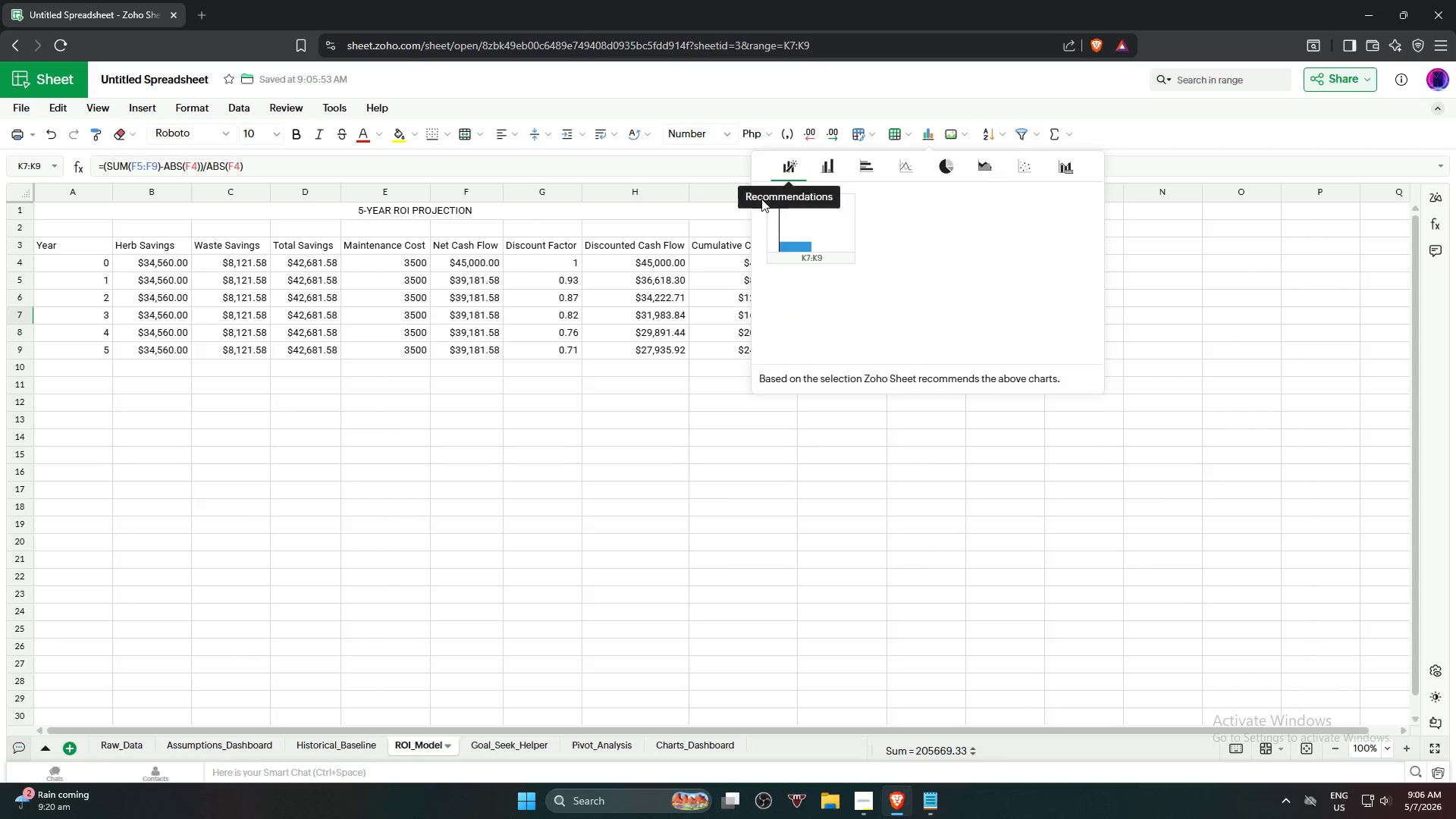 
mouse_move([841, 171])
 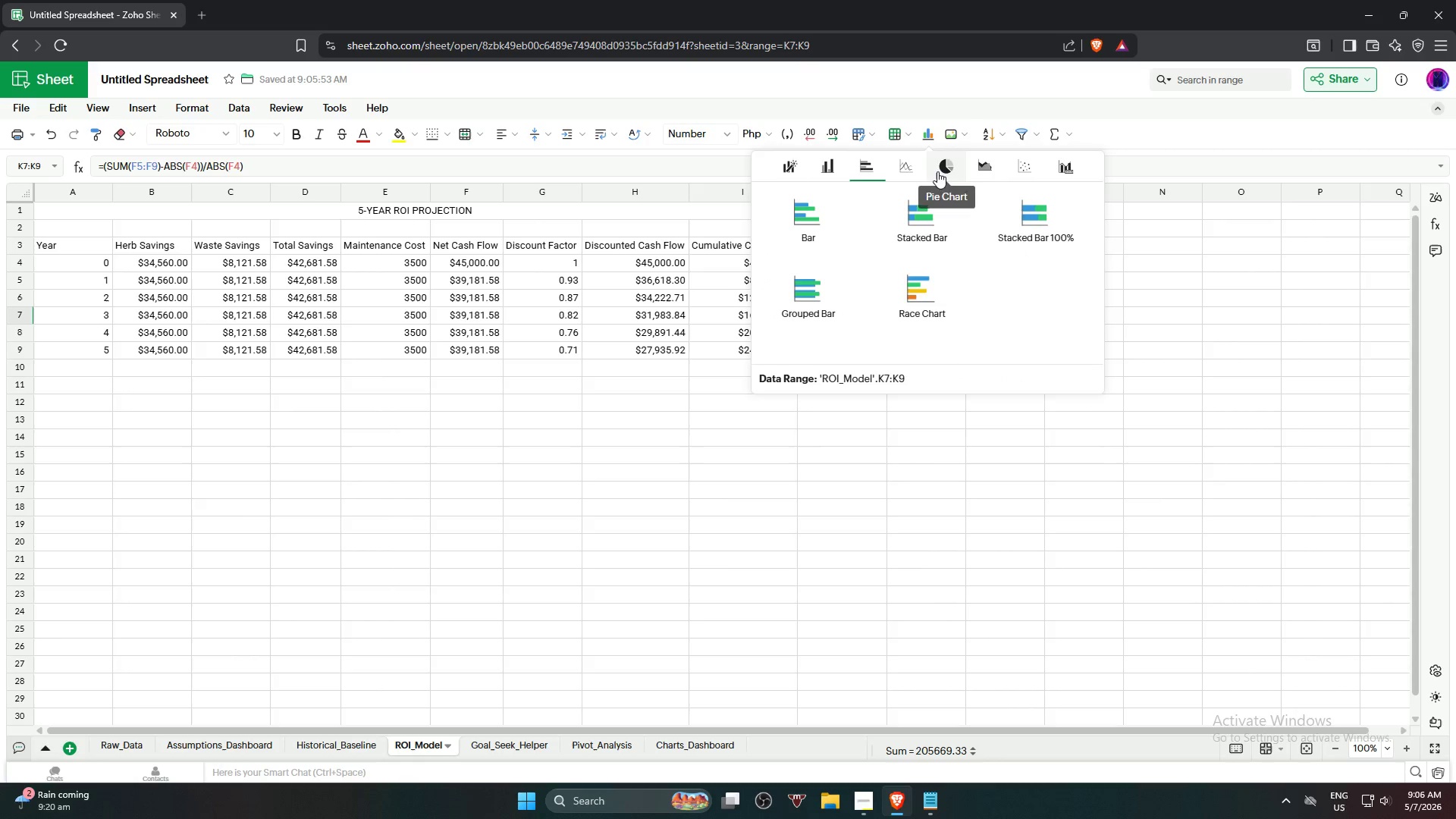 
left_click([918, 171])
 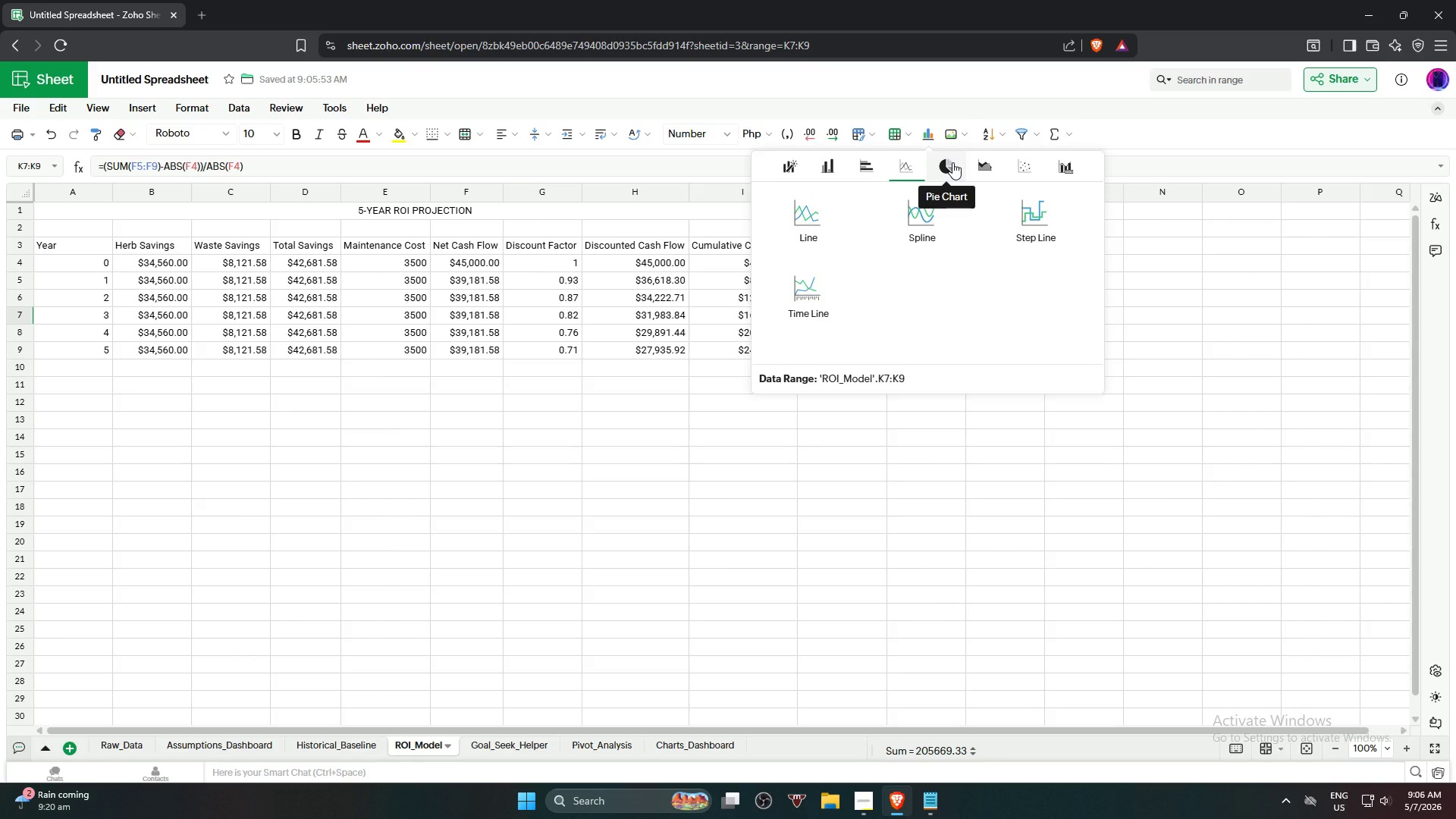 
left_click([952, 162])
 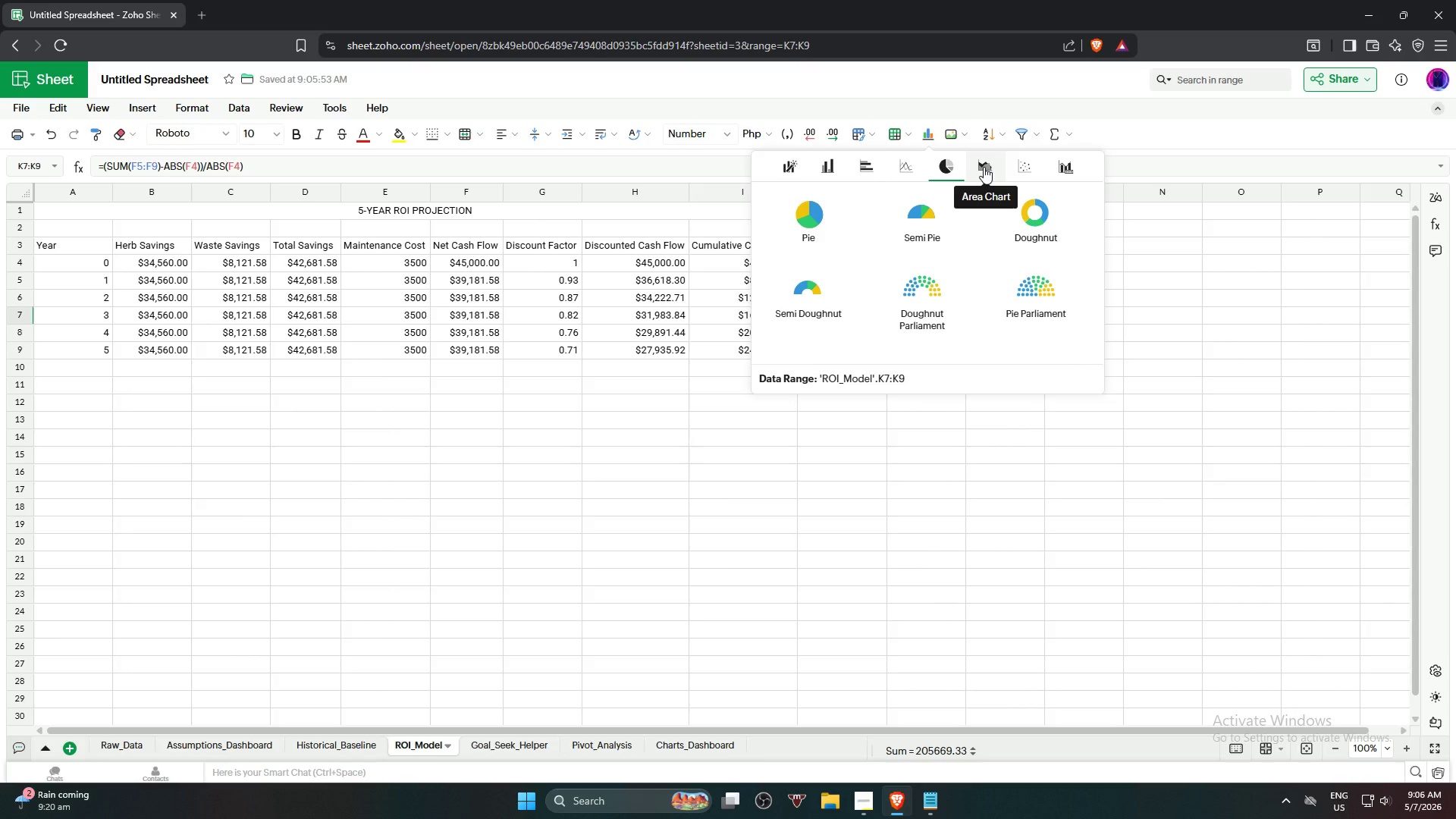 
left_click([984, 167])
 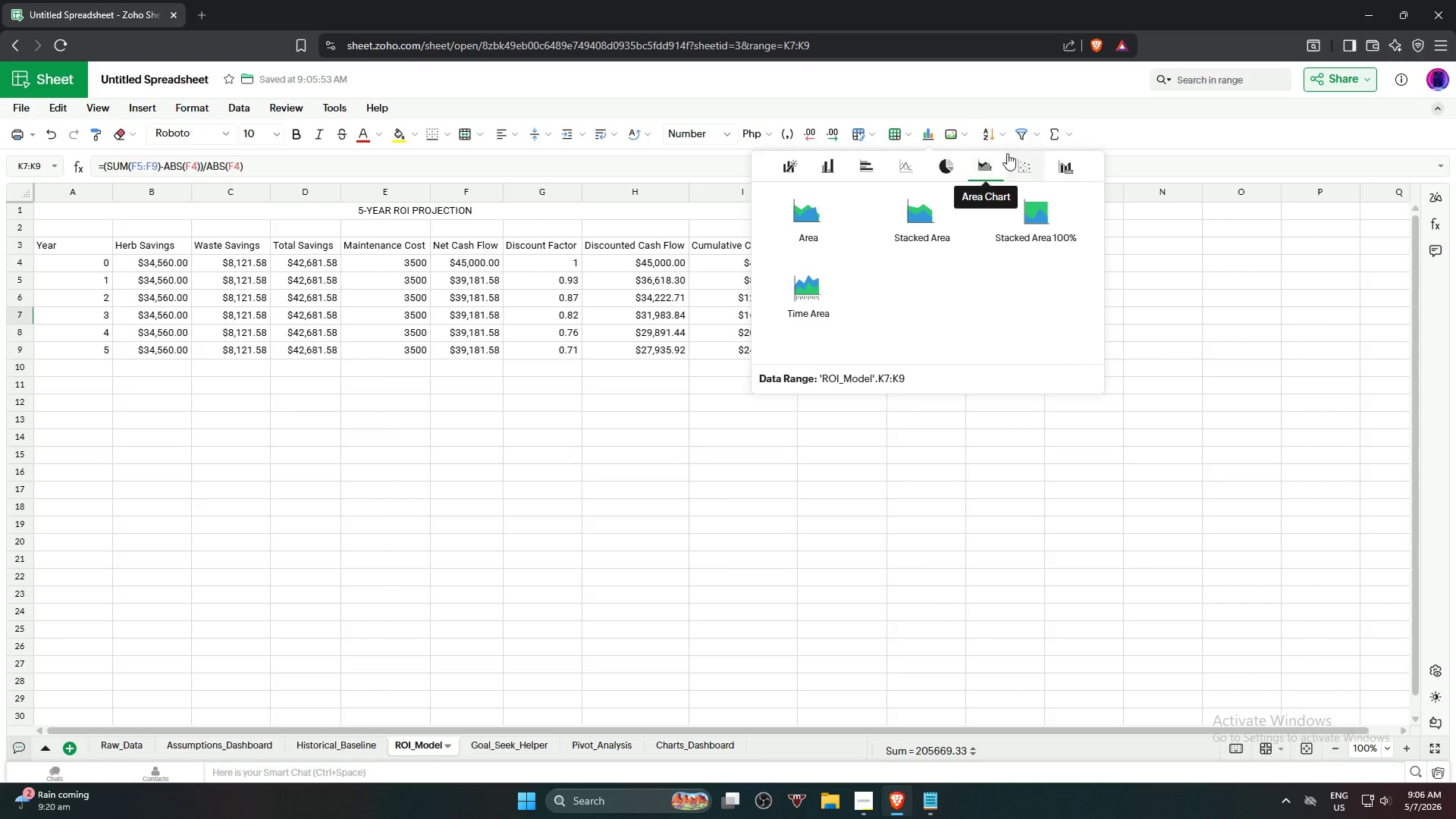 
left_click([1021, 160])
 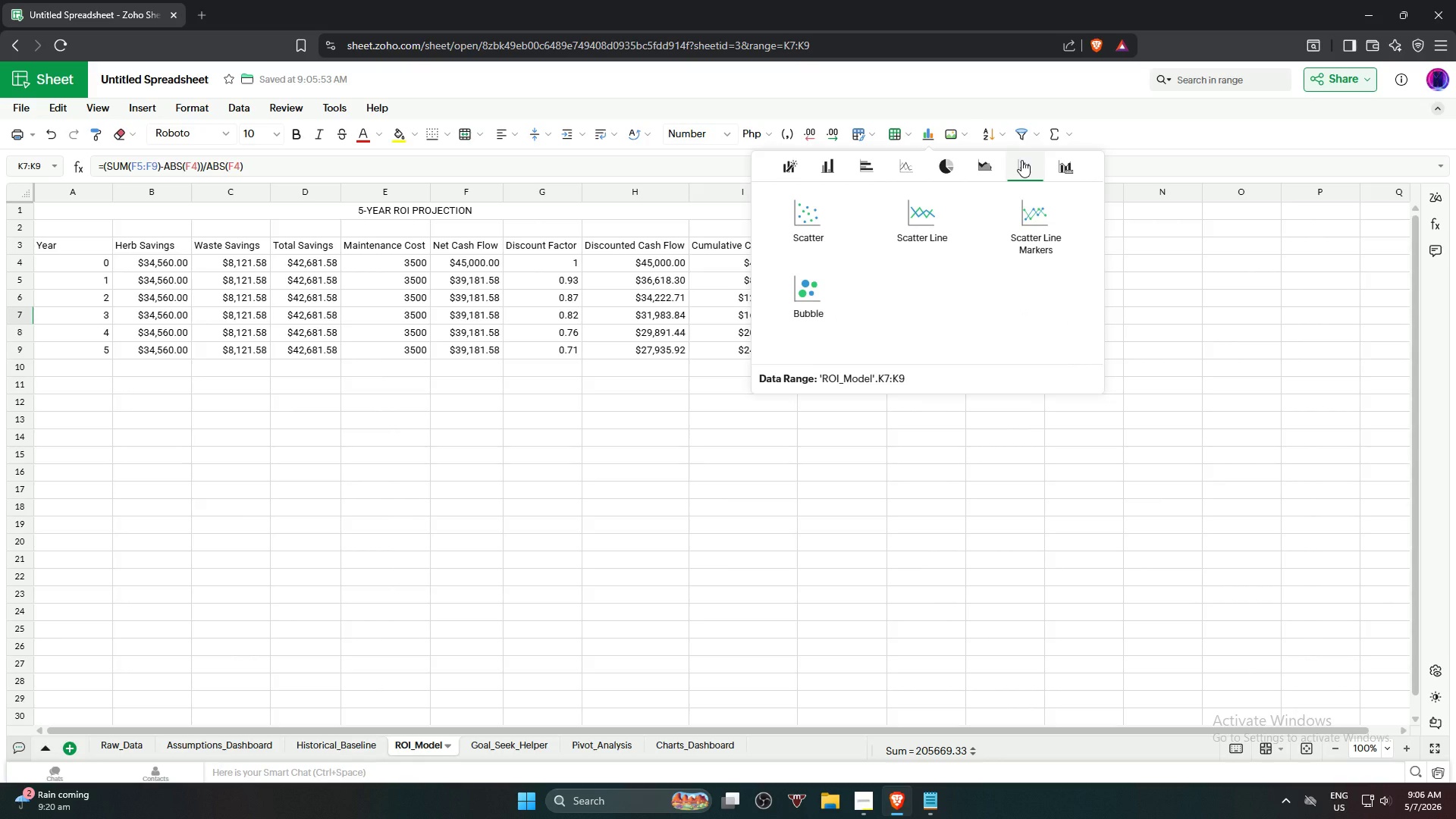 
left_click([1062, 161])
 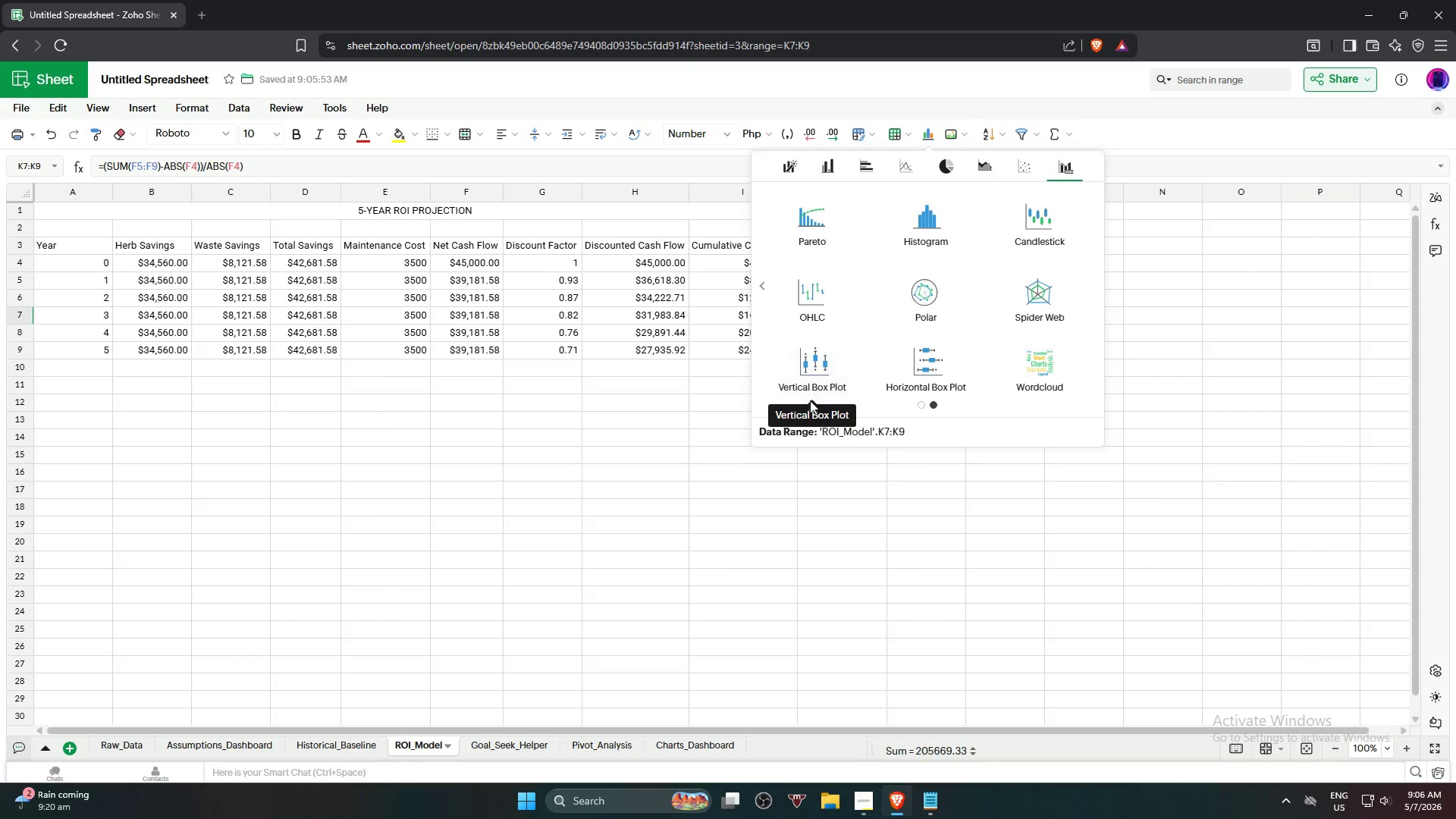 
mouse_move([912, 405])
 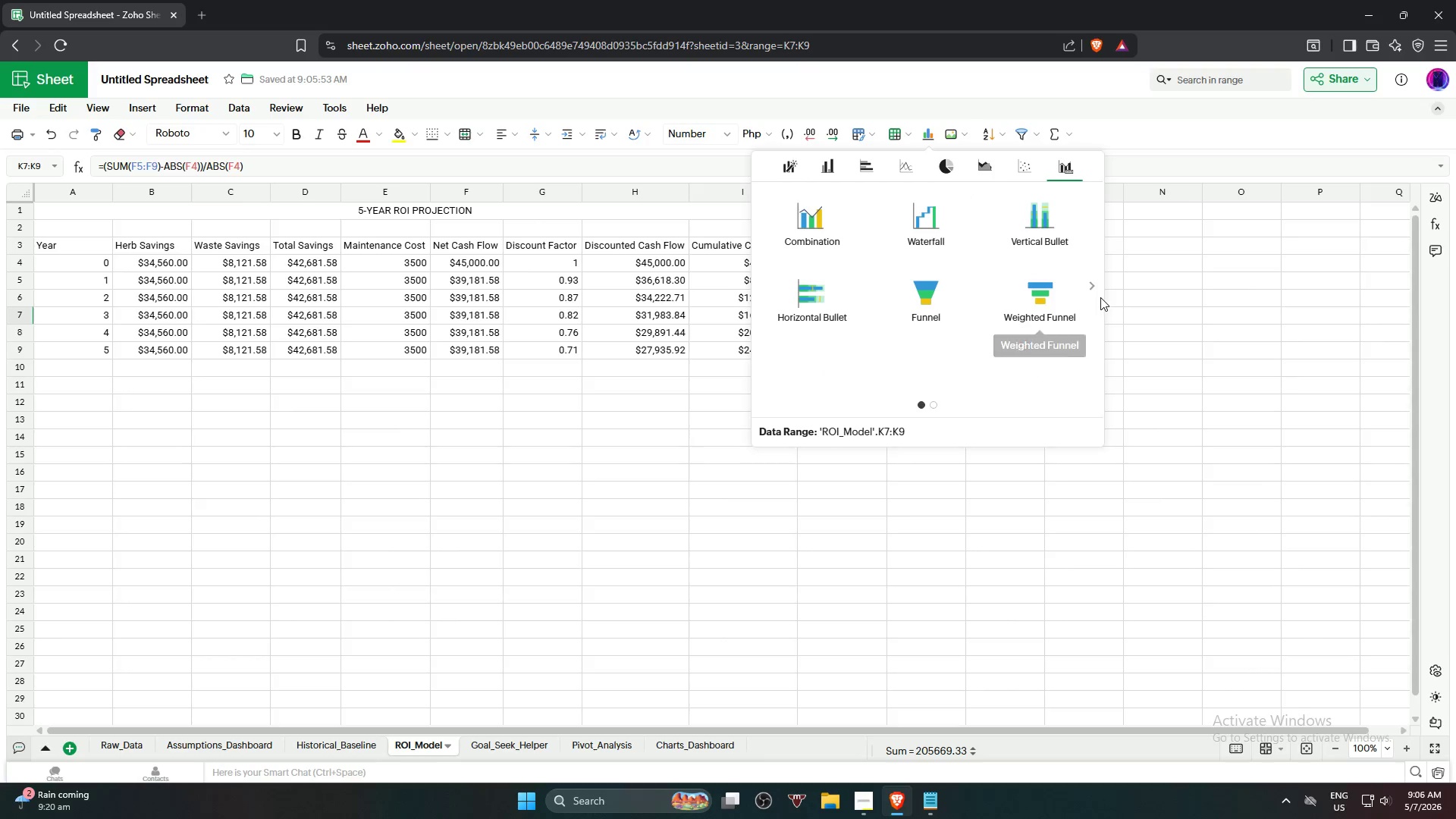 
left_click([1090, 290])
 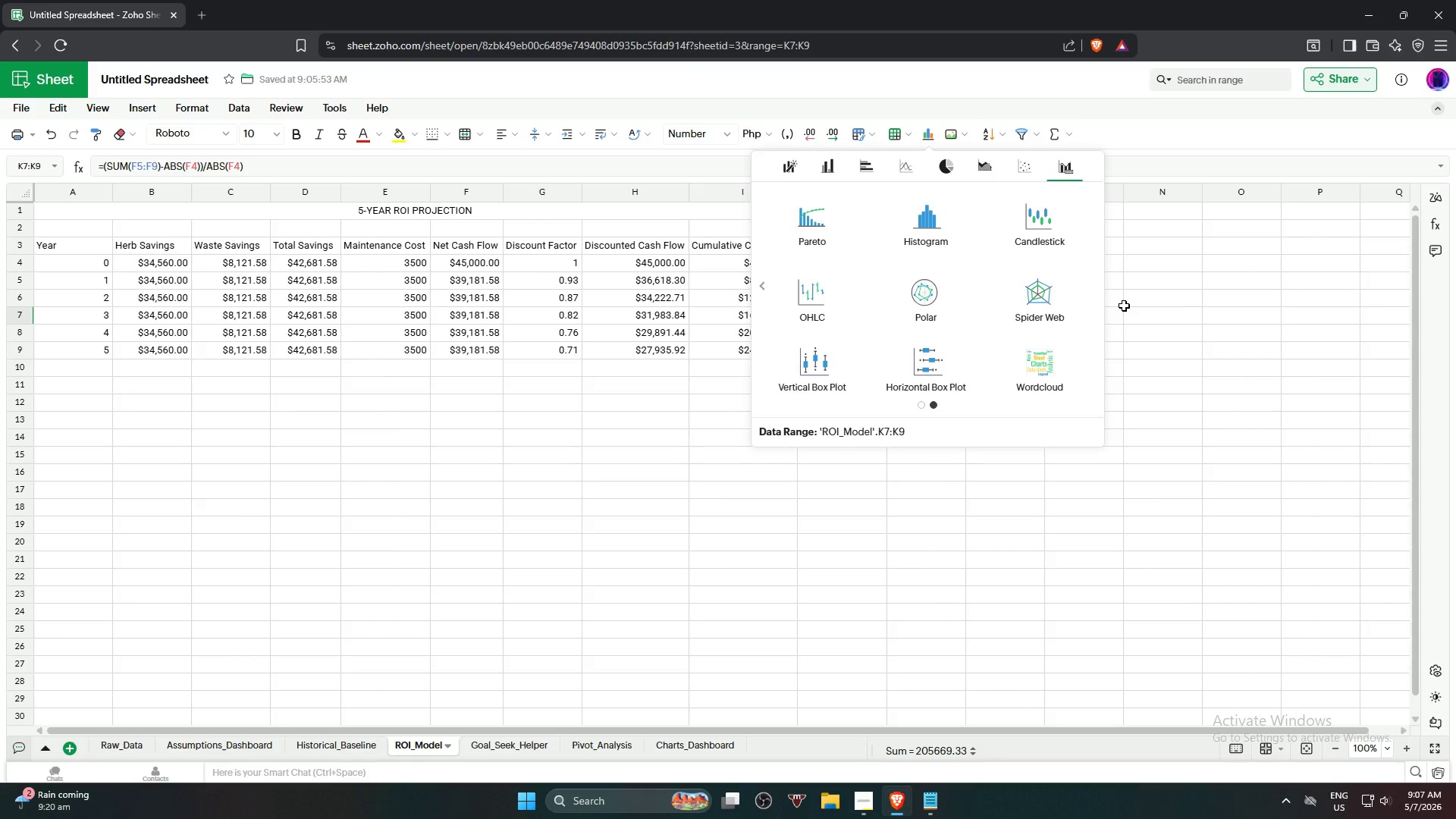 
wait(60.11)
 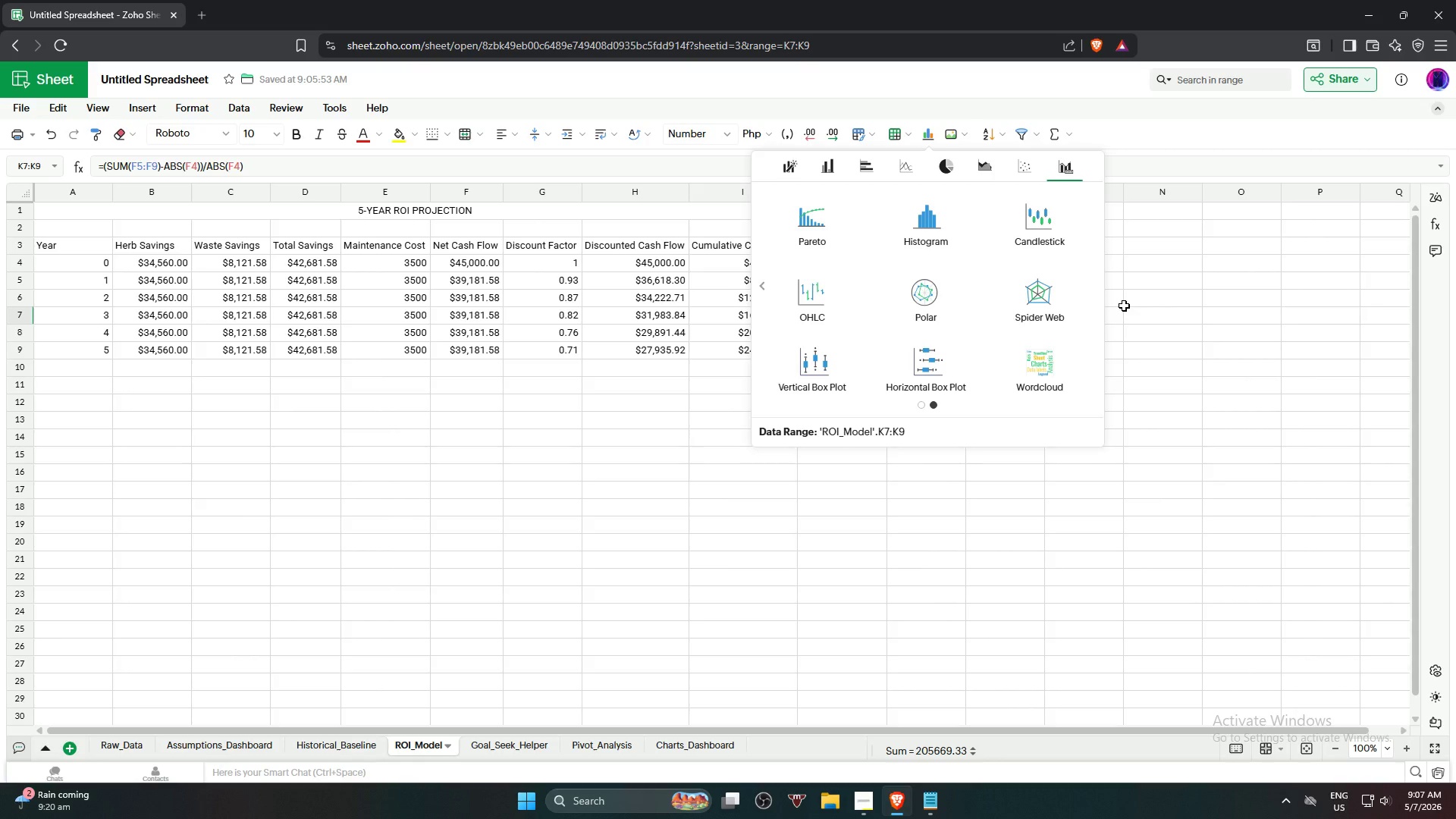 
left_click([920, 406])
 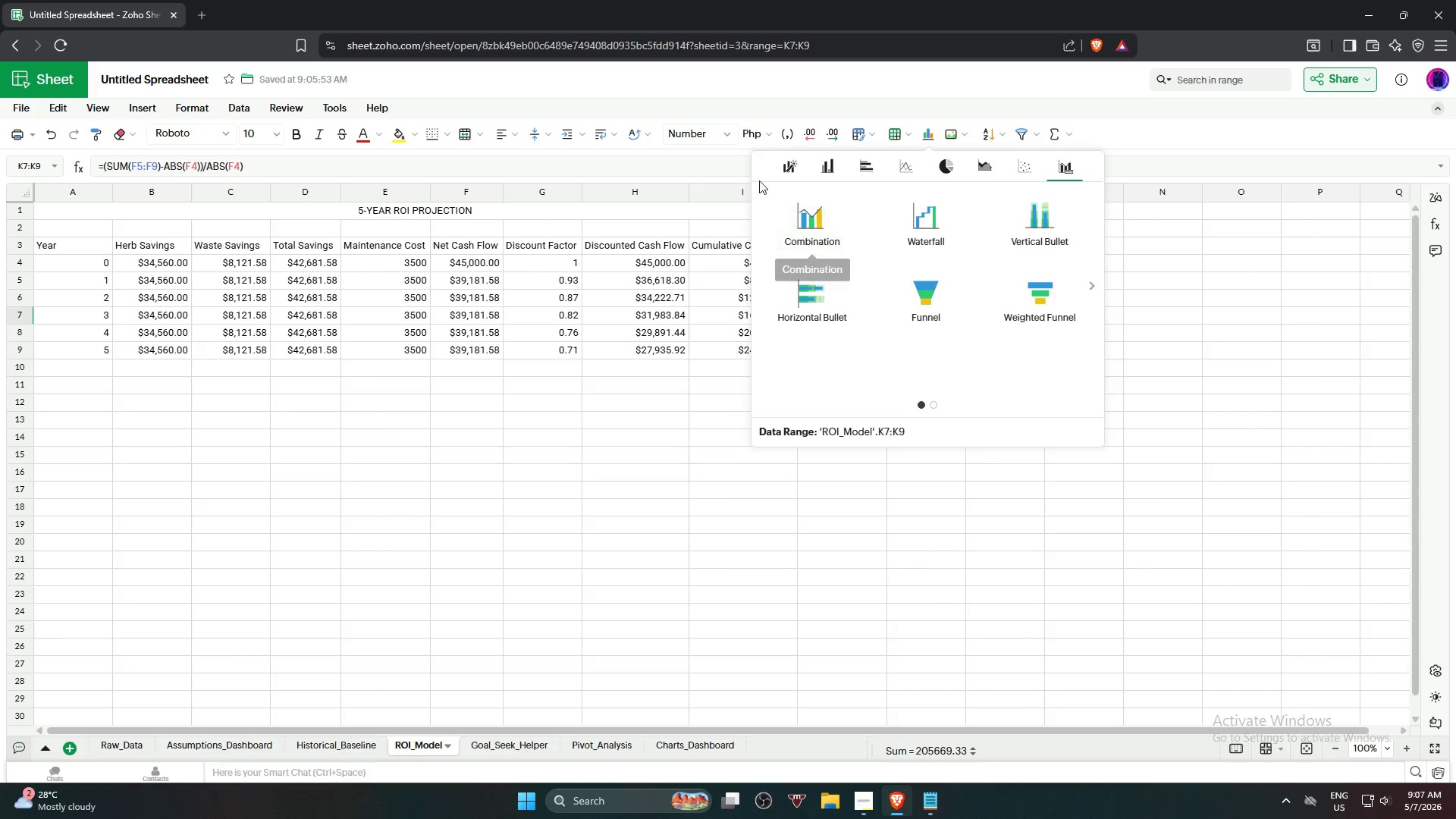 
left_click([833, 165])
 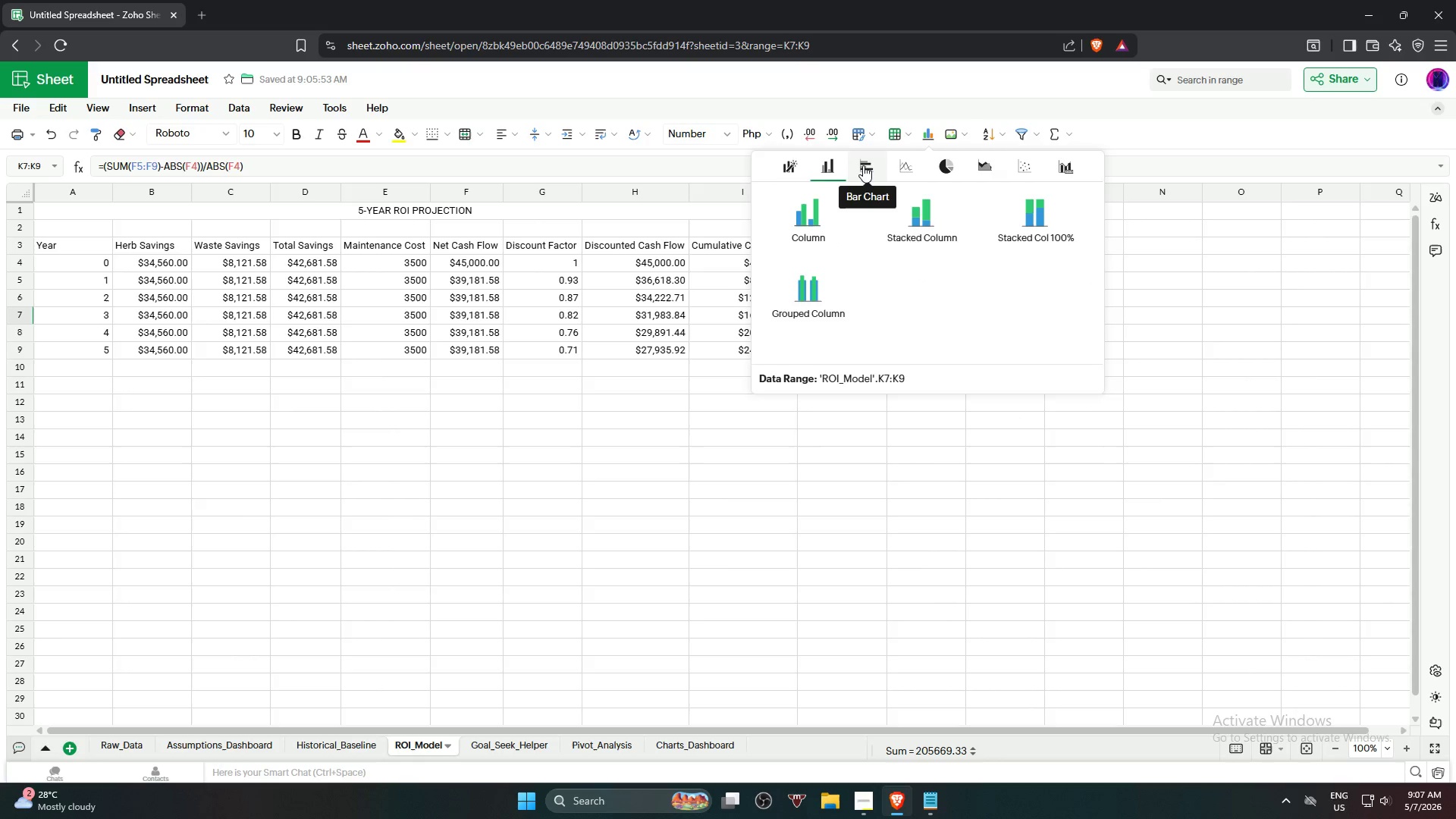 
left_click([863, 165])
 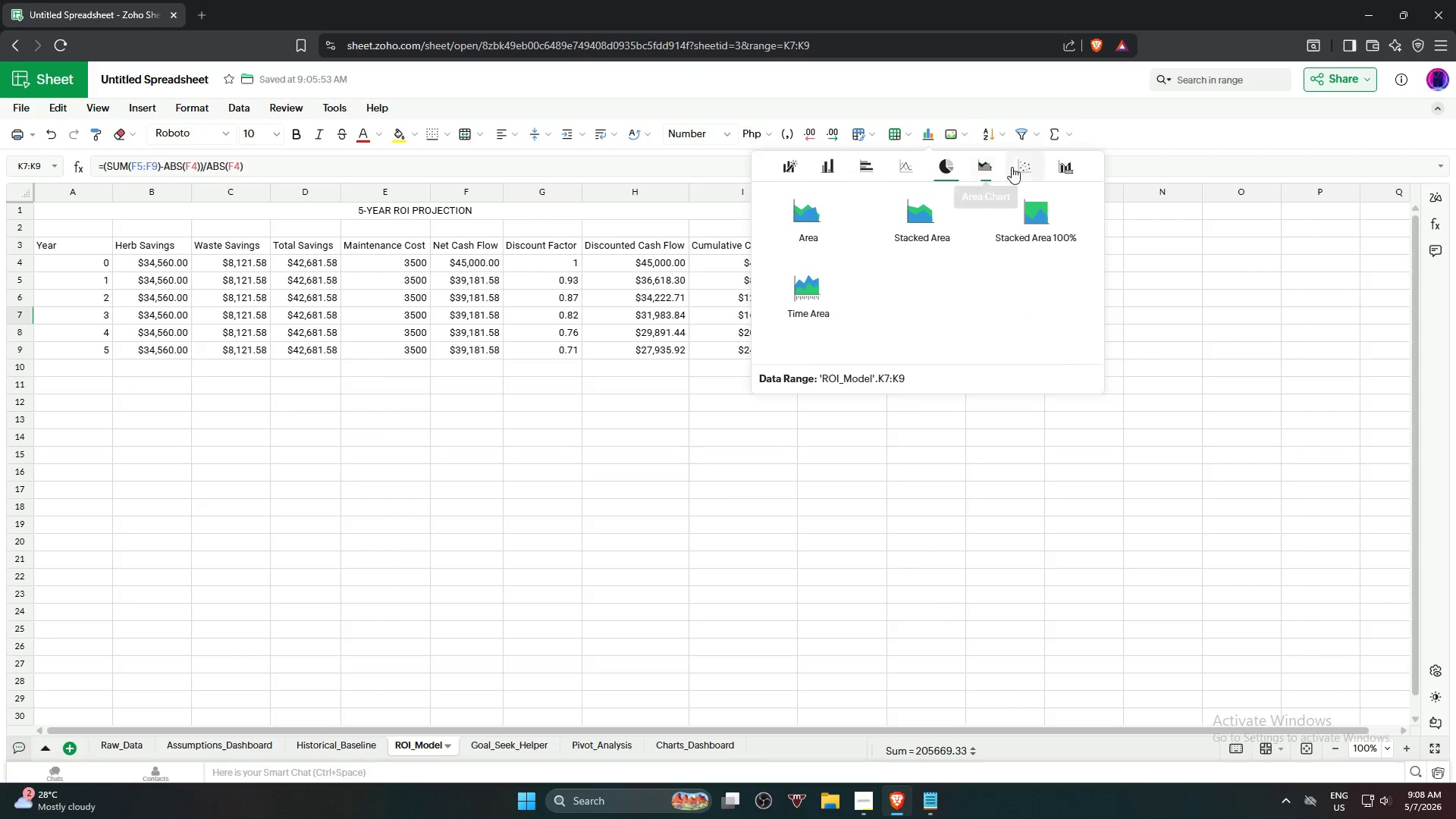 
left_click([1039, 168])
 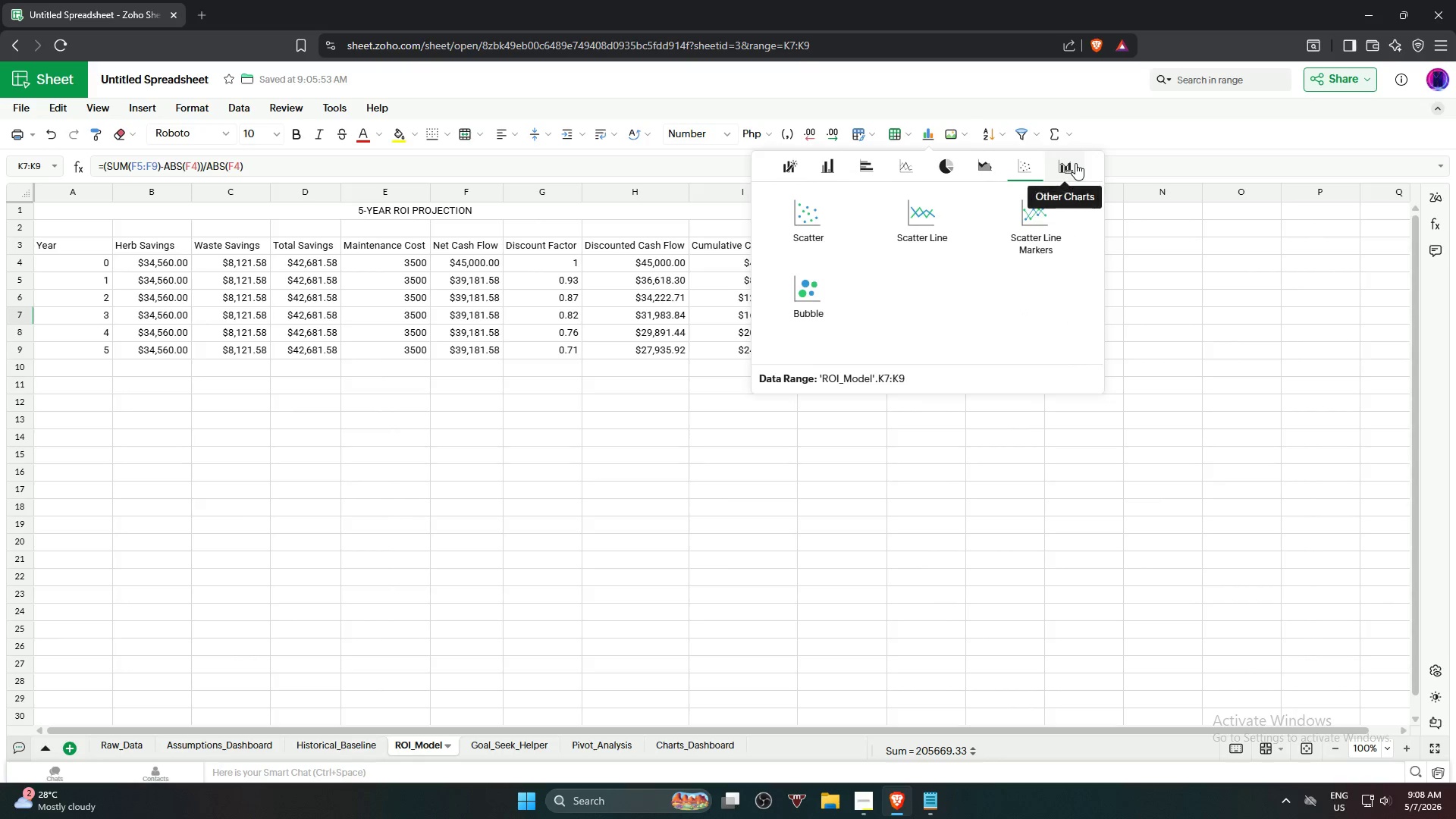 
left_click([1072, 162])
 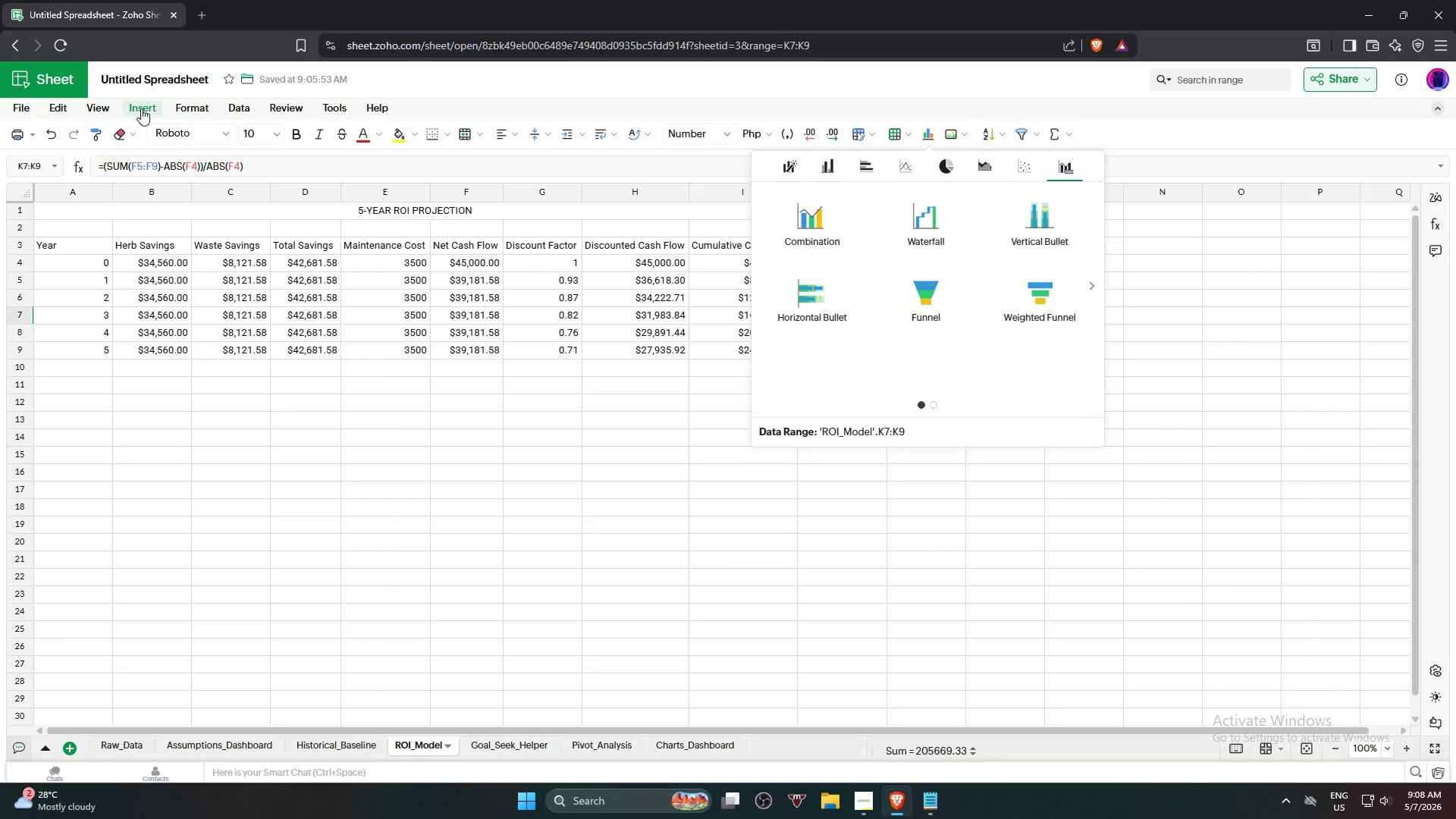 
left_click([141, 108])
 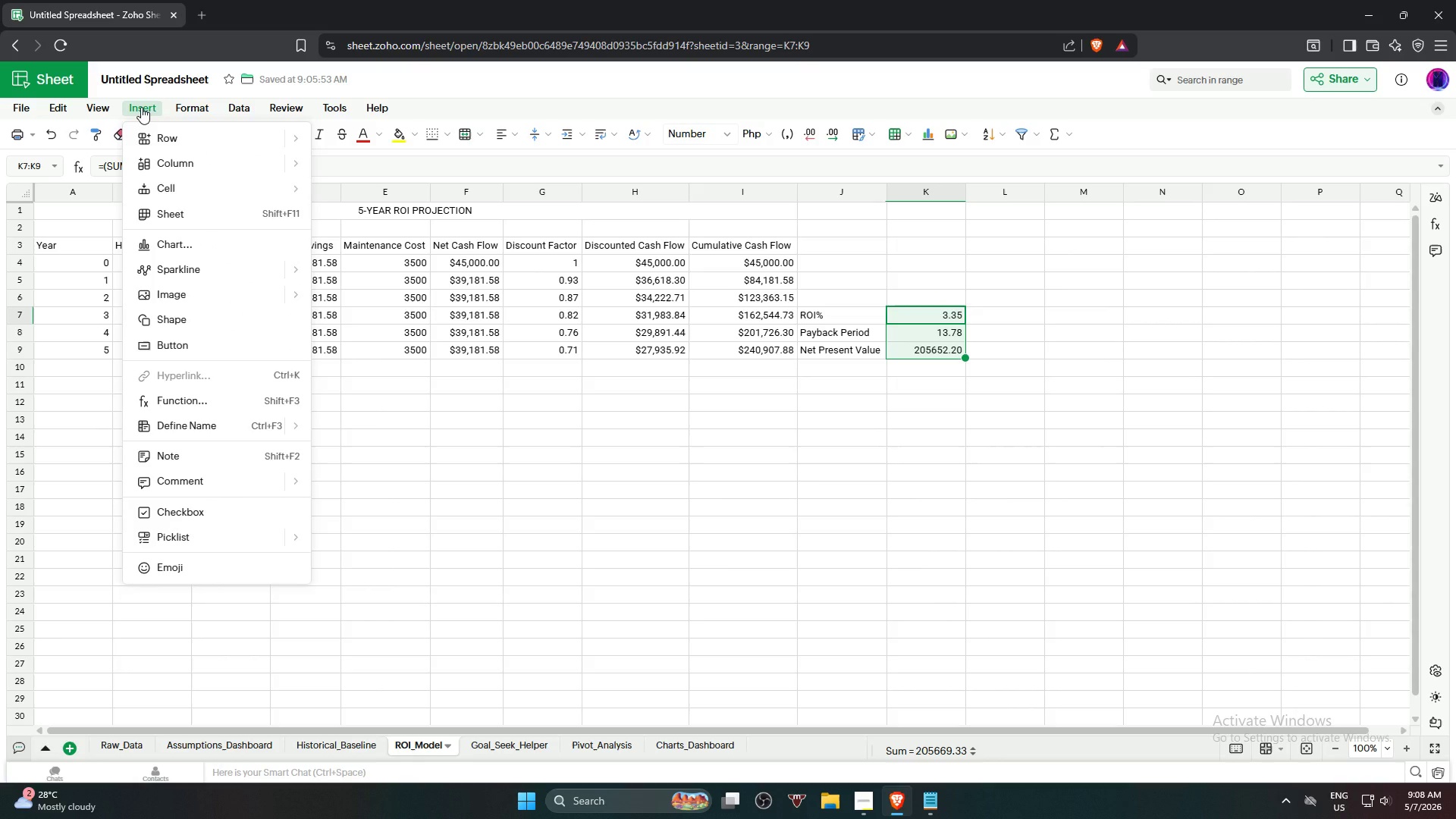 
wait(11.21)
 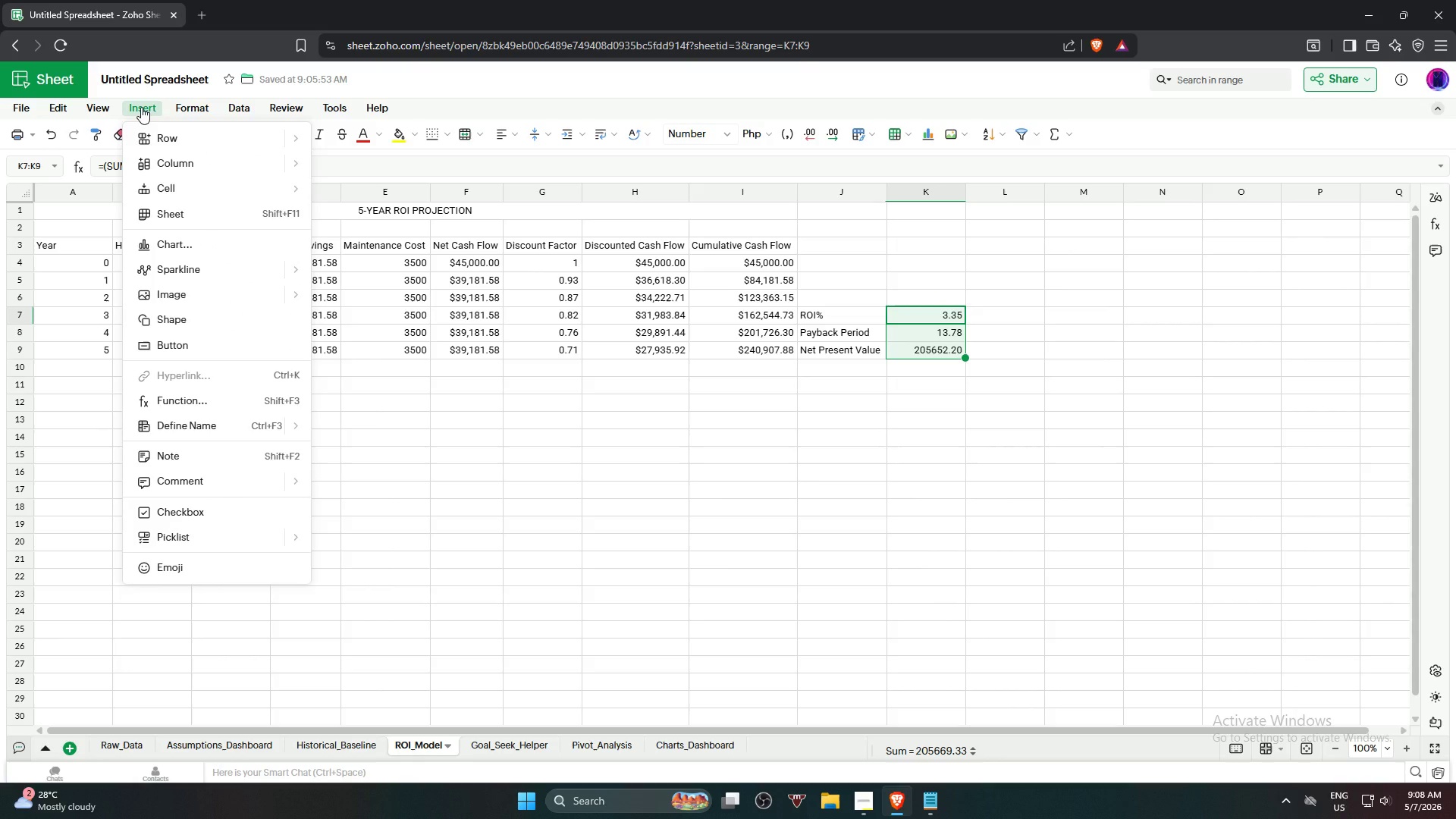 
mouse_move([201, 108])
 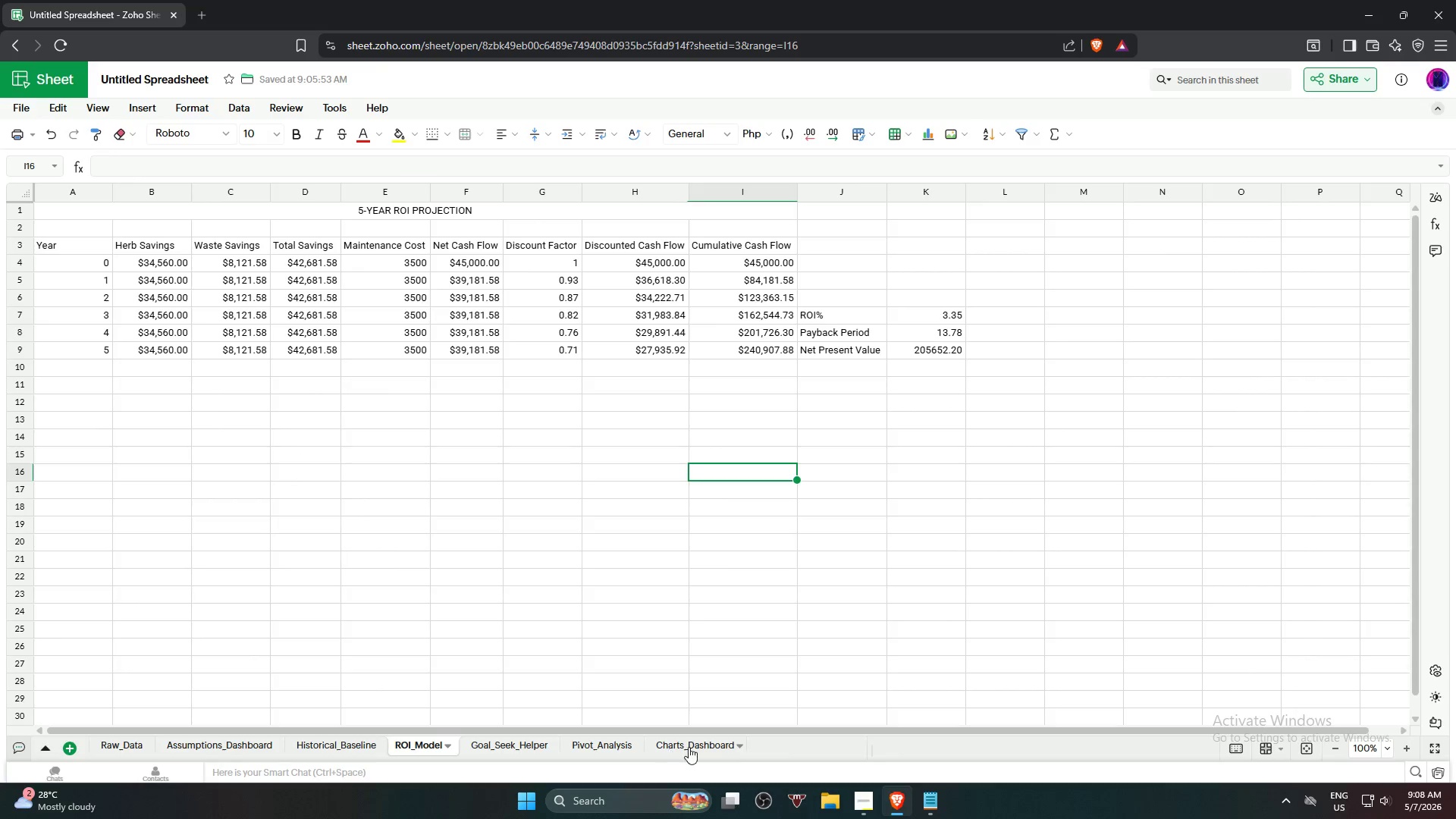 
scroll: coordinate [766, 565], scroll_direction: up, amount: 1.0
 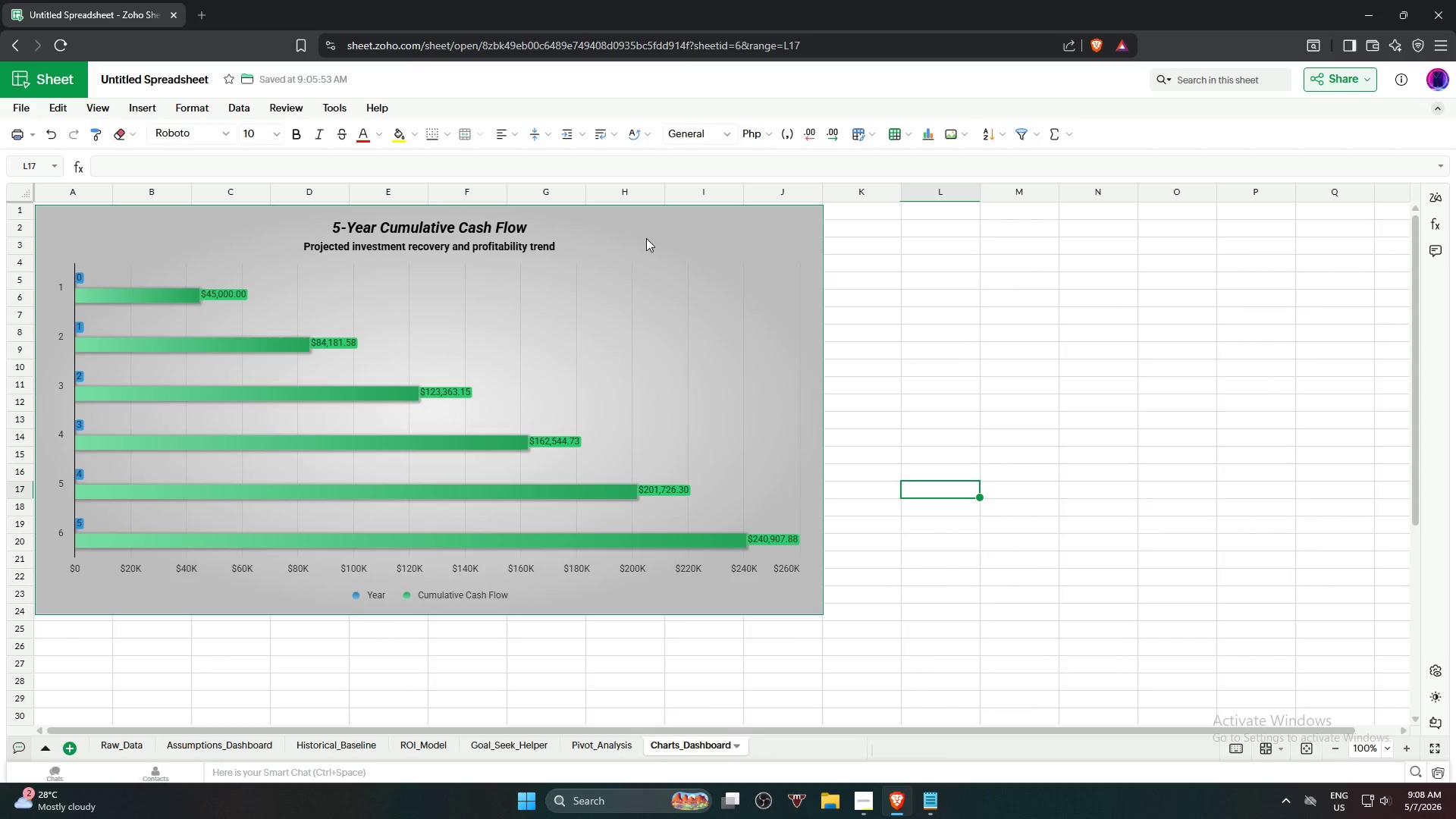 
left_click_drag(start_coordinate=[644, 234], to_coordinate=[1230, 232])
 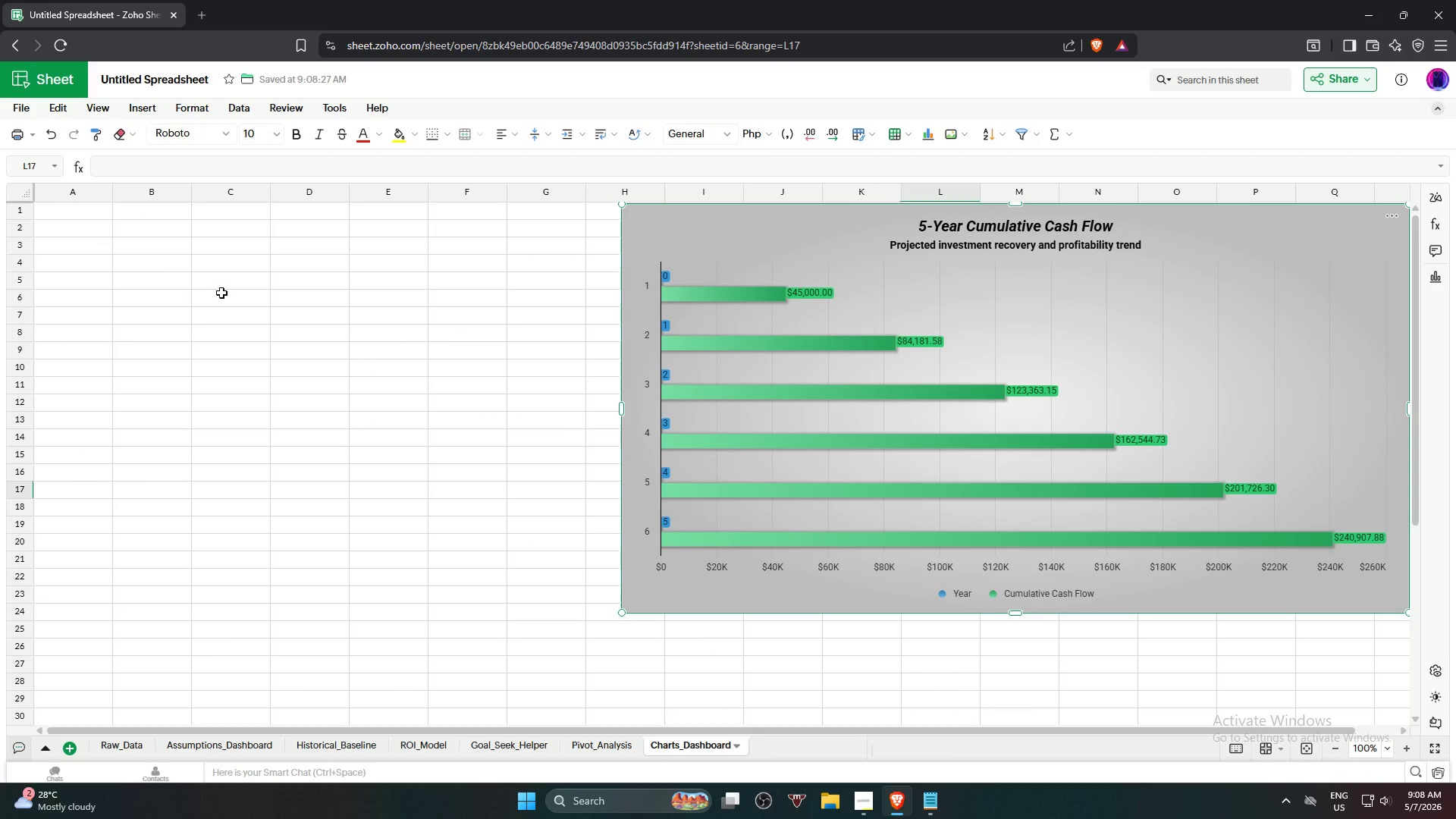 
left_click([221, 293])
 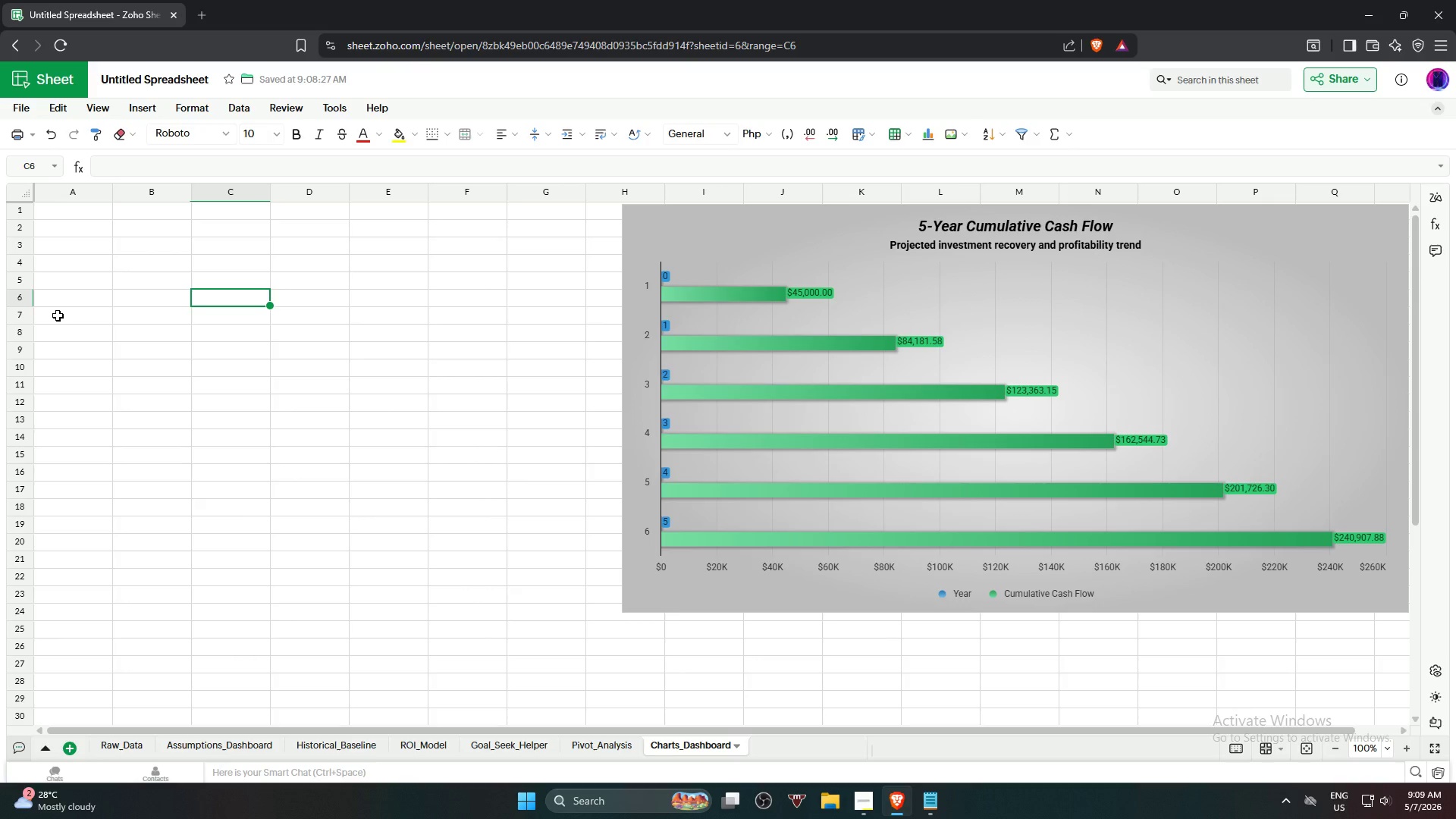 
wait(41.62)
 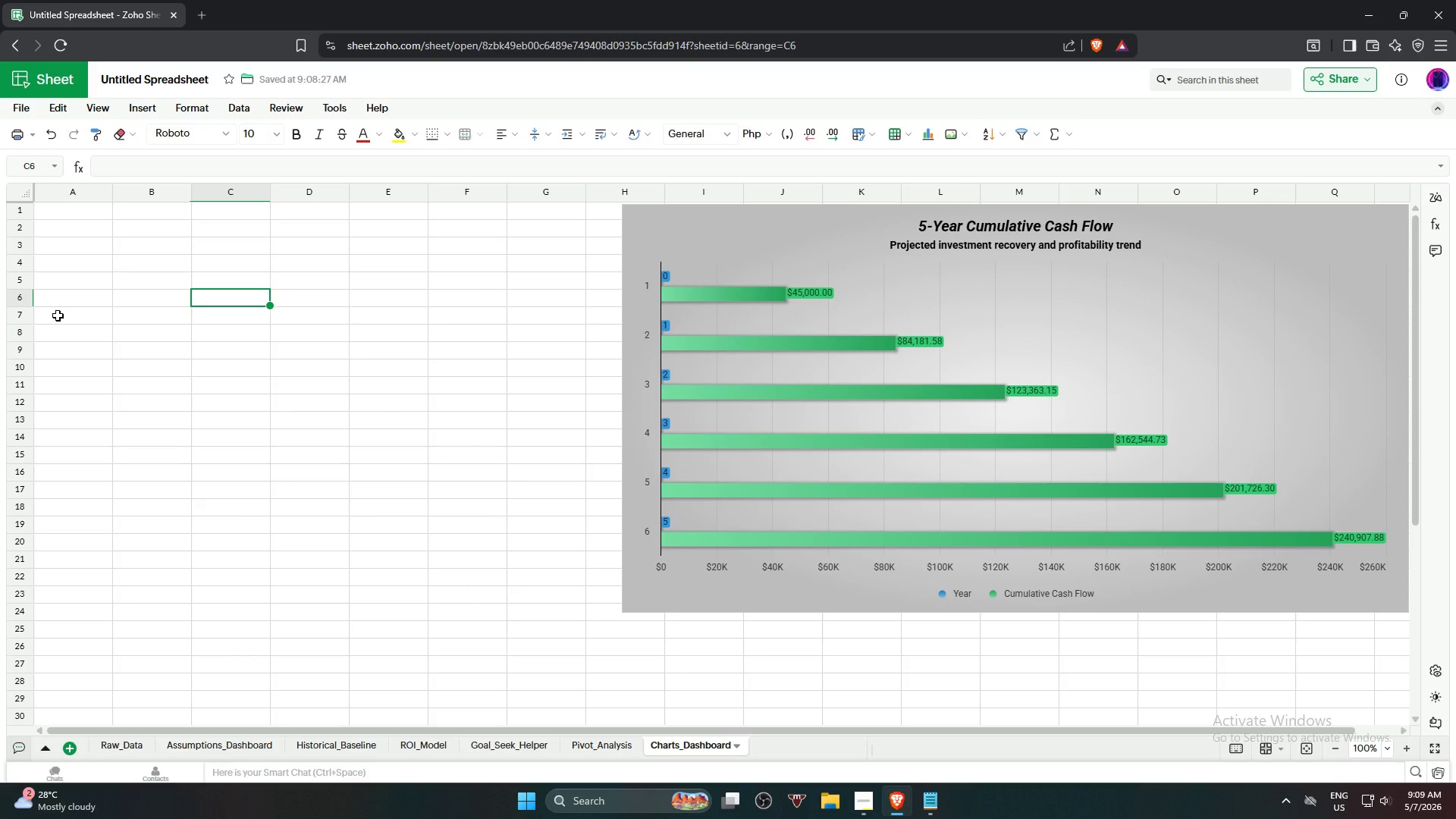 
left_click([64, 215])
 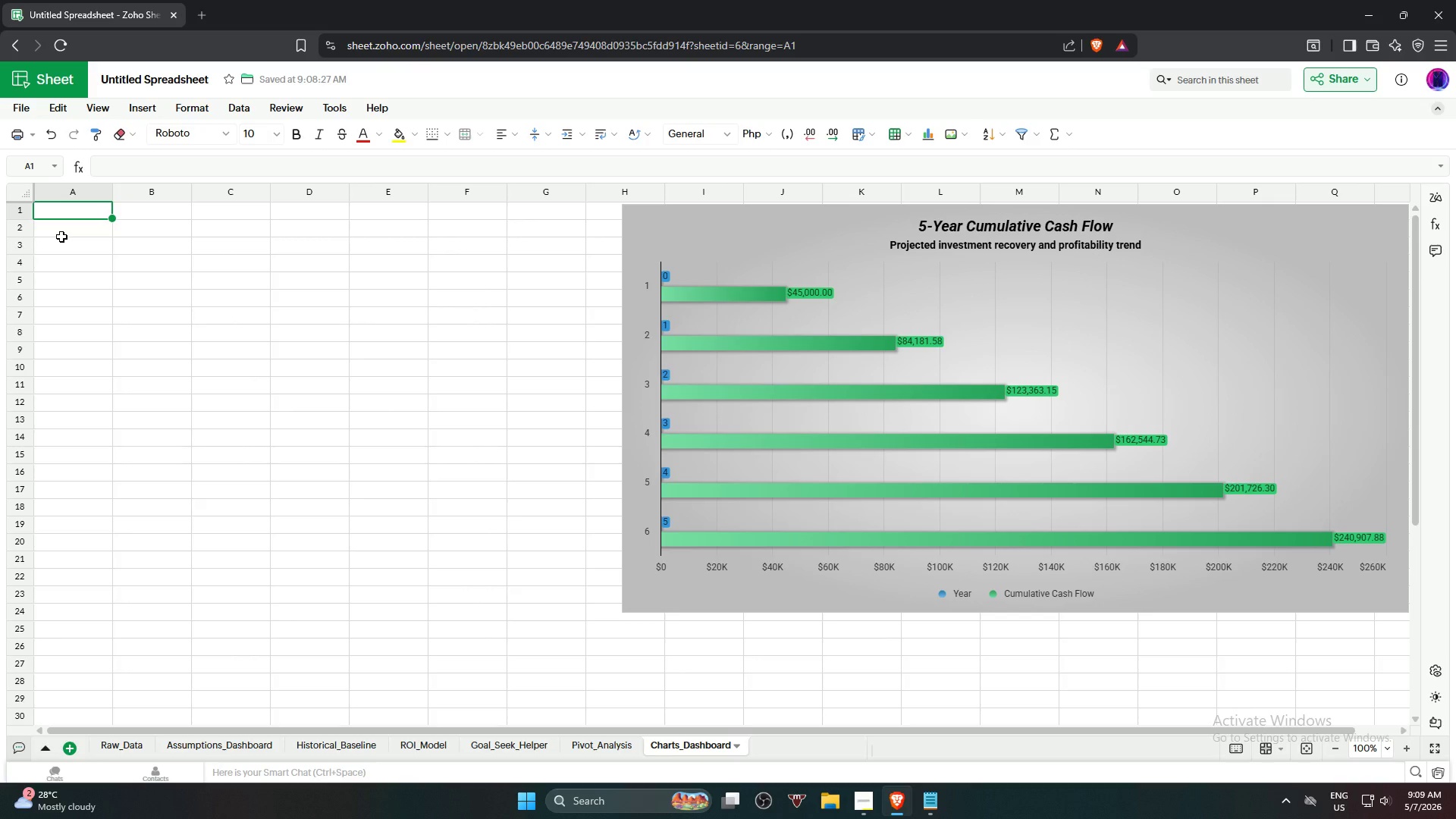 
wait(5.53)
 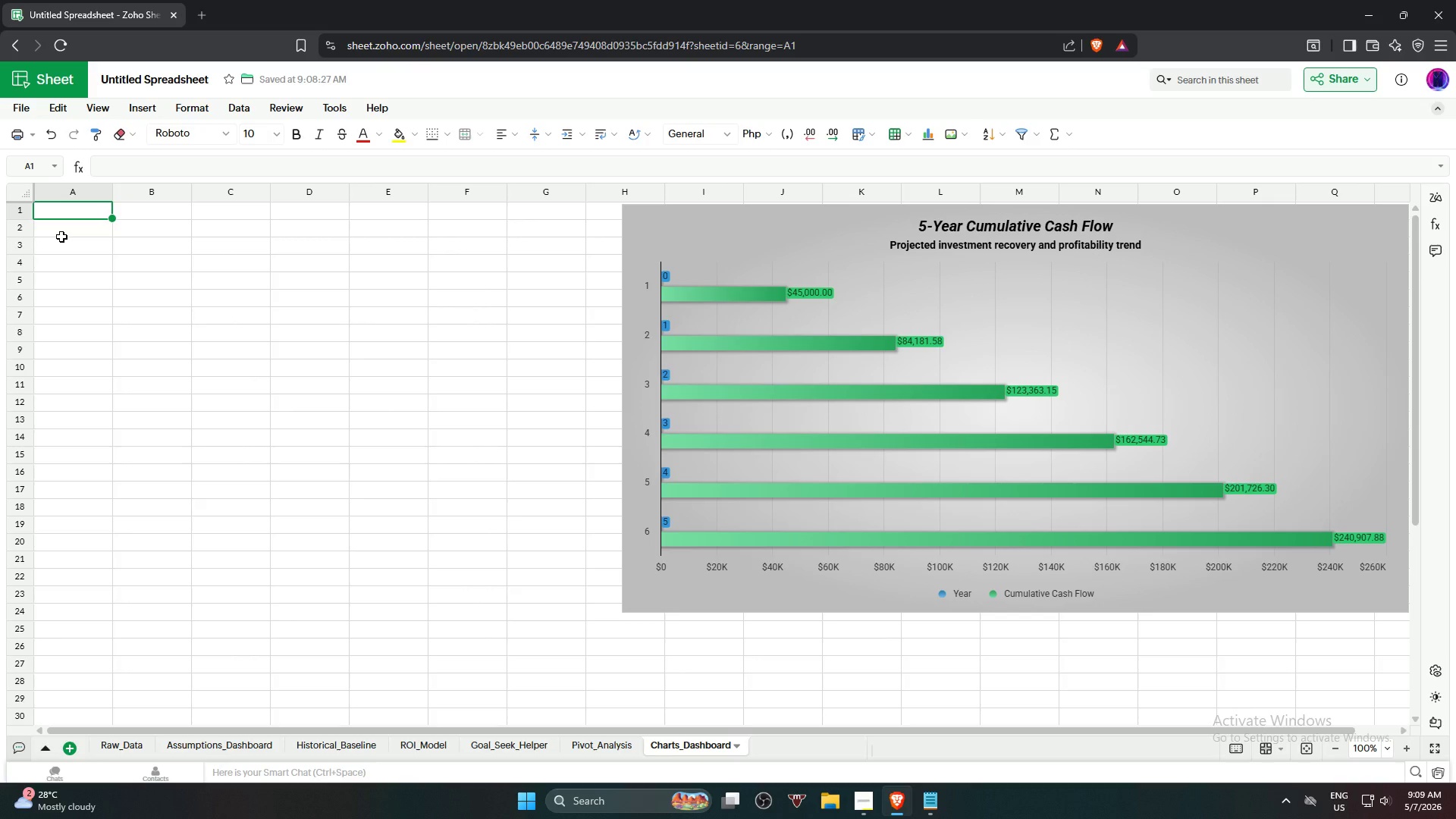 
type(Roi)
key(Backspace)
key(Backspace)
type(OI ACHI)
key(Backspace)
key(Backspace)
key(Backspace)
type(chieved)
 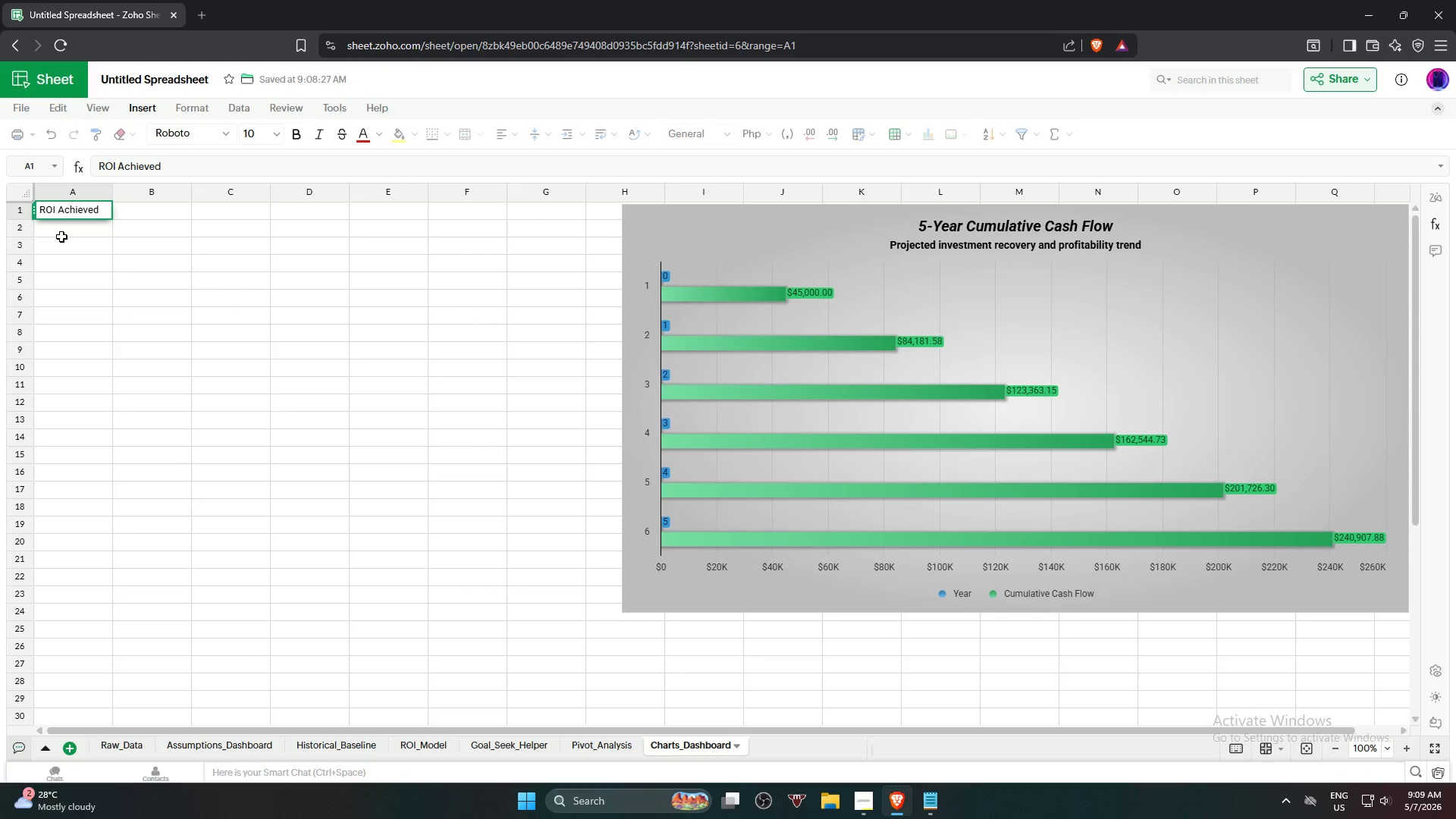 
key(Enter)
 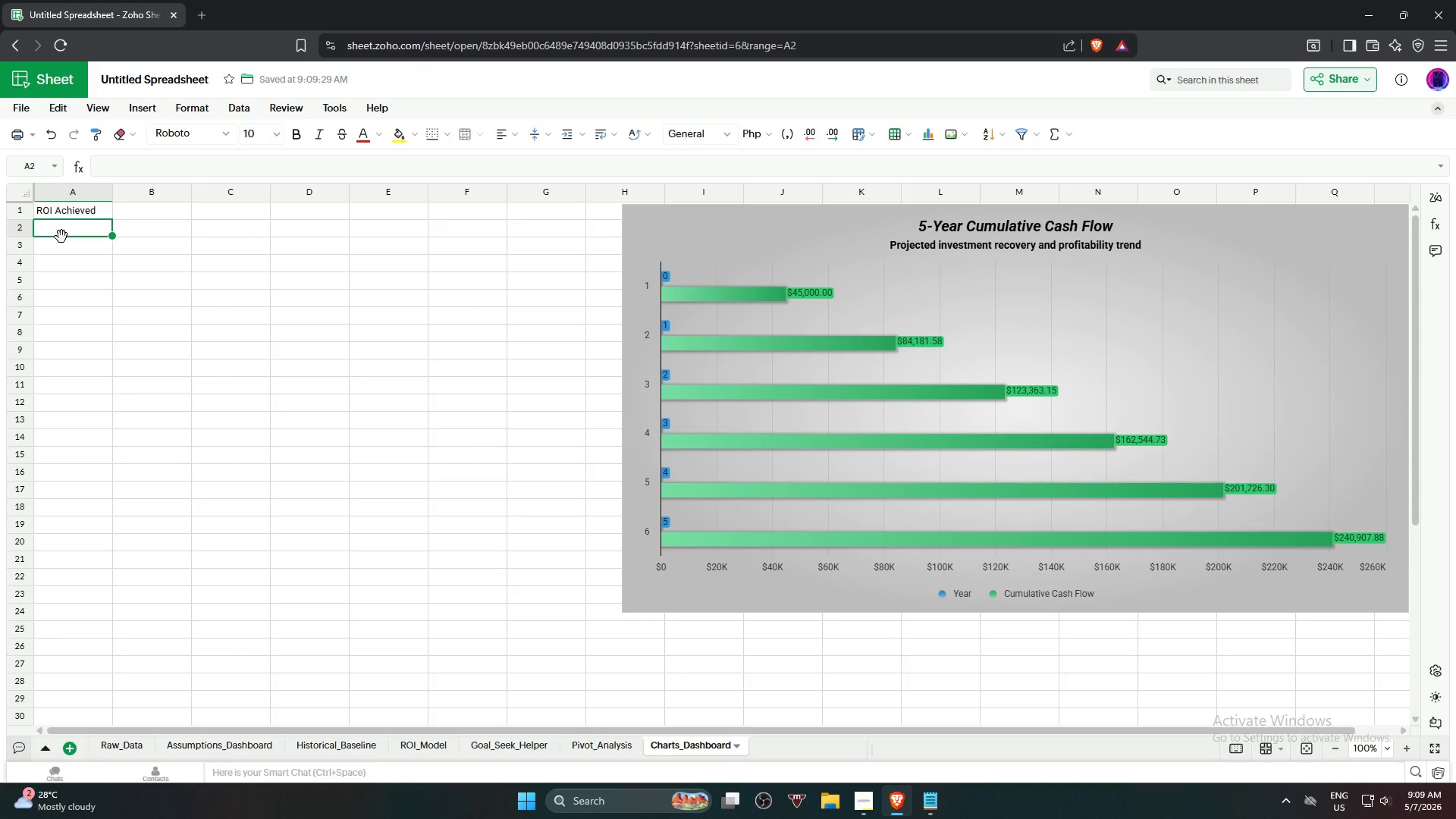 
type(Remaining to Target)
 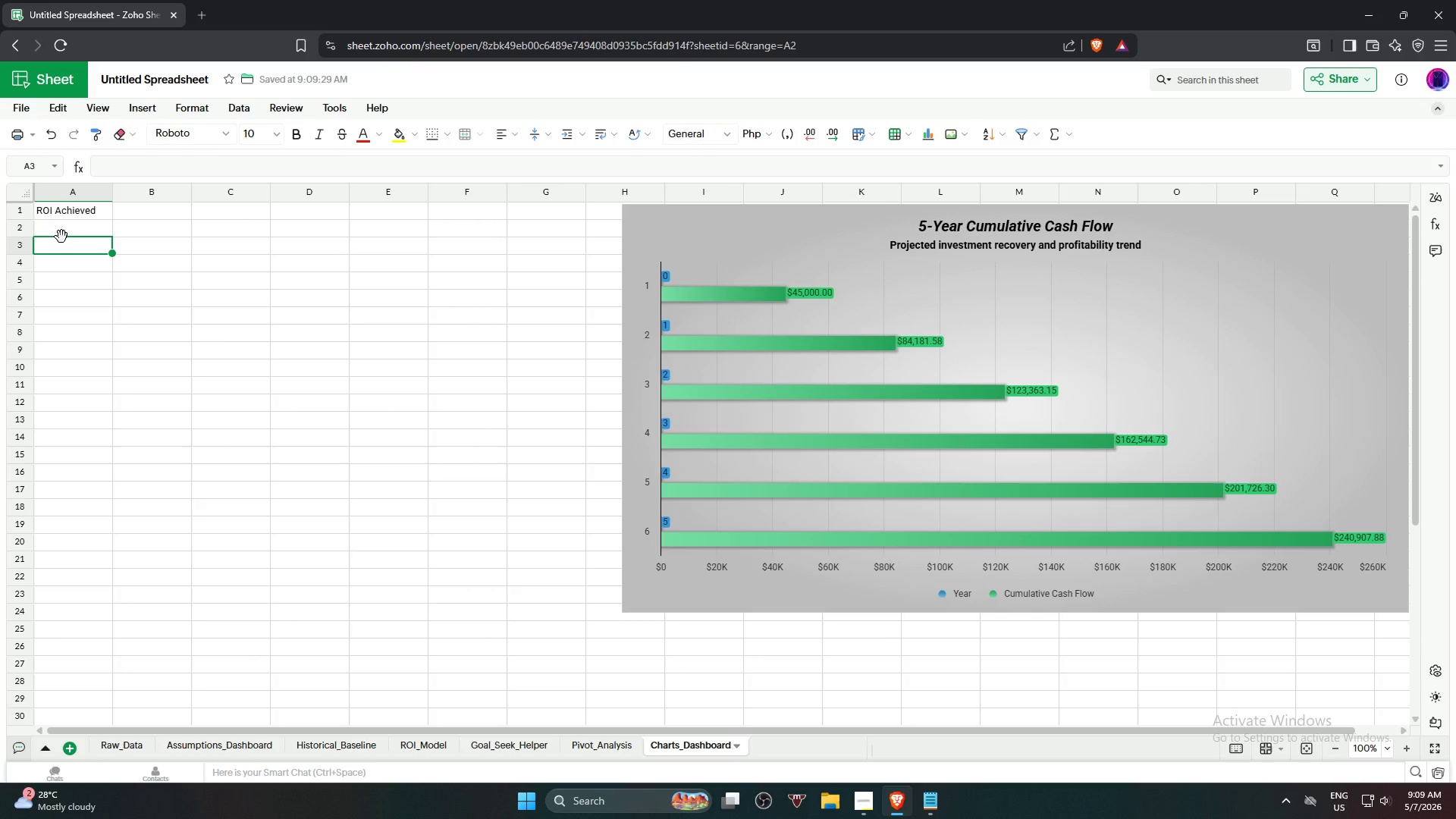 
key(Enter)
 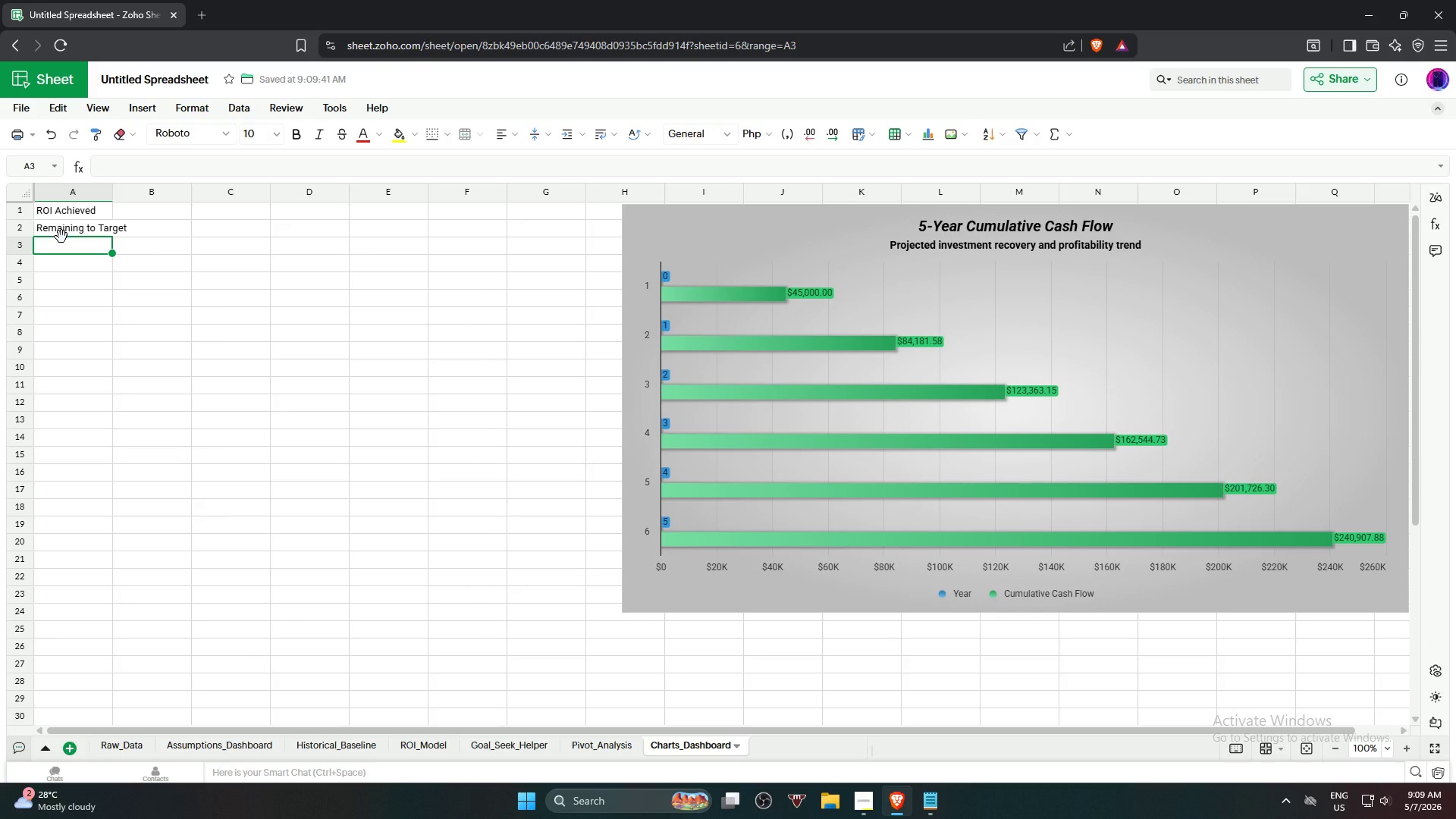 
key(ArrowUp)
 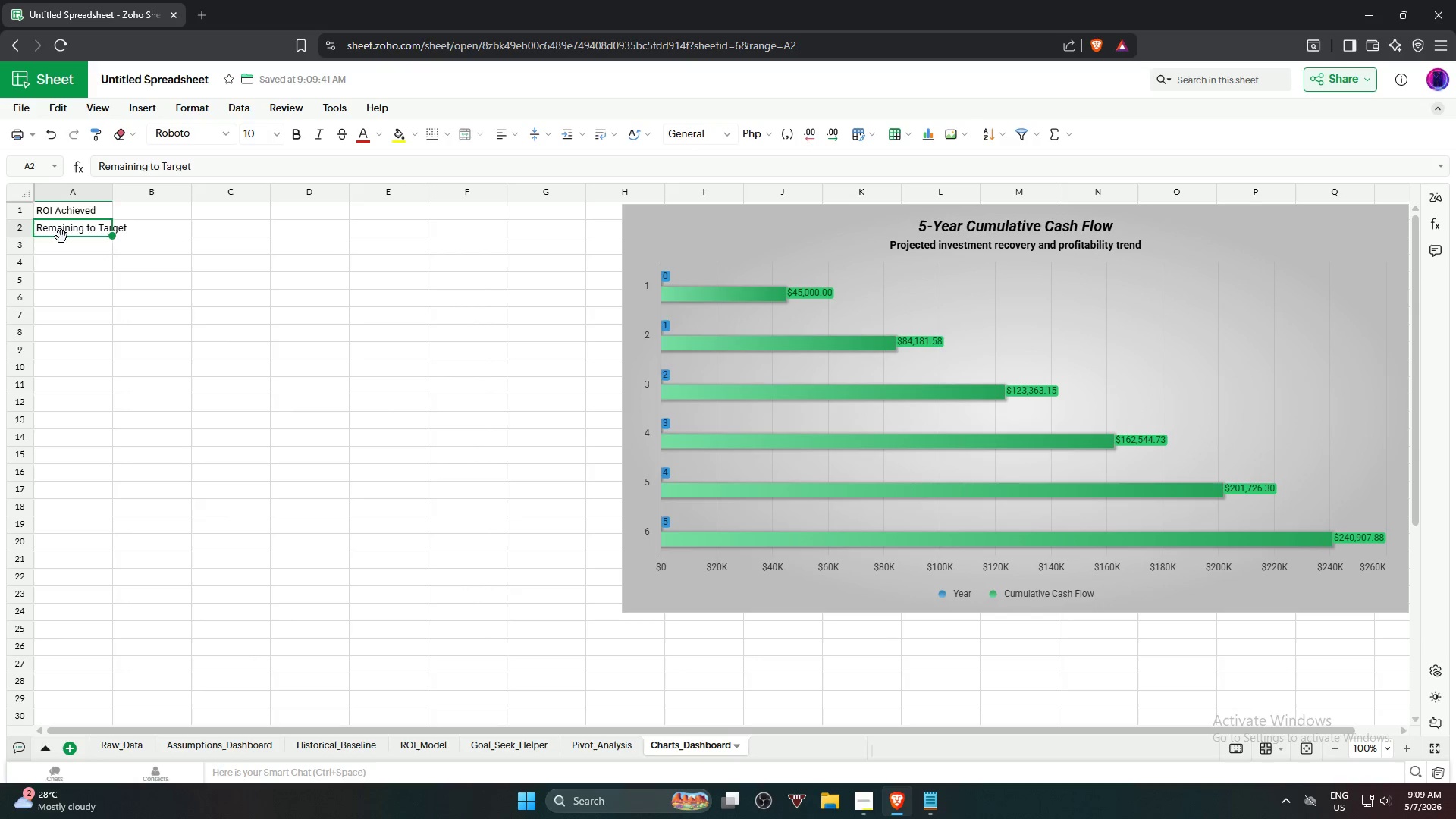 
key(ArrowUp)
 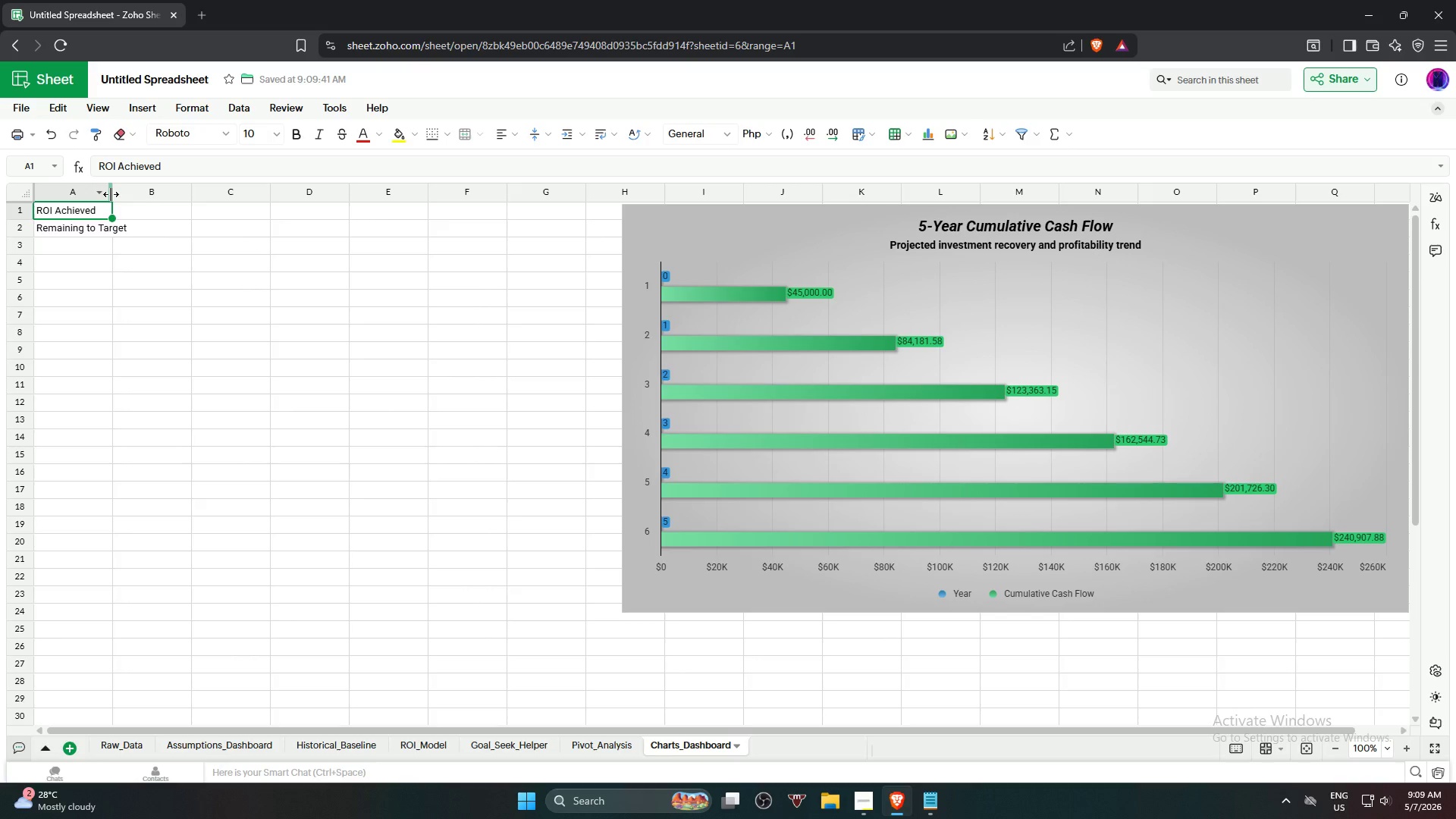 
double_click([111, 194])
 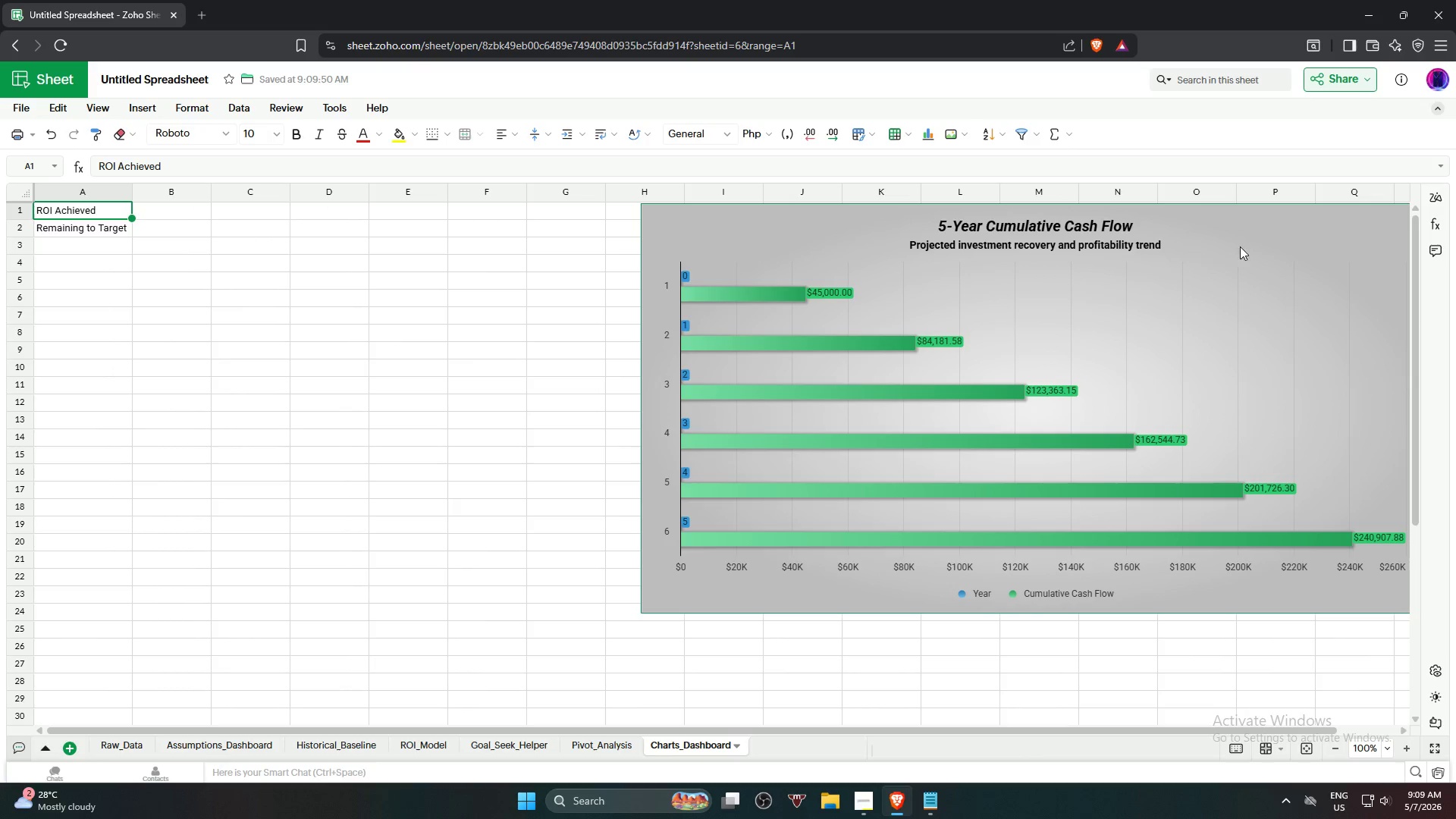 
left_click_drag(start_coordinate=[1321, 236], to_coordinate=[1244, 235])
 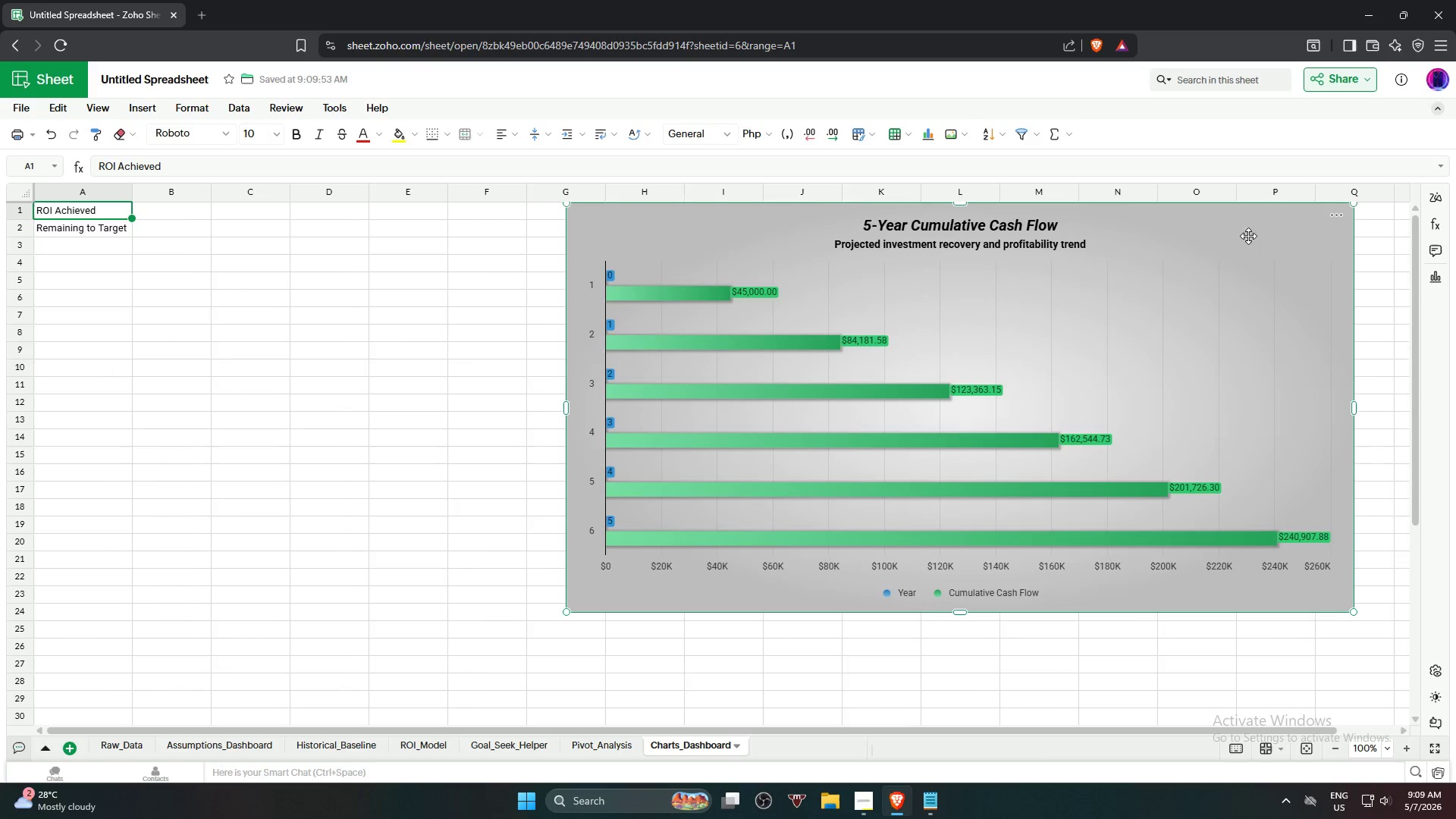 
left_click_drag(start_coordinate=[1247, 235], to_coordinate=[1300, 237])
 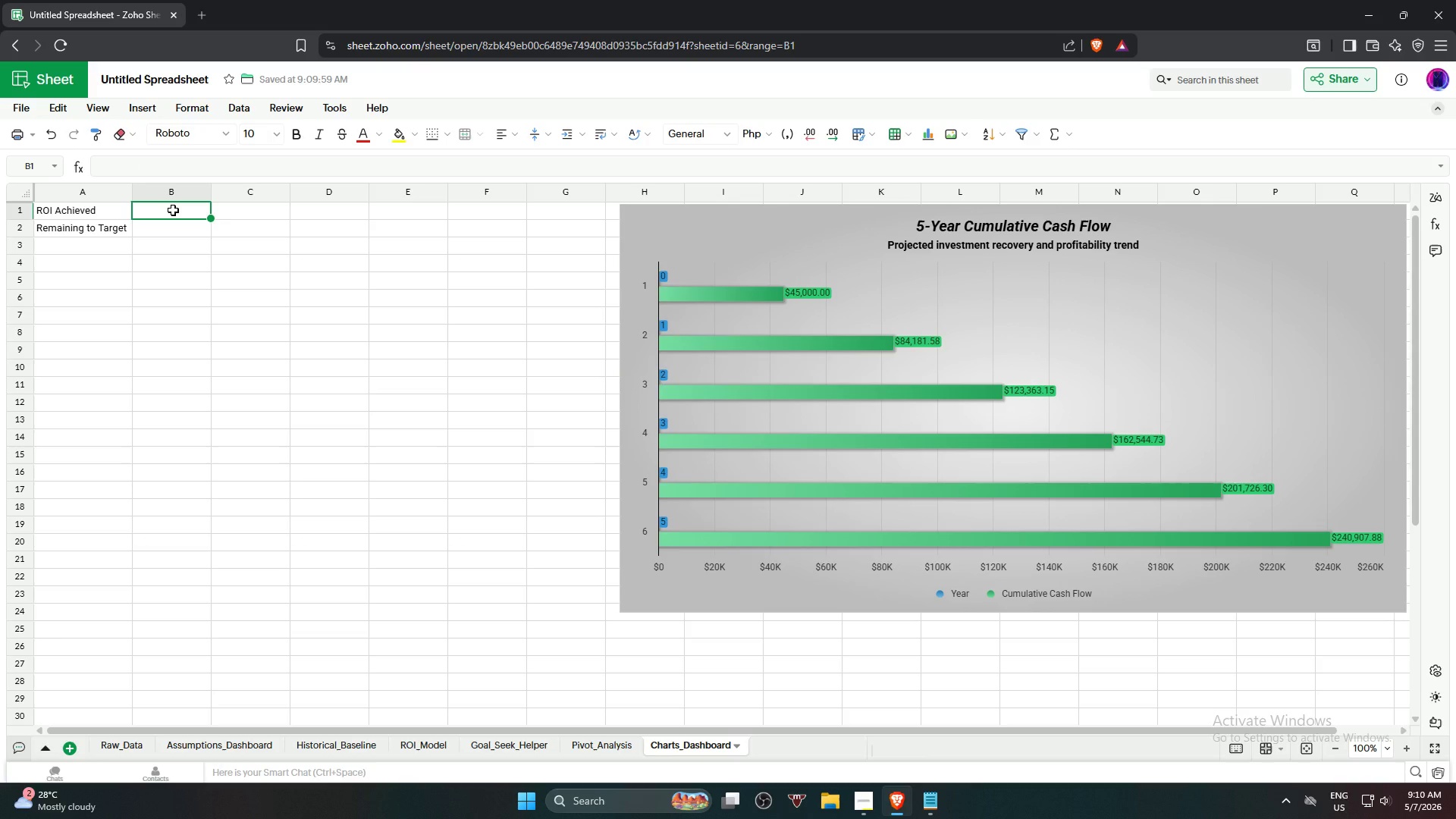 
wait(6.88)
 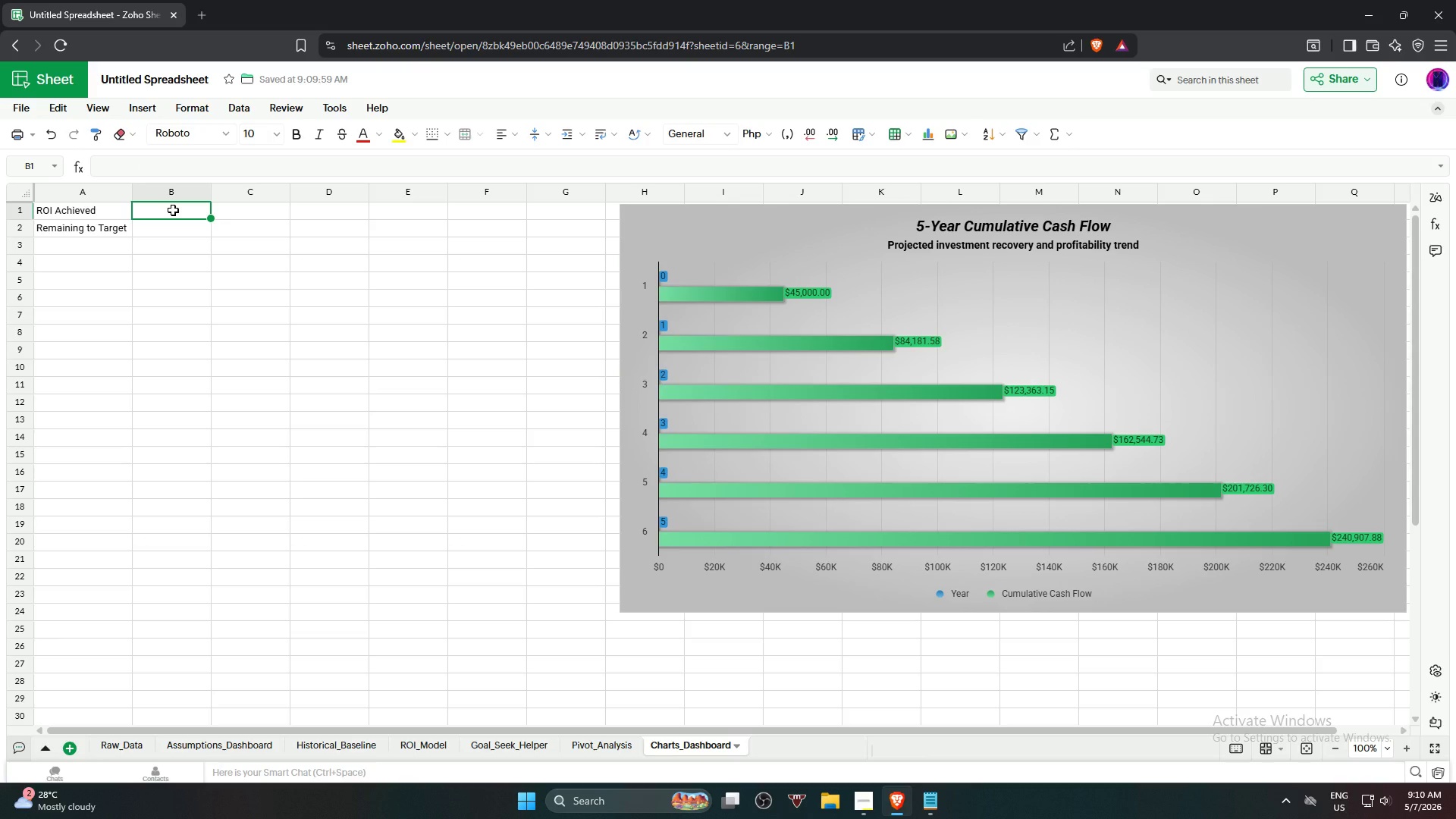 
key(Equal)
 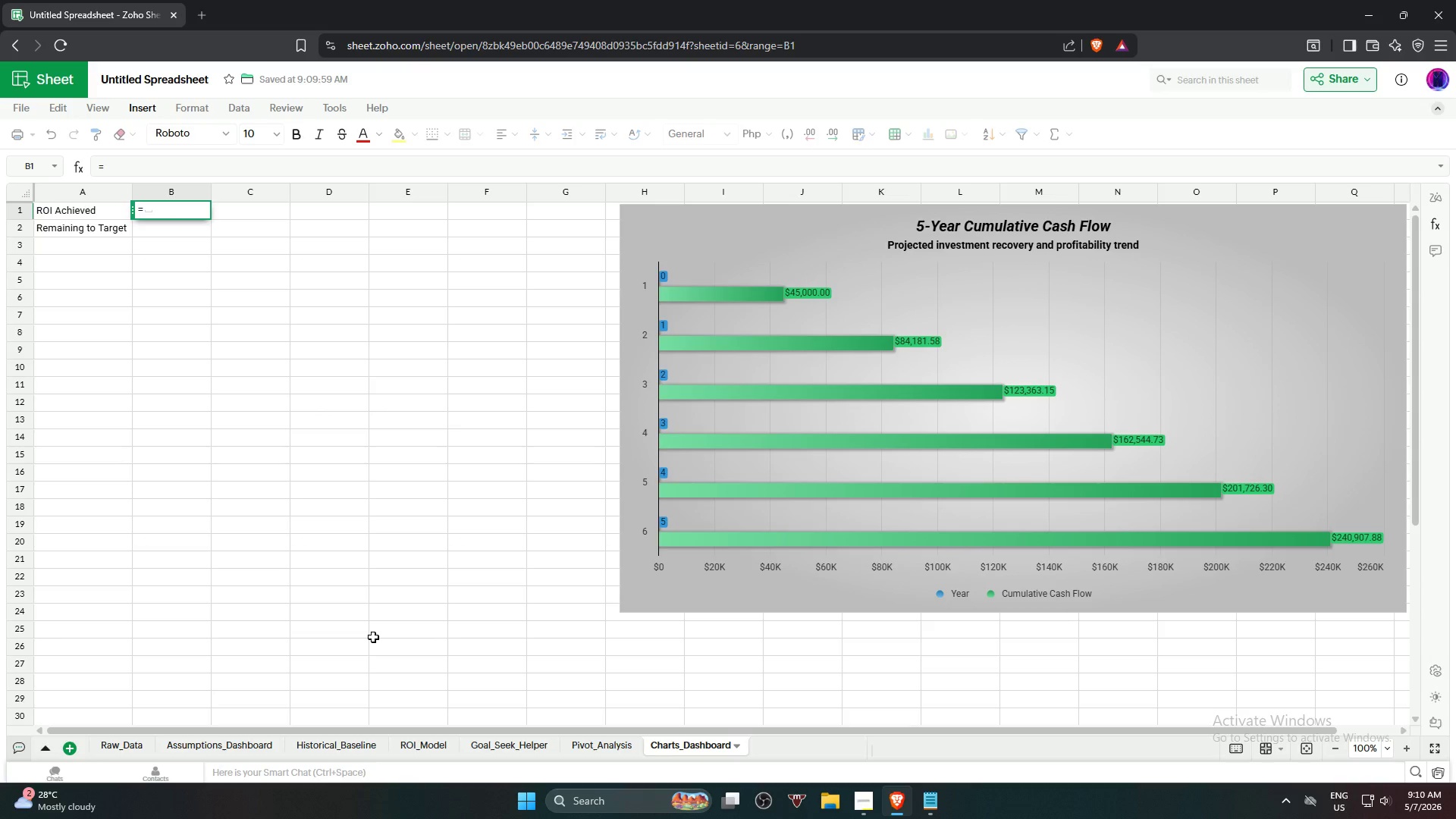 
wait(12.39)
 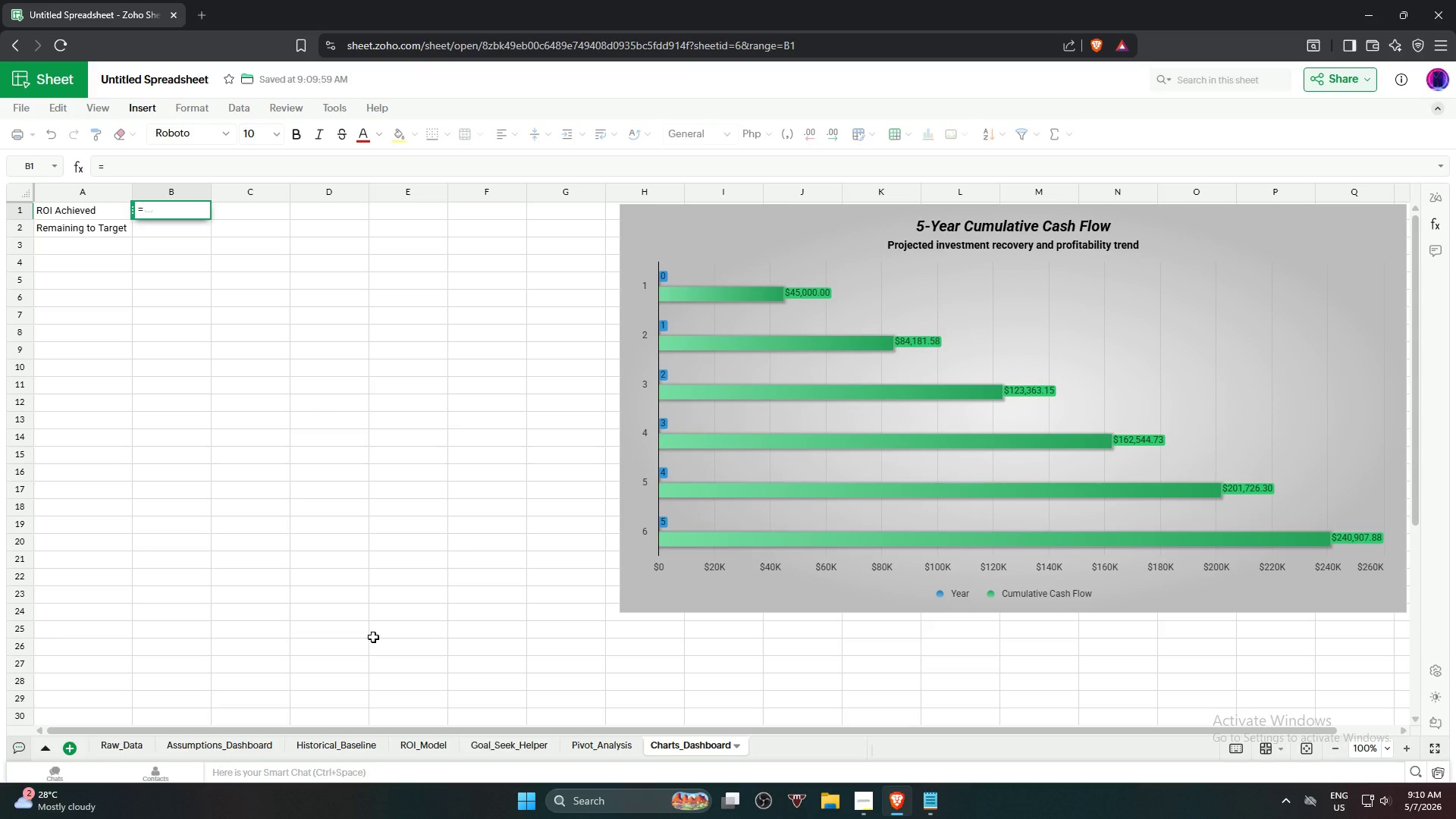 
left_click([414, 746])
 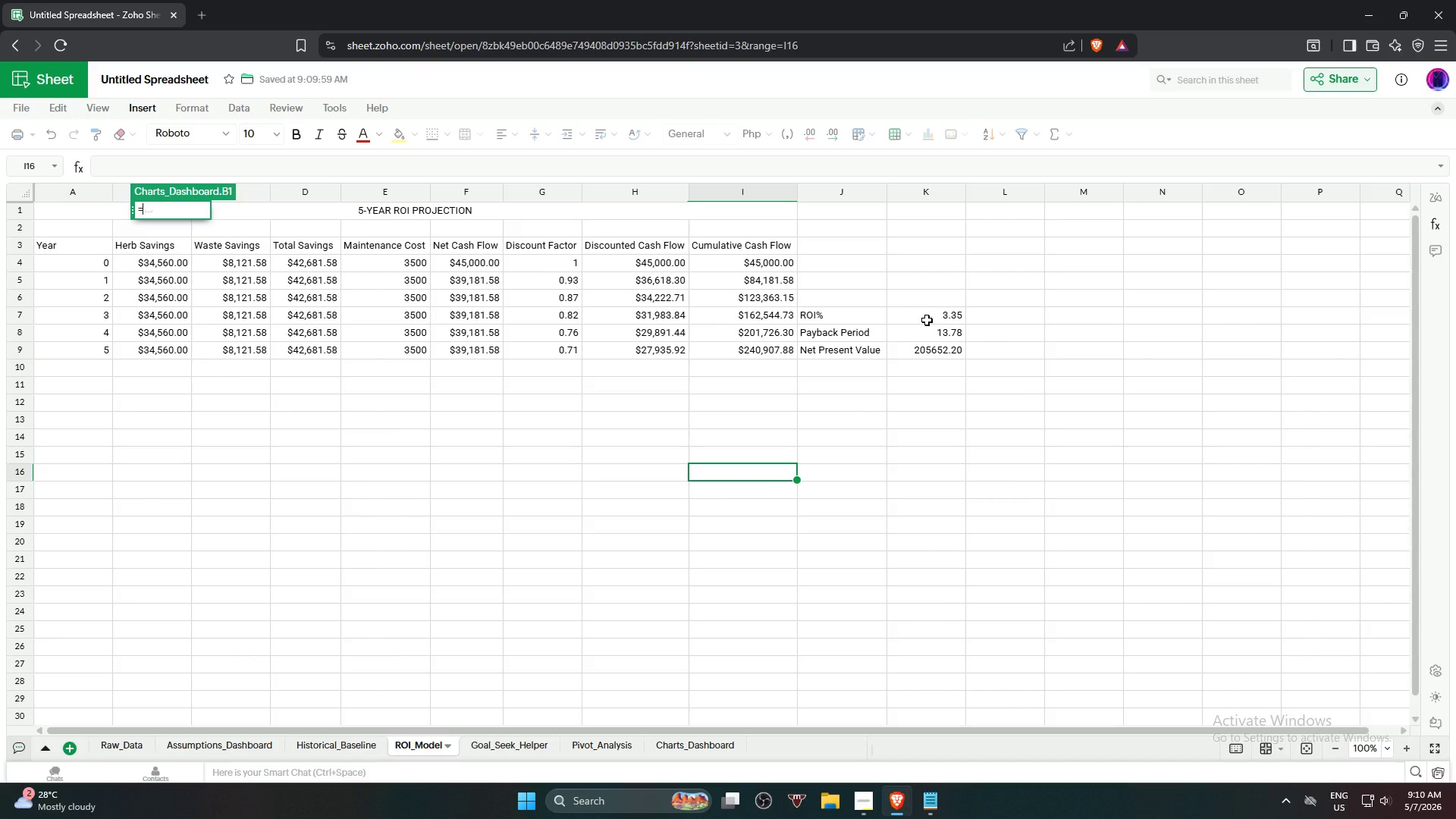 
left_click([927, 320])
 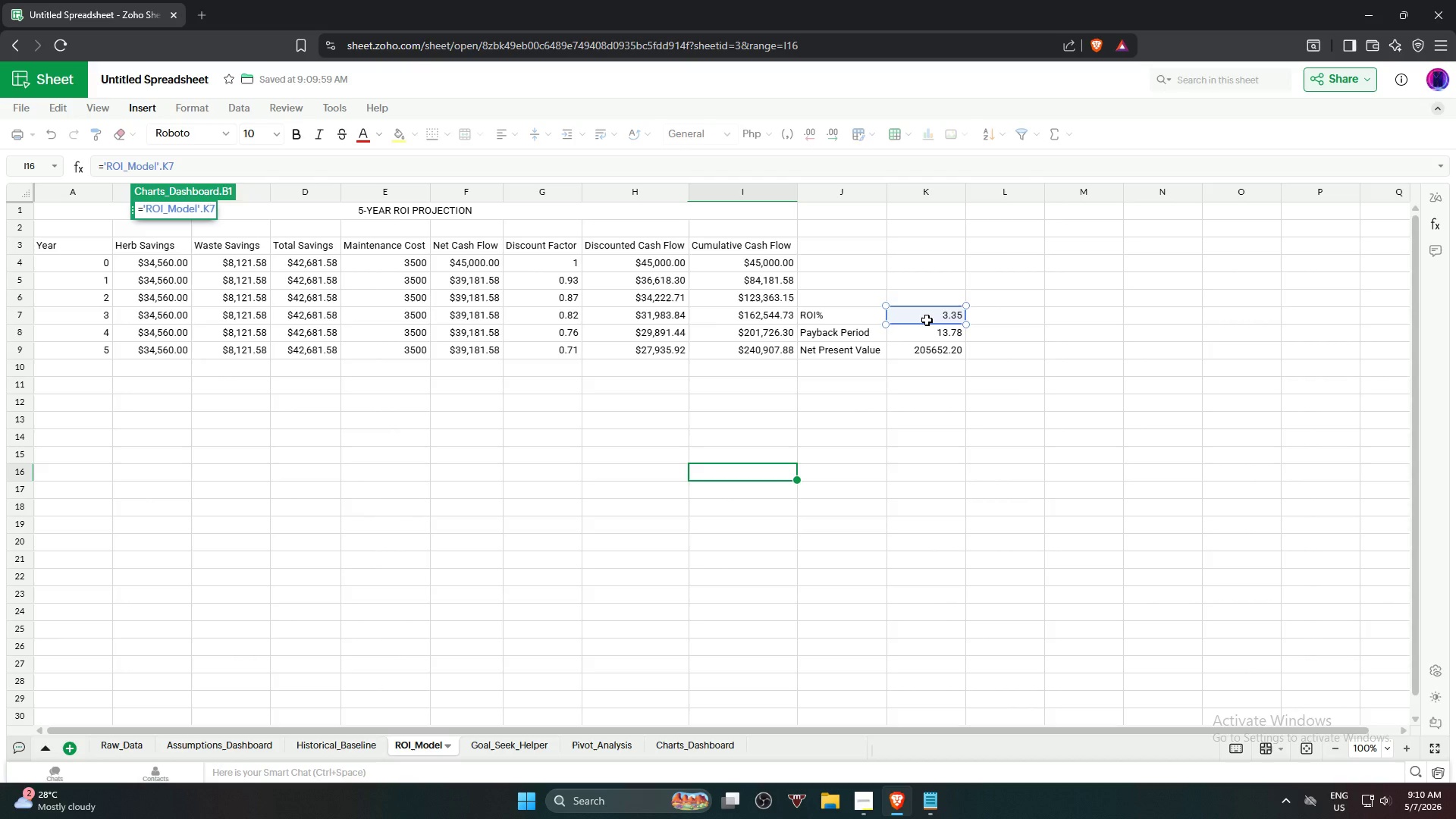 
key(NumpadEnter)
 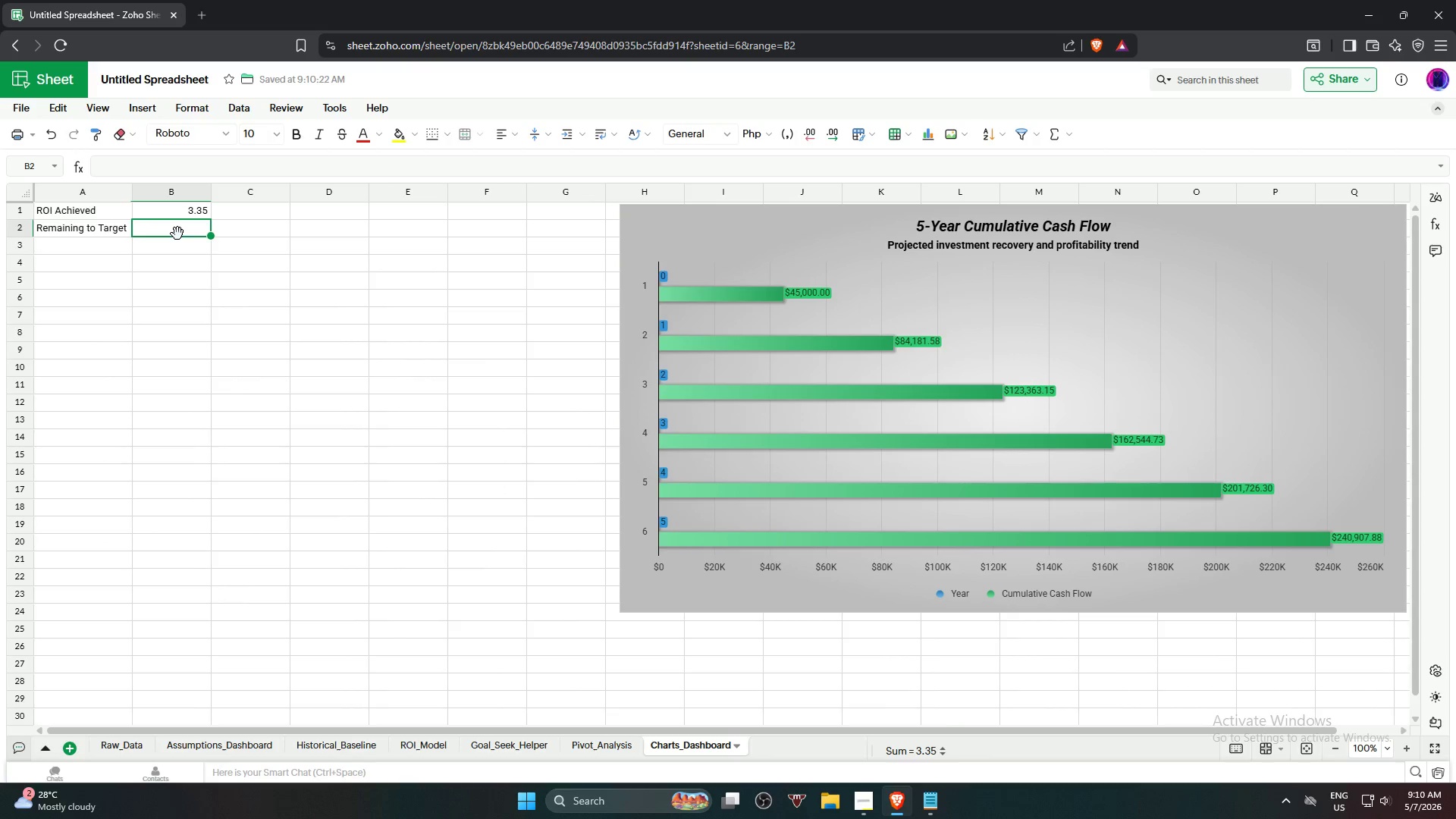 
key(Equal)
 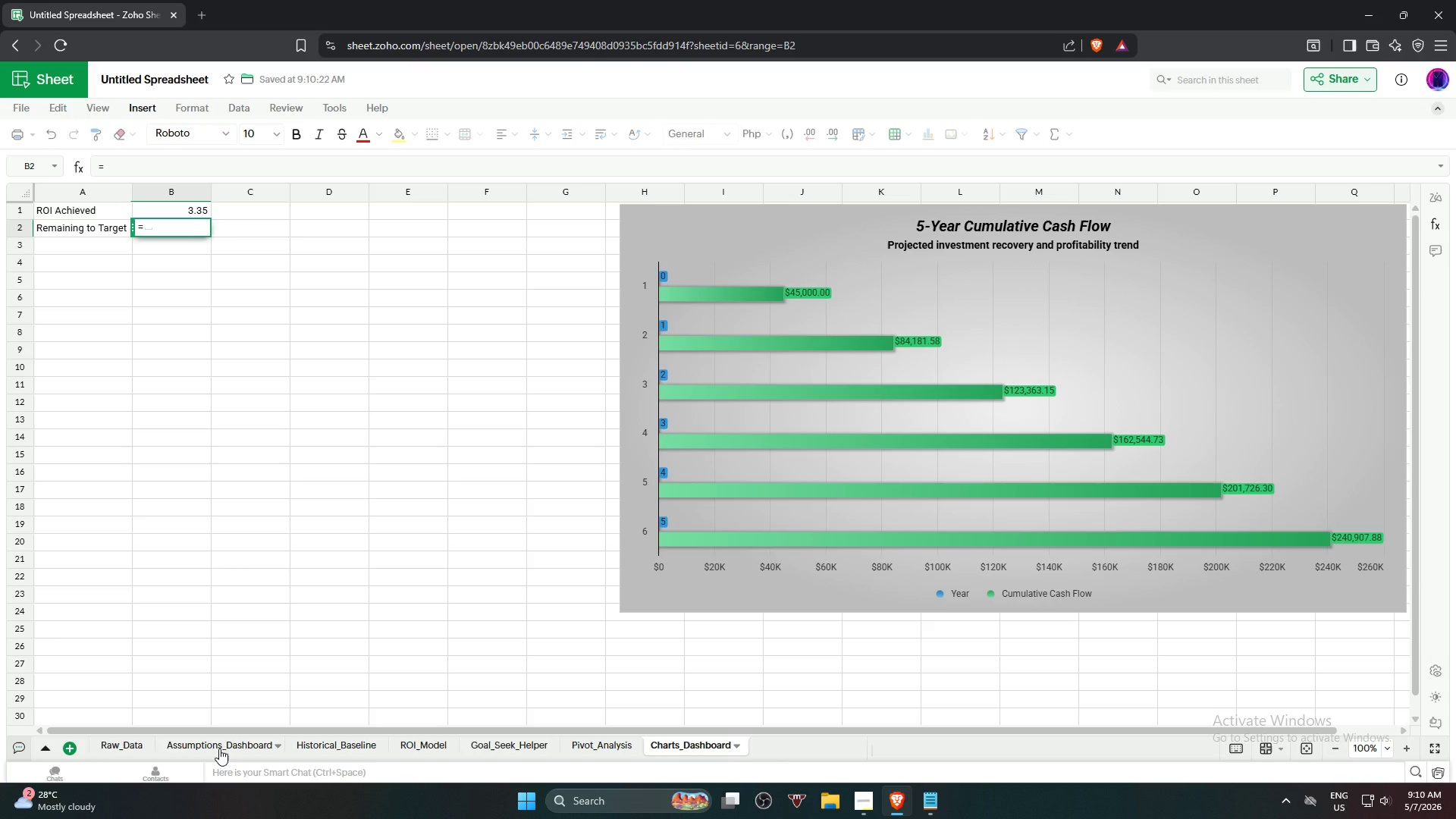 
wait(11.14)
 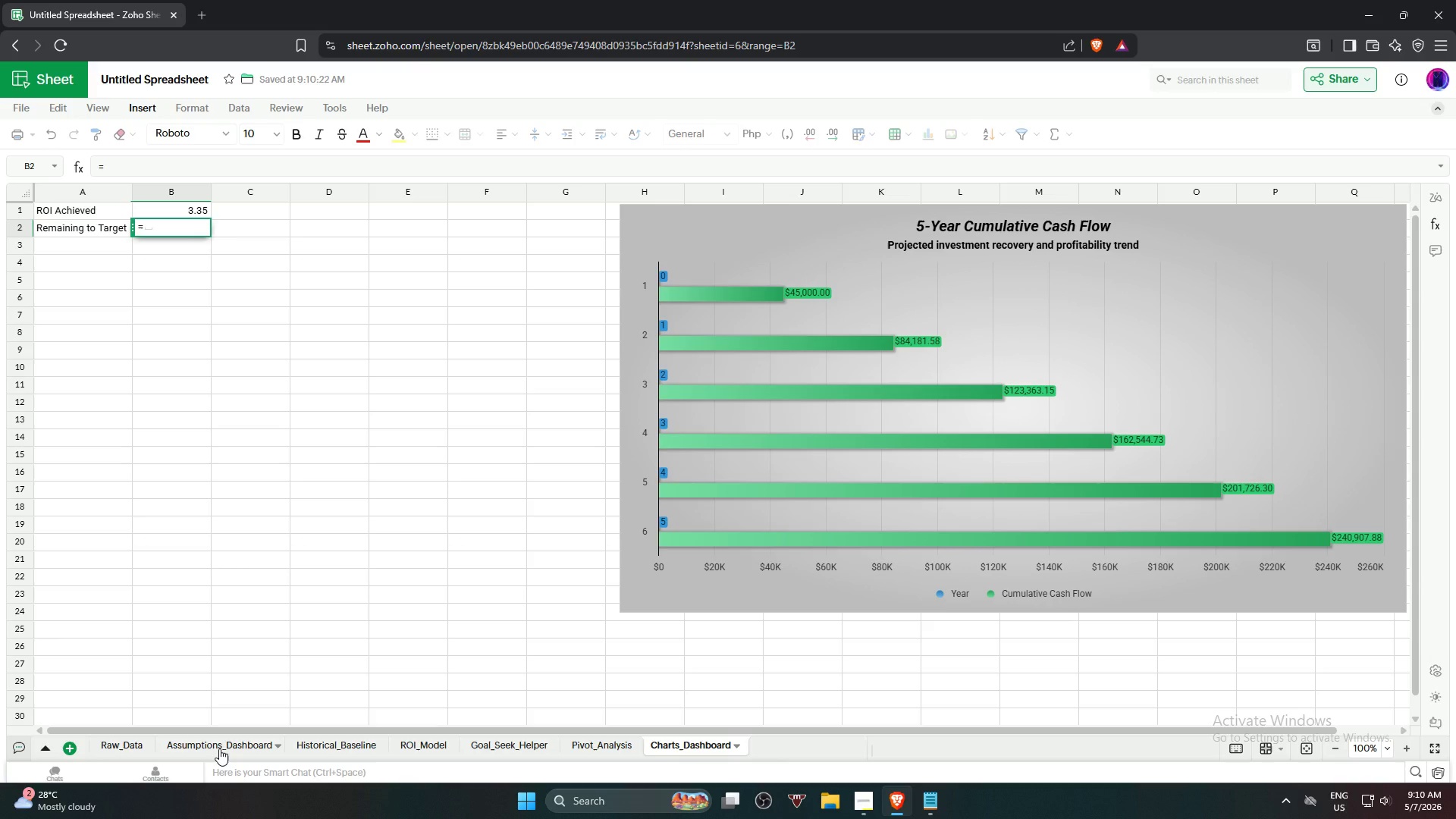 
left_click([219, 748])
 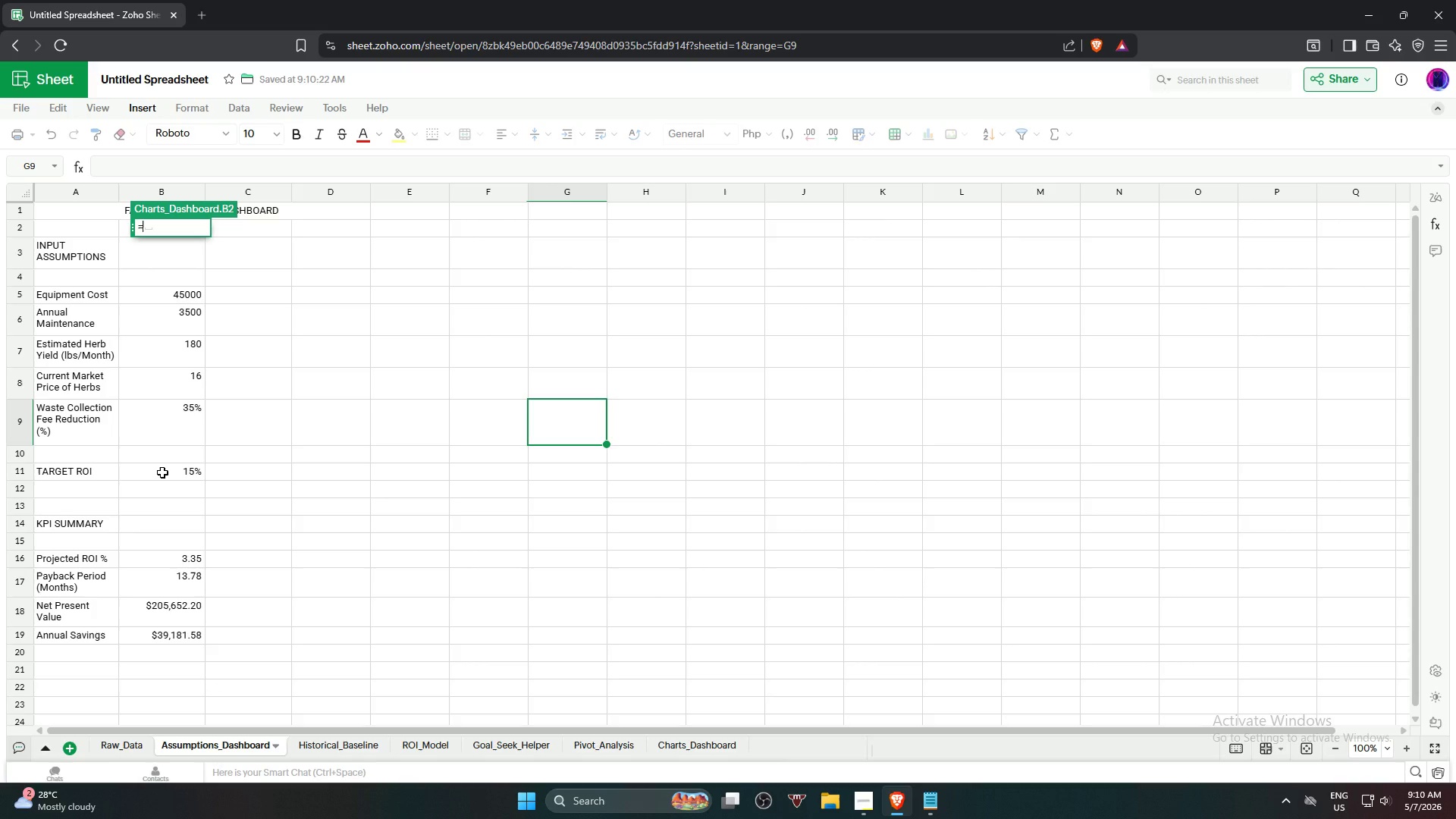 
wait(6.11)
 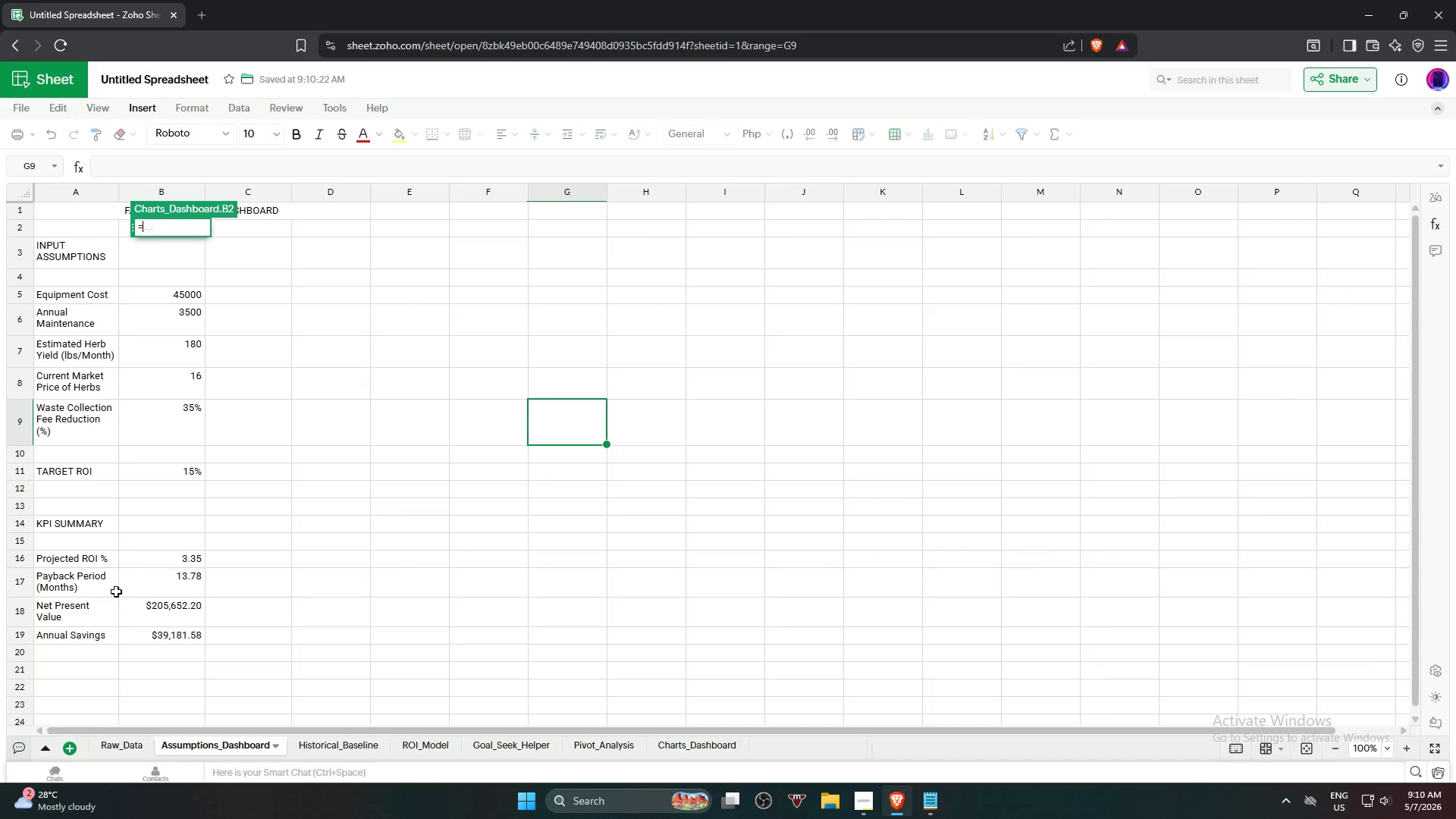 
left_click([162, 472])
 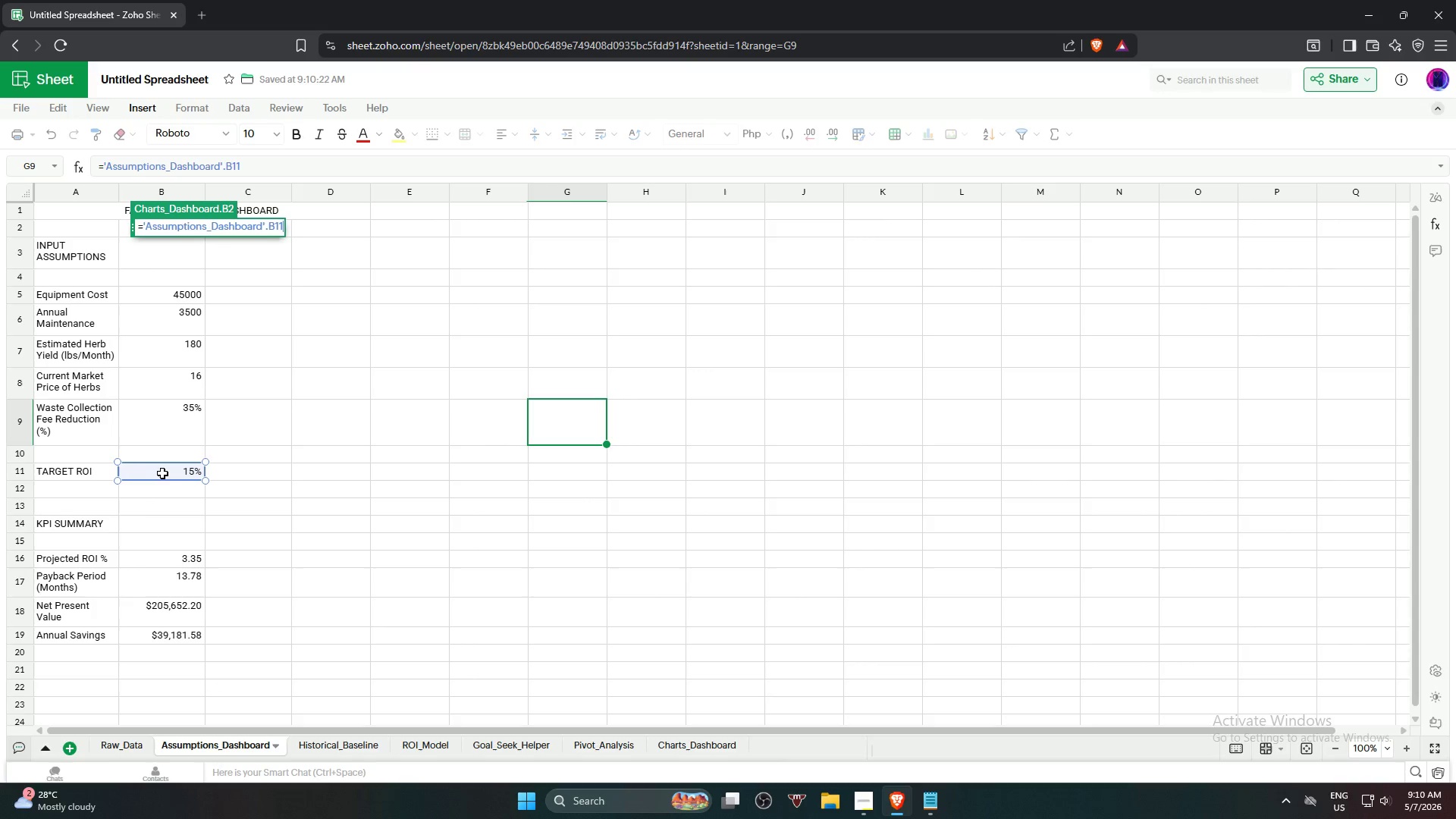 
key(Minus)
 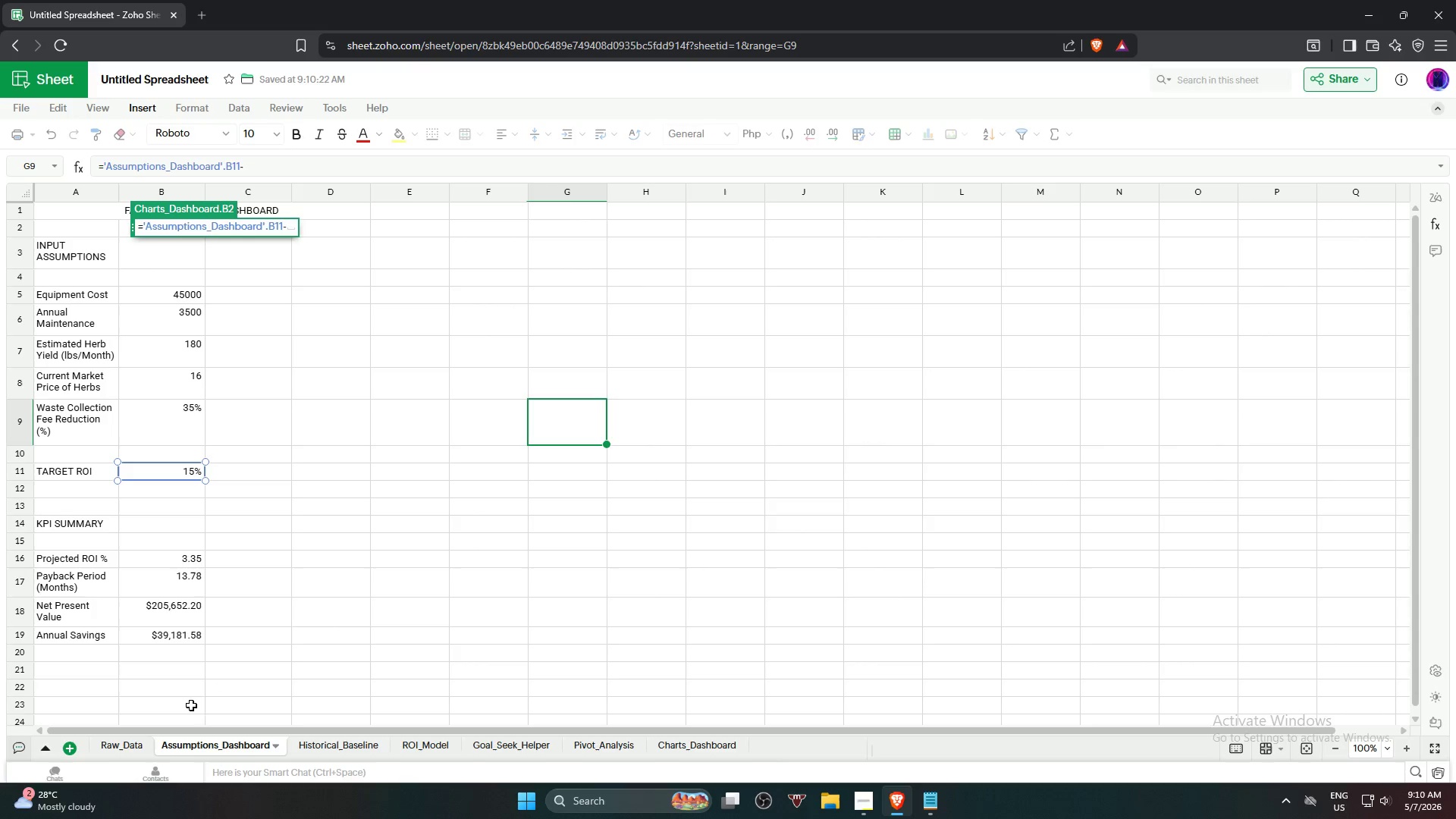 
wait(5.39)
 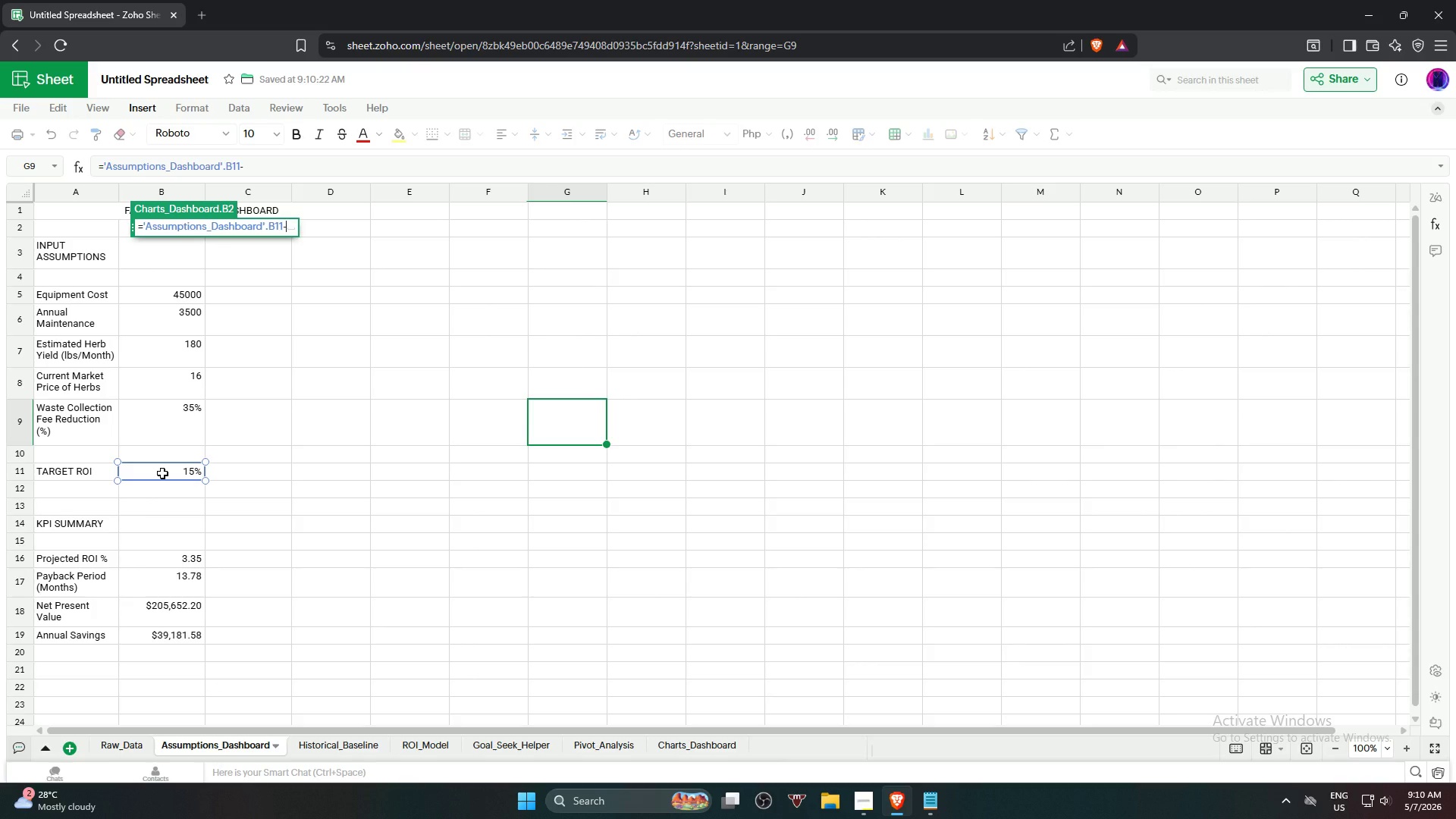 
left_click([410, 744])
 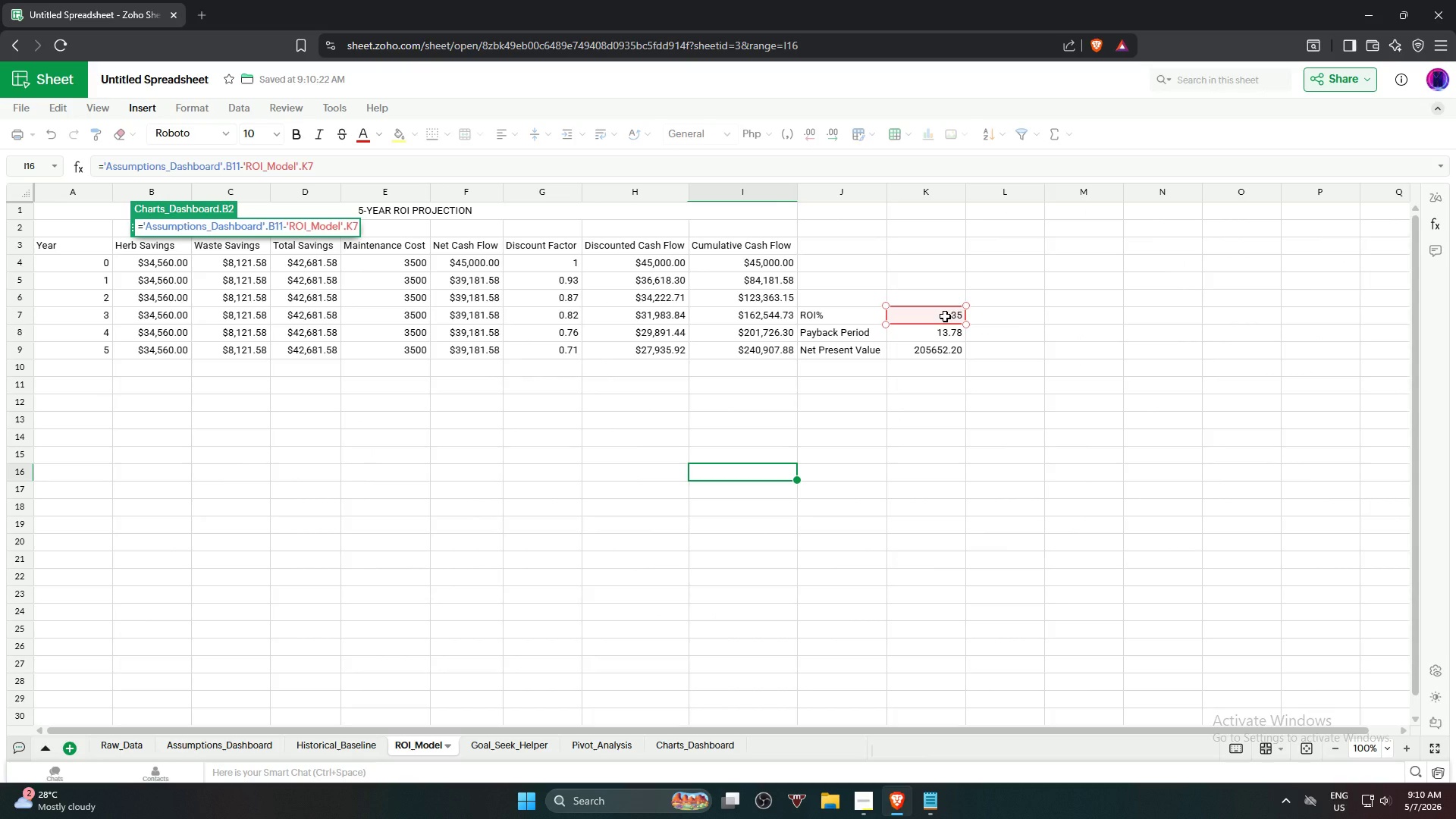 
key(NumpadEnter)
 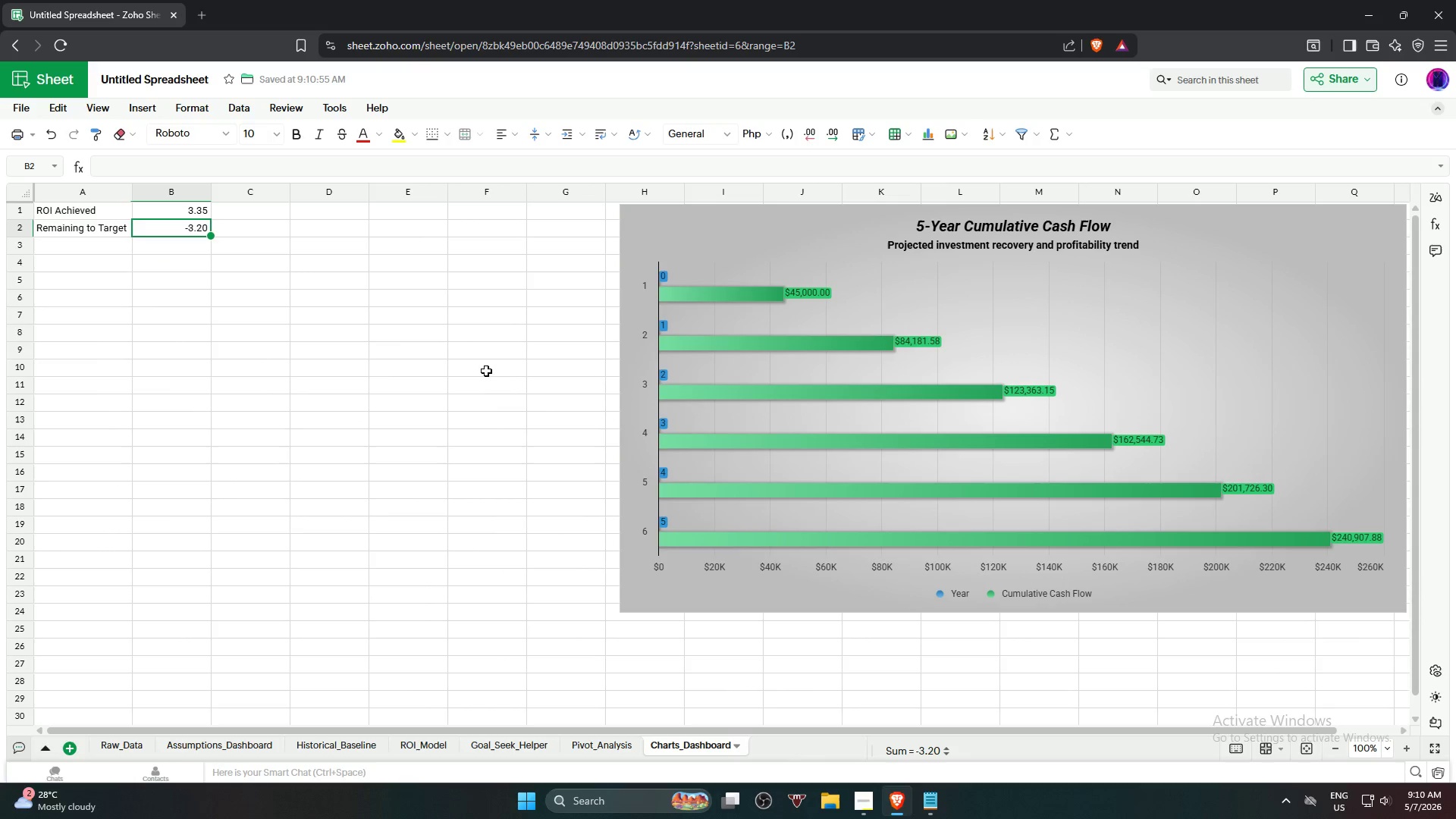 
wait(9.75)
 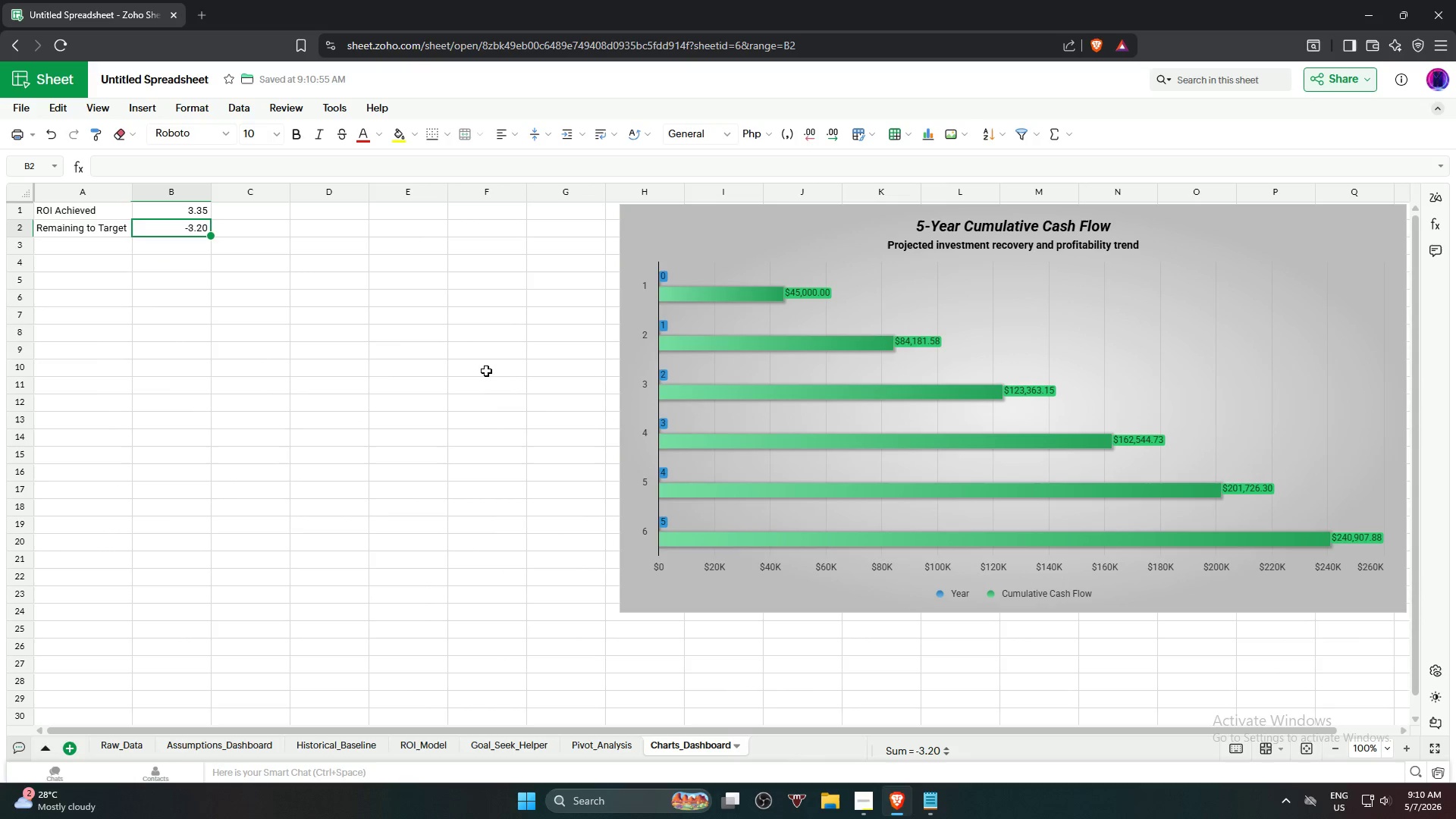 
left_click([318, 402])
 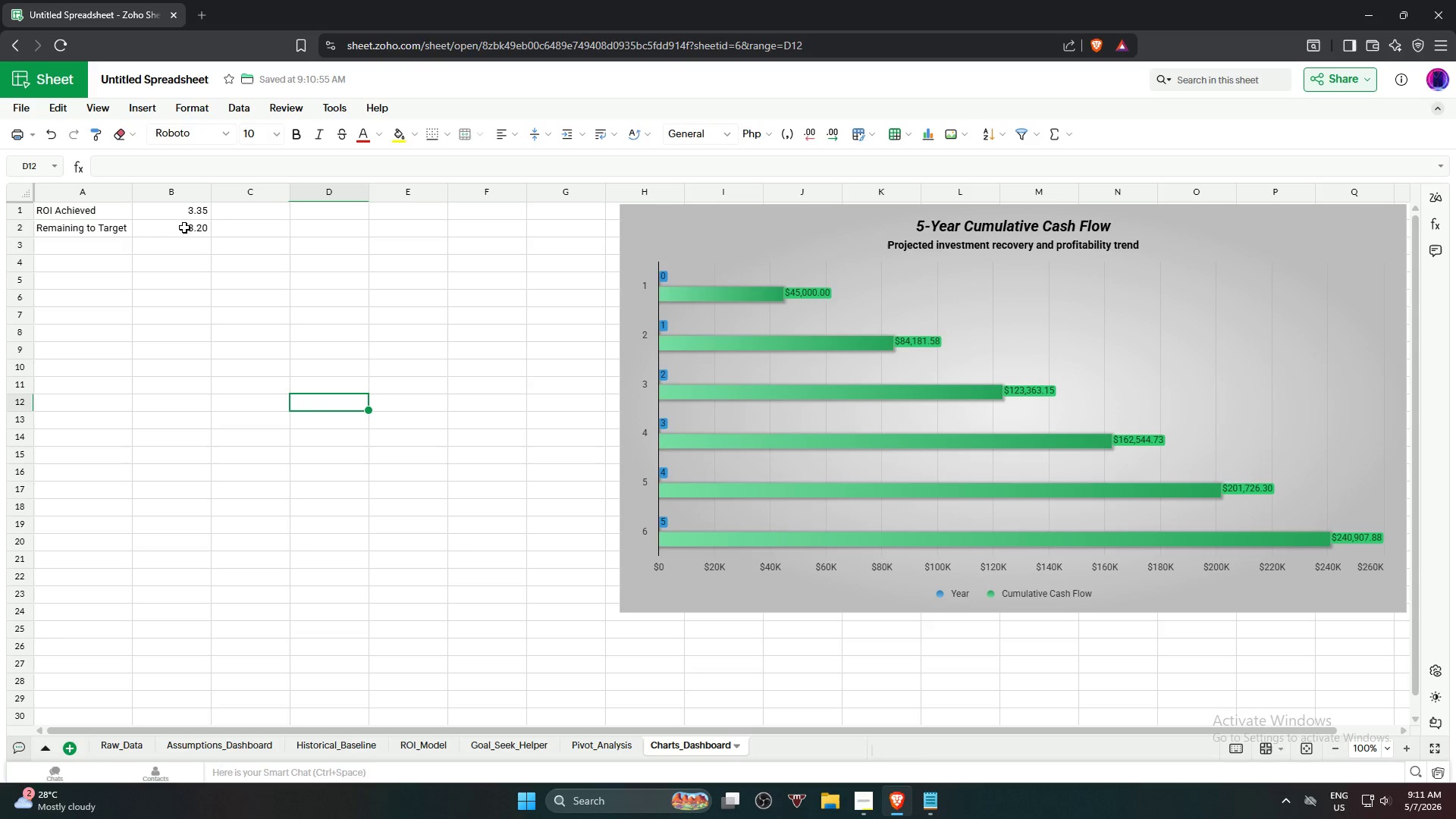 
left_click([183, 226])
 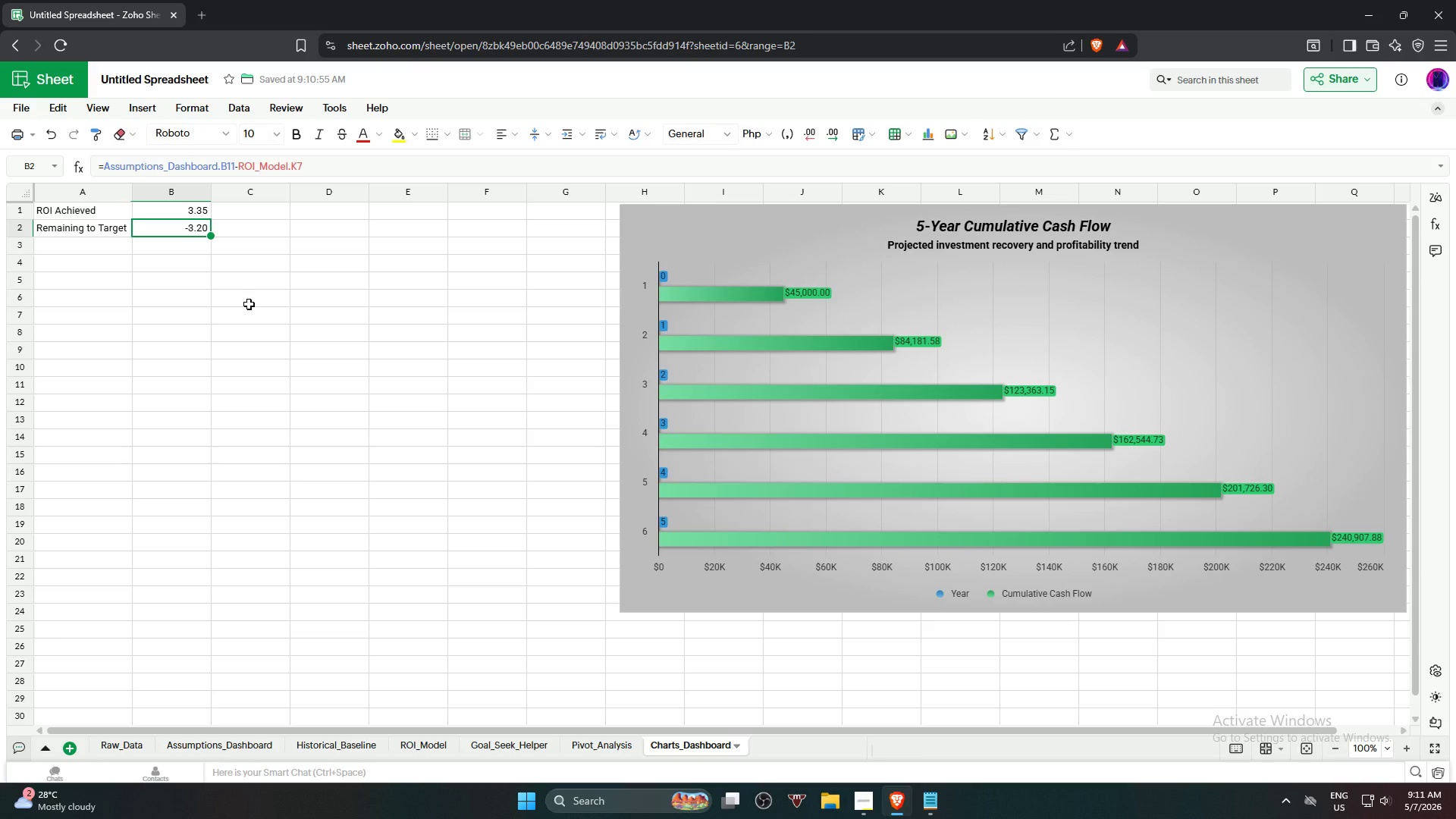 
wait(8.17)
 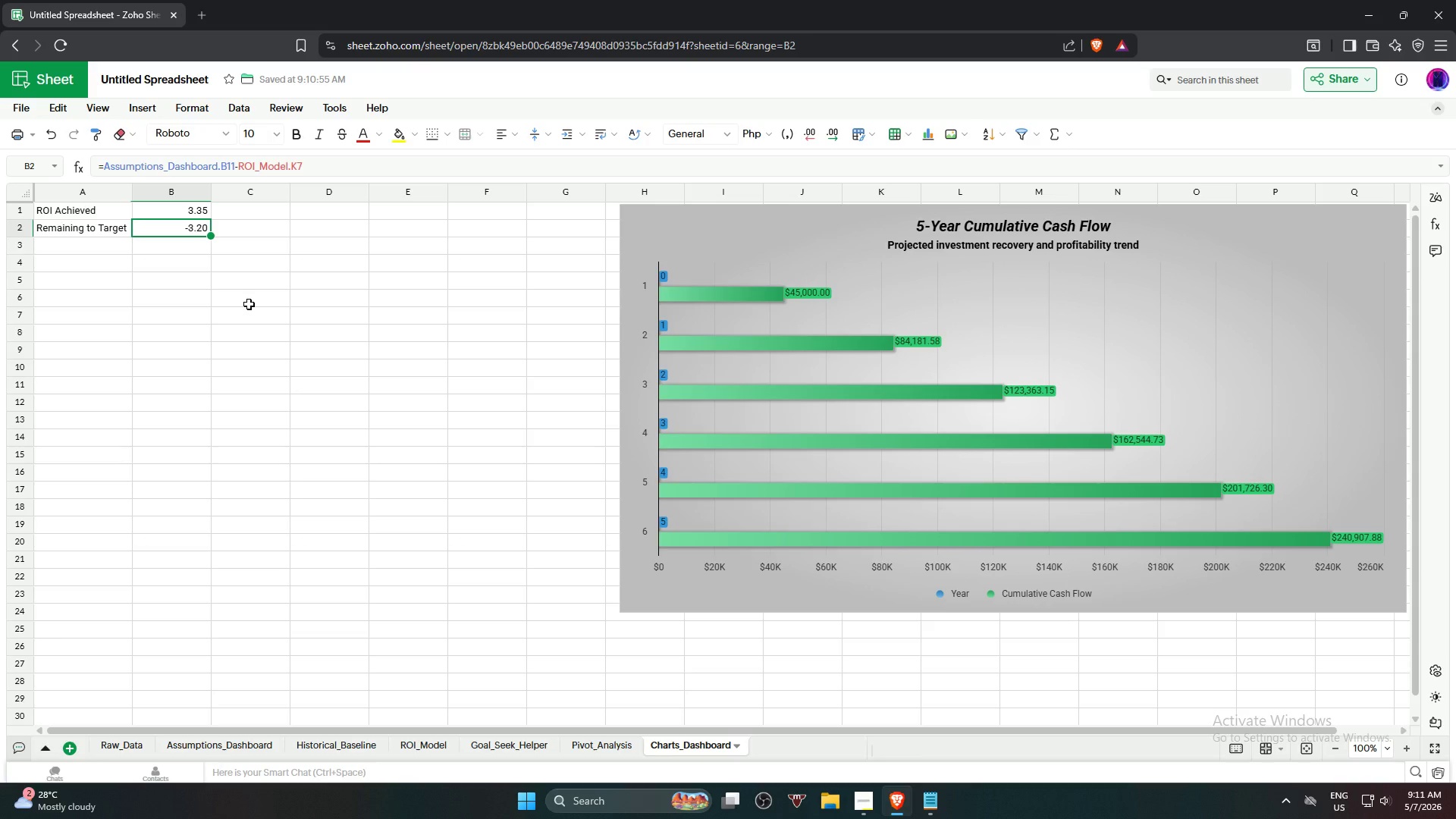 
hold_key(key=ShiftLeft, duration=0.52)
left_click([184, 218])
 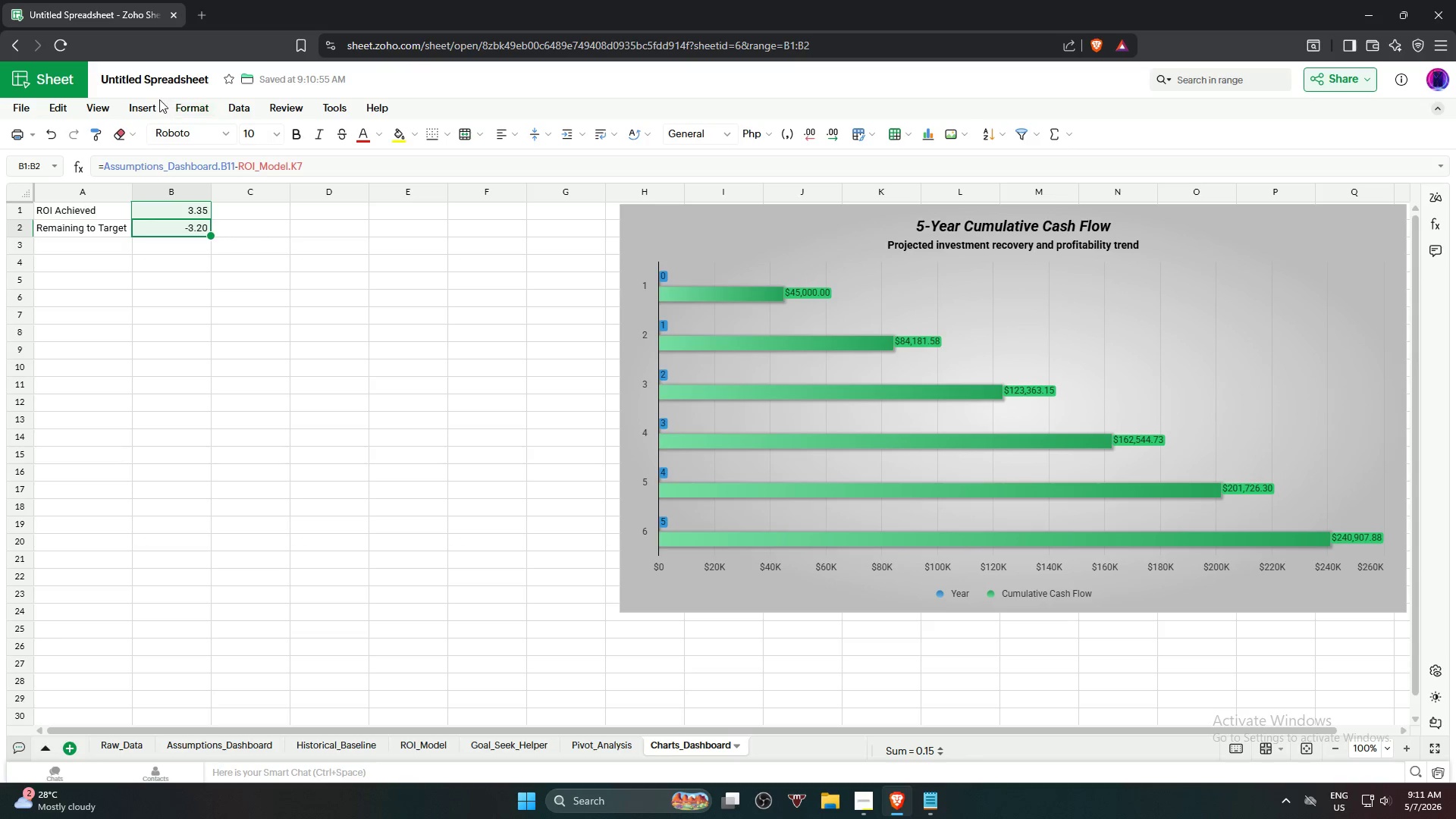 
left_click([151, 104])
 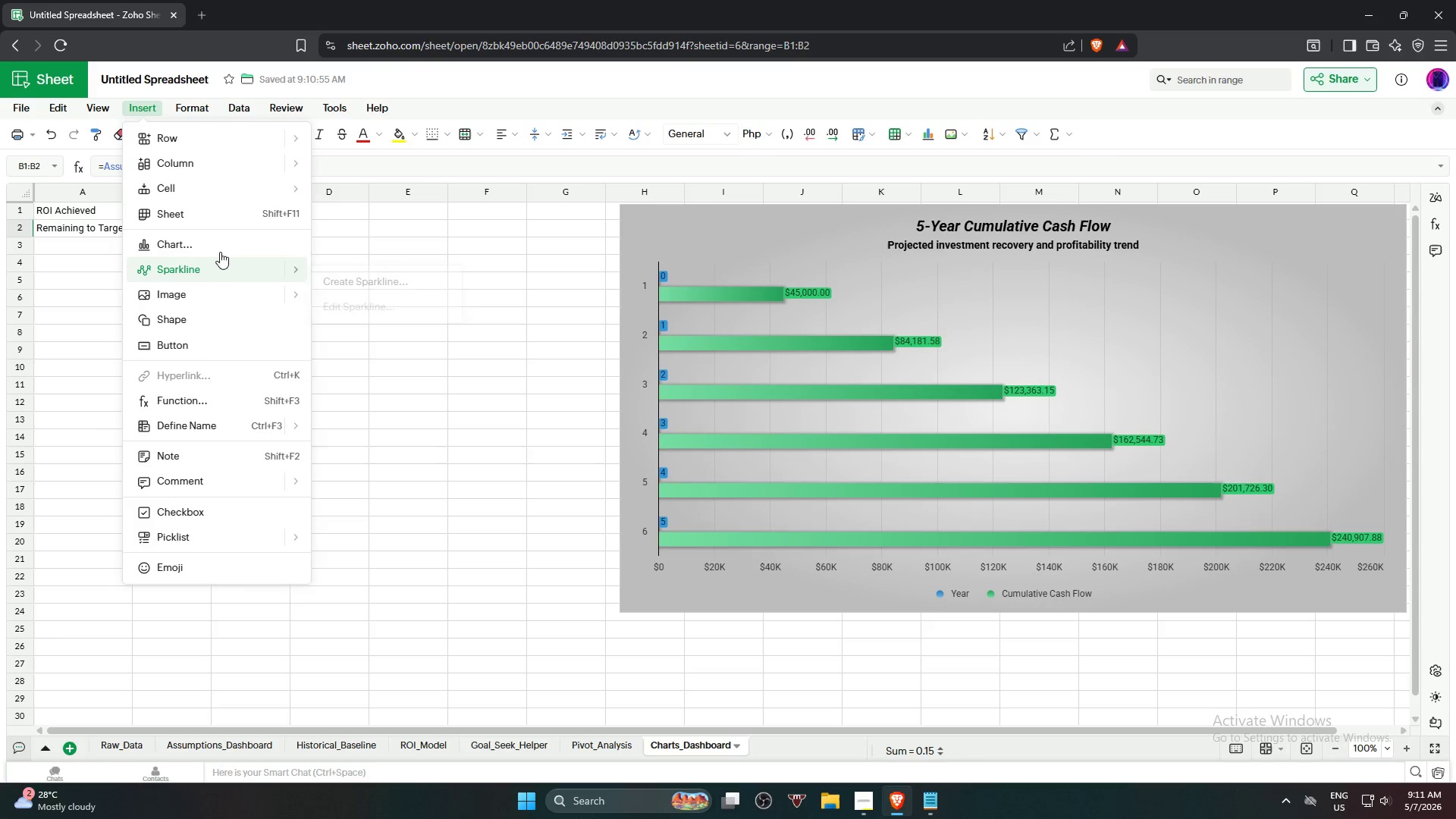 
left_click([225, 246])
 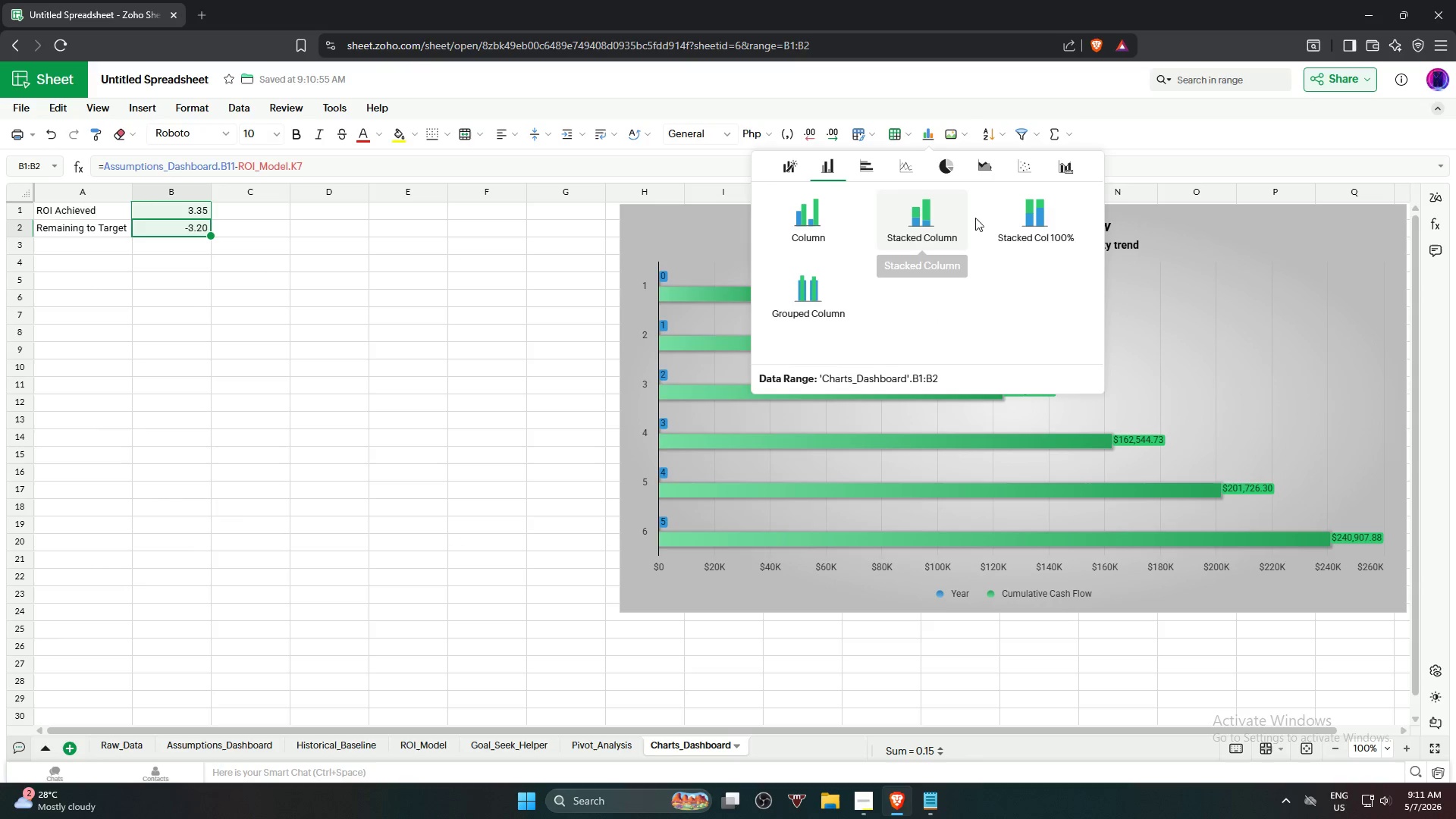 
mouse_move([1049, 196])
 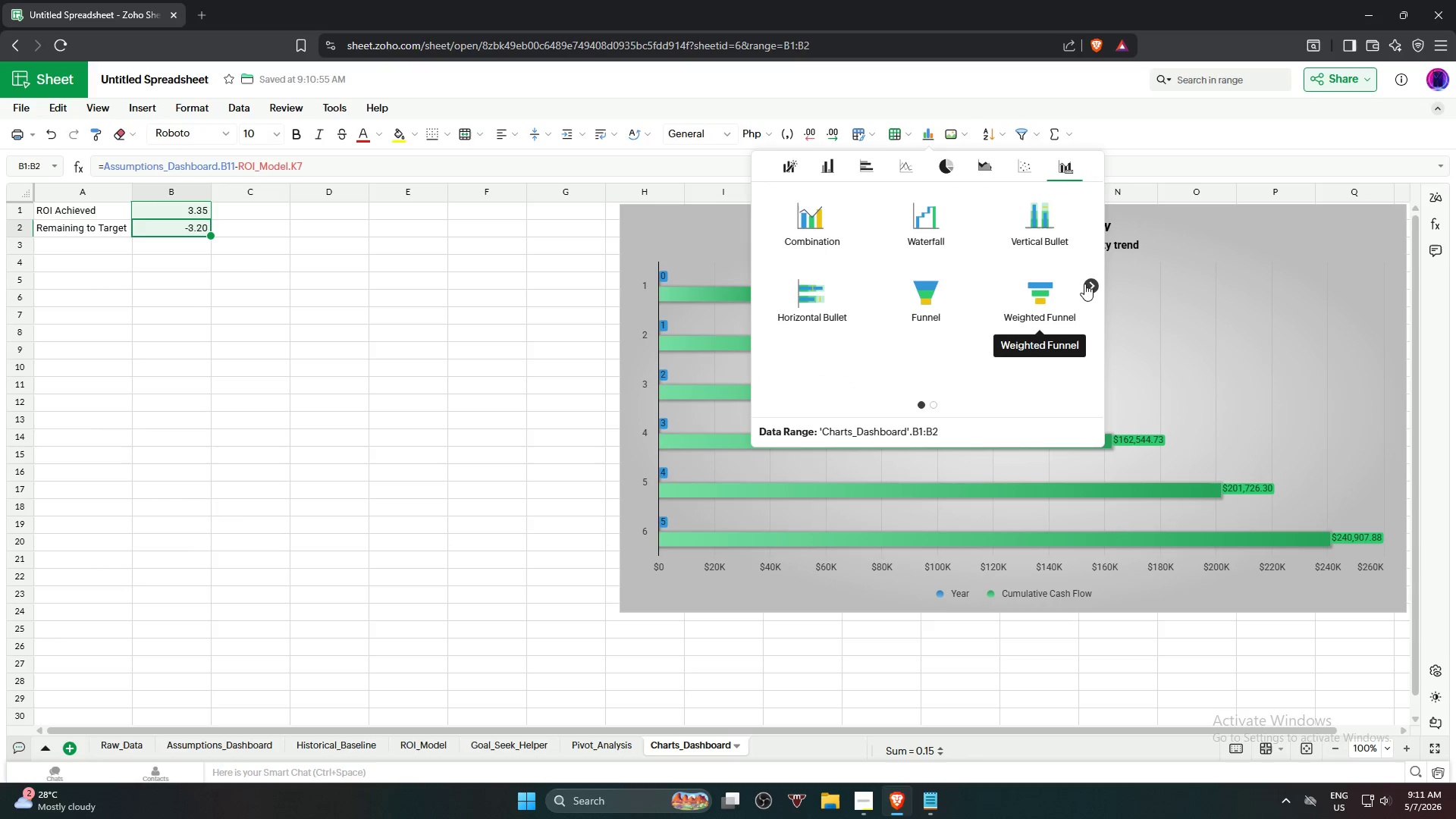 
left_click([1090, 287])
 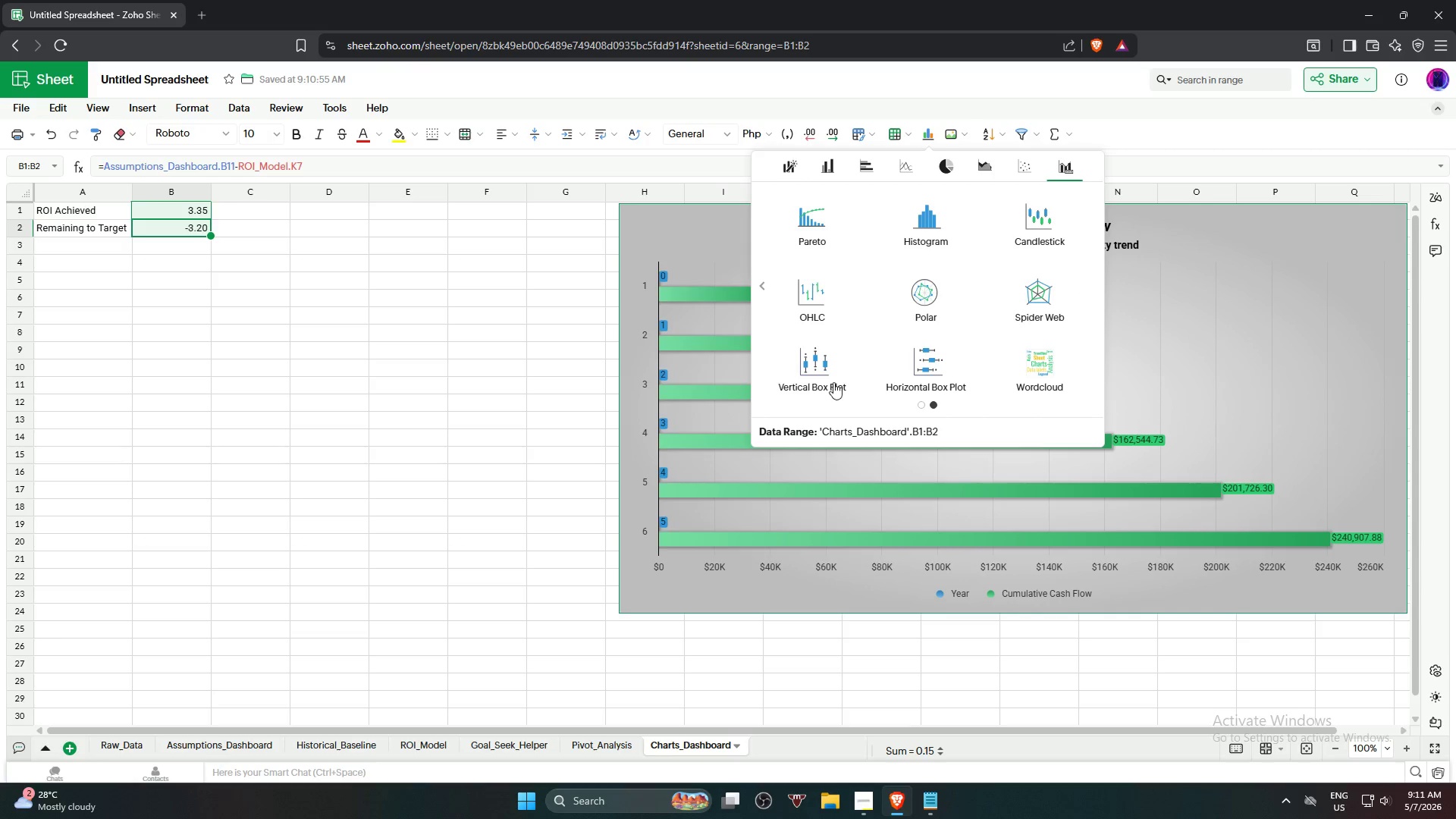 
wait(5.97)
 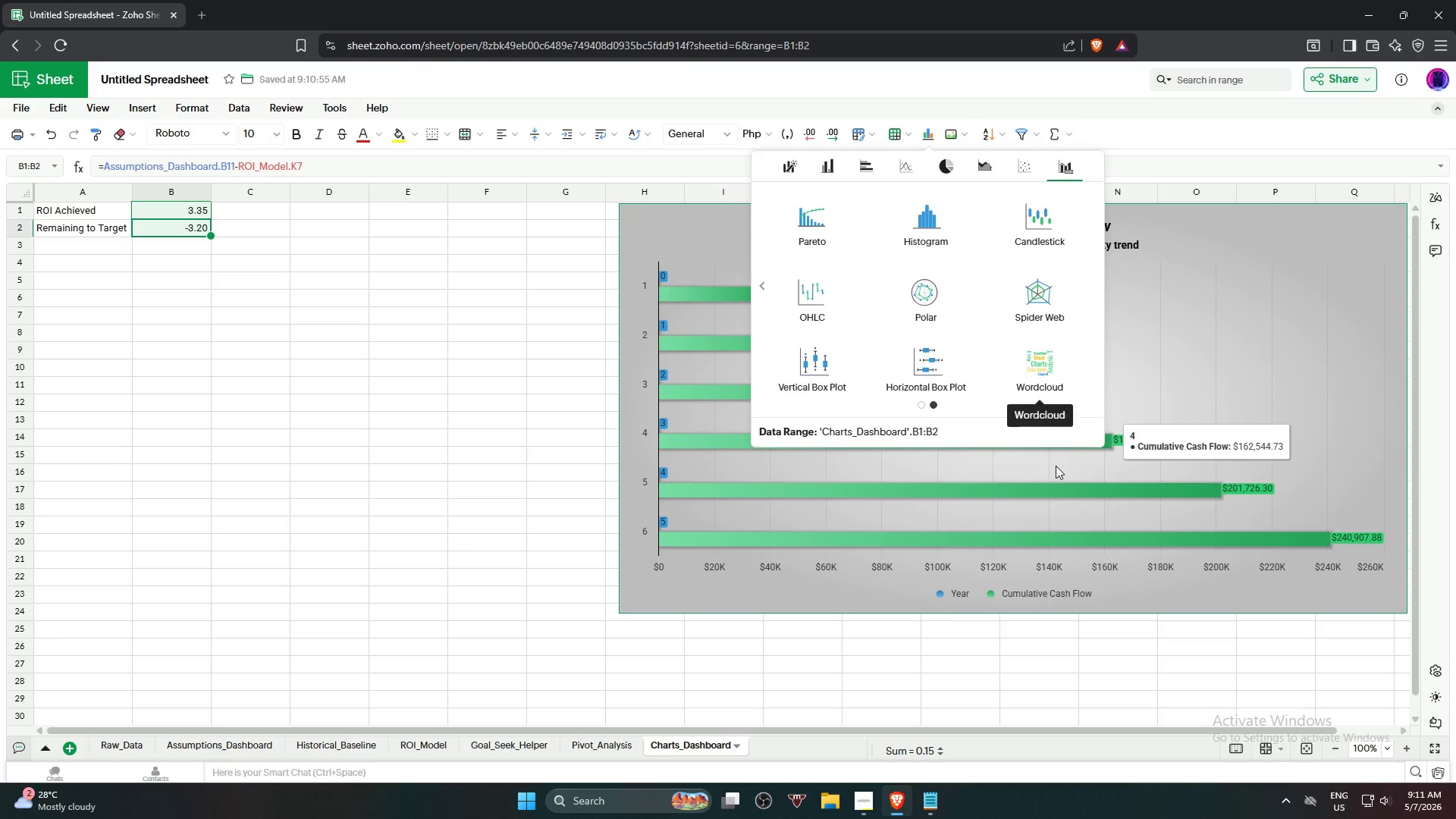 
left_click([192, 234])
 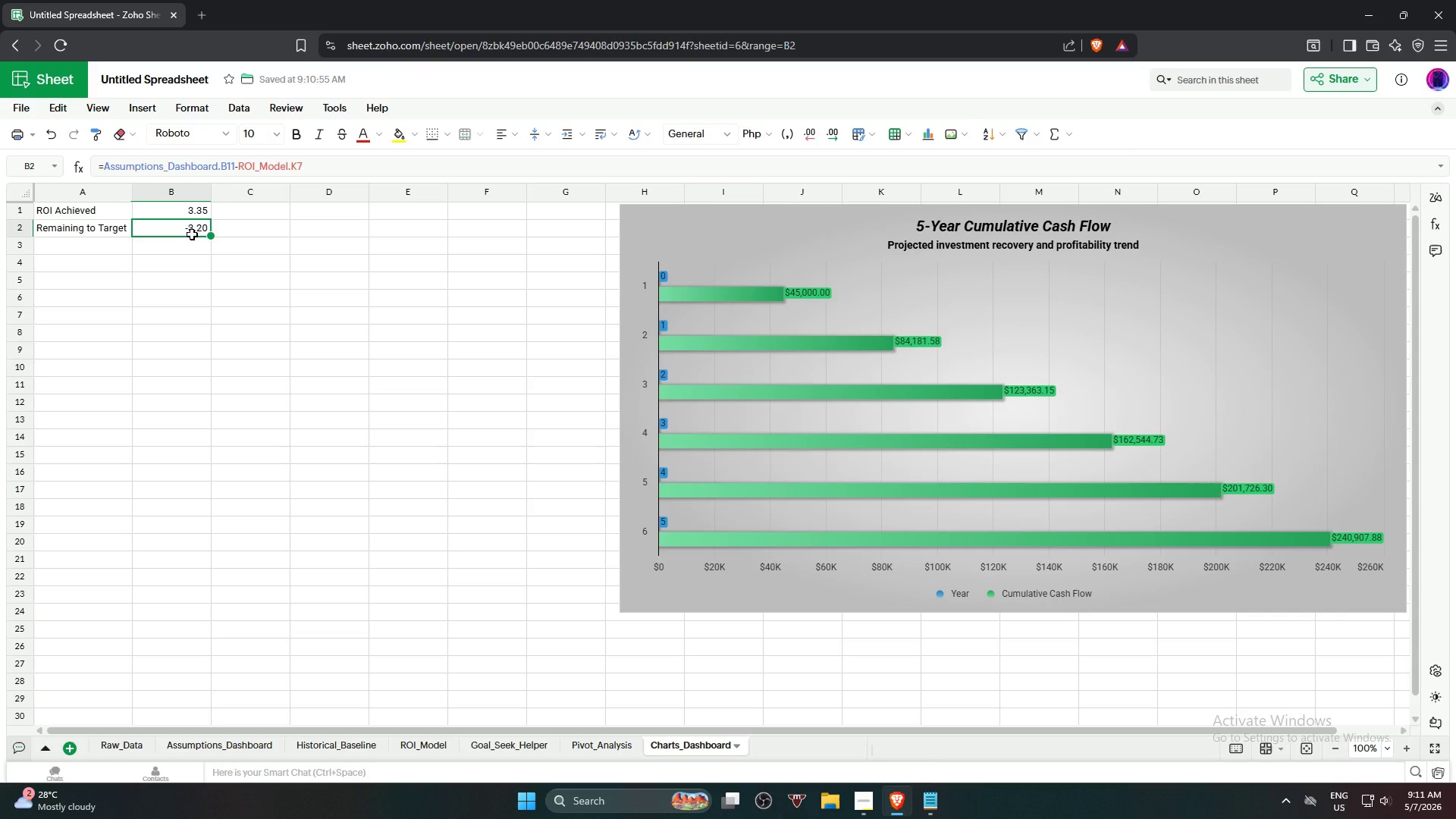 
wait(15.02)
 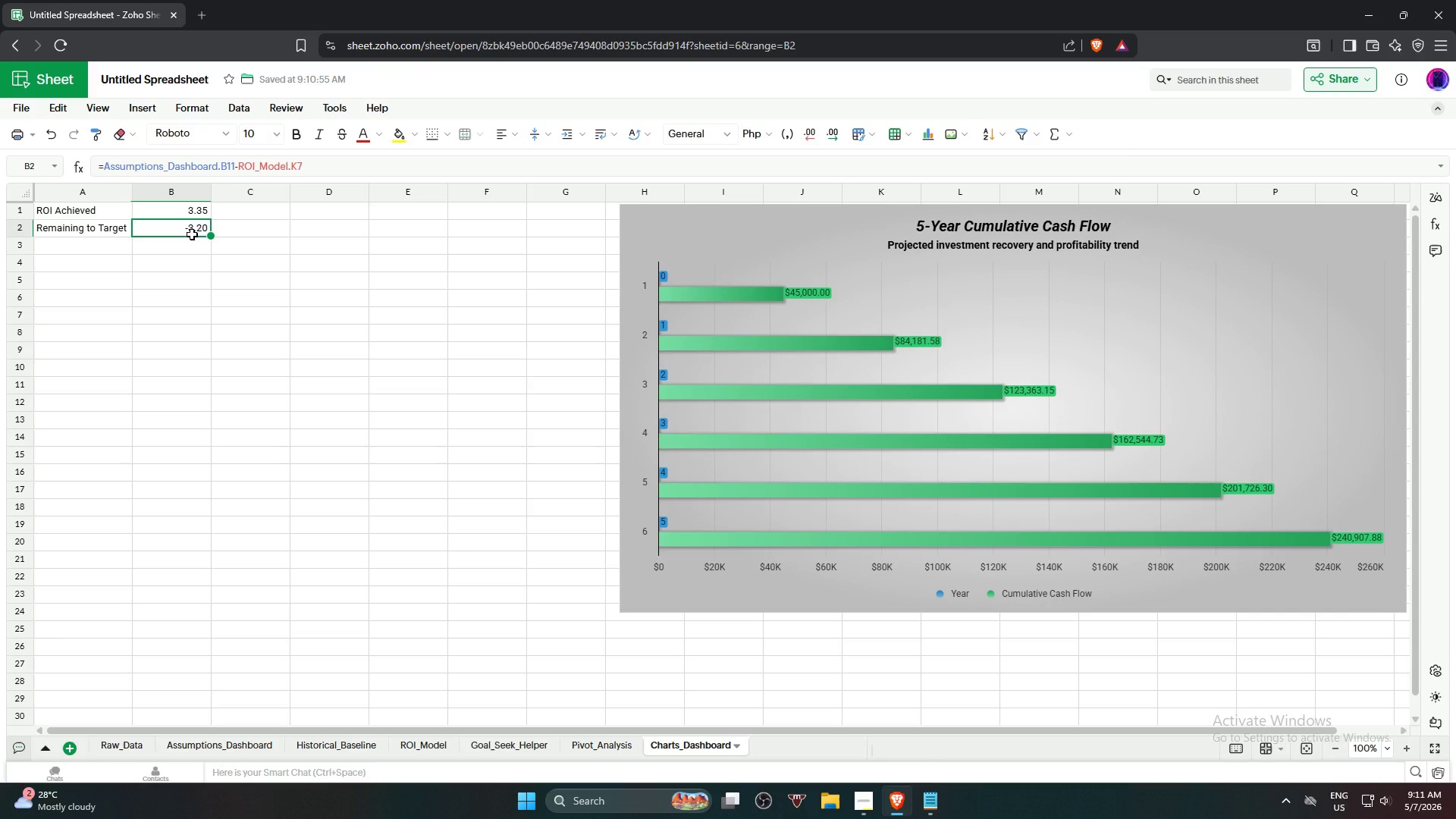 
left_click([181, 334])
 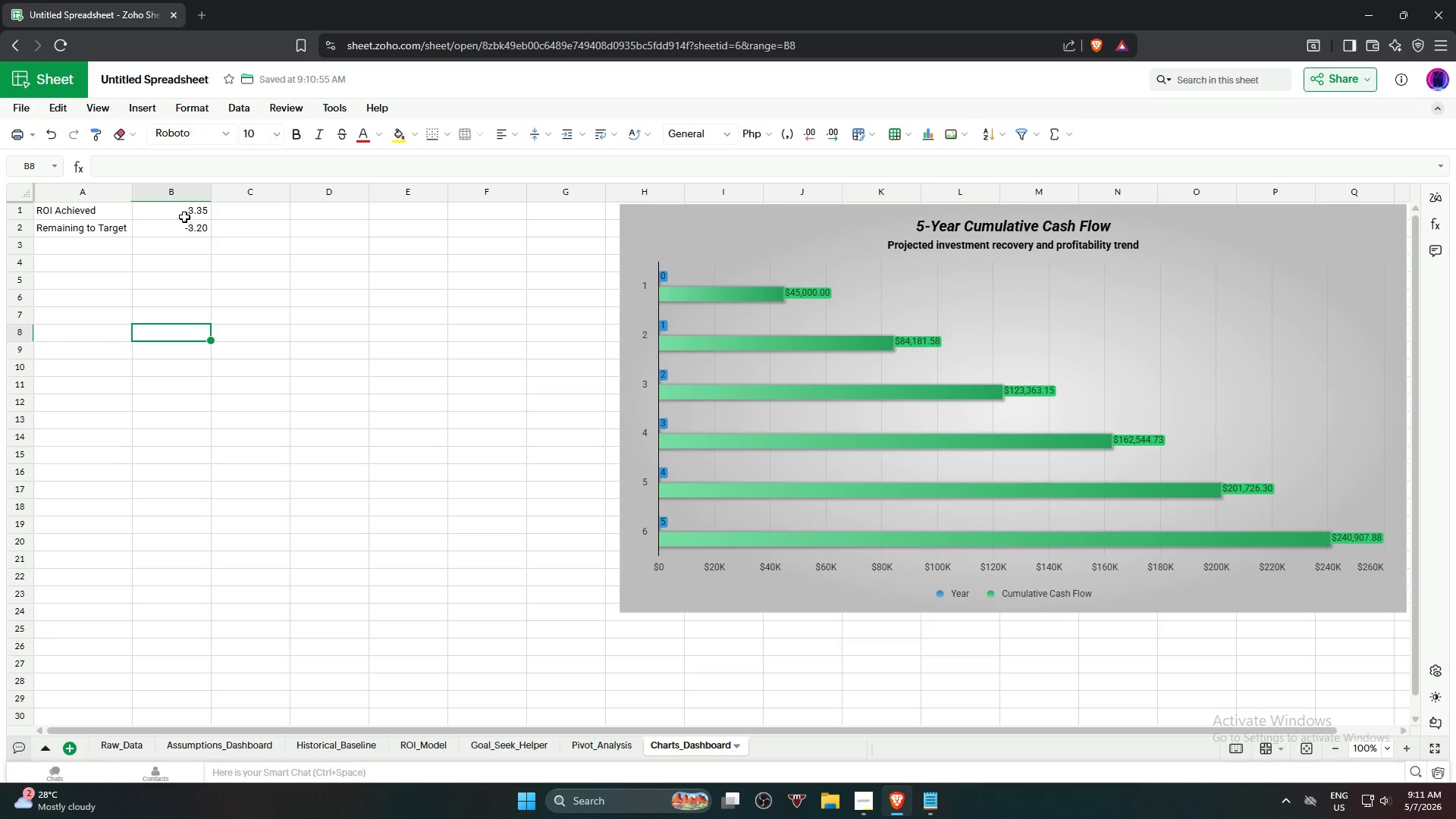 
left_click([184, 213])
 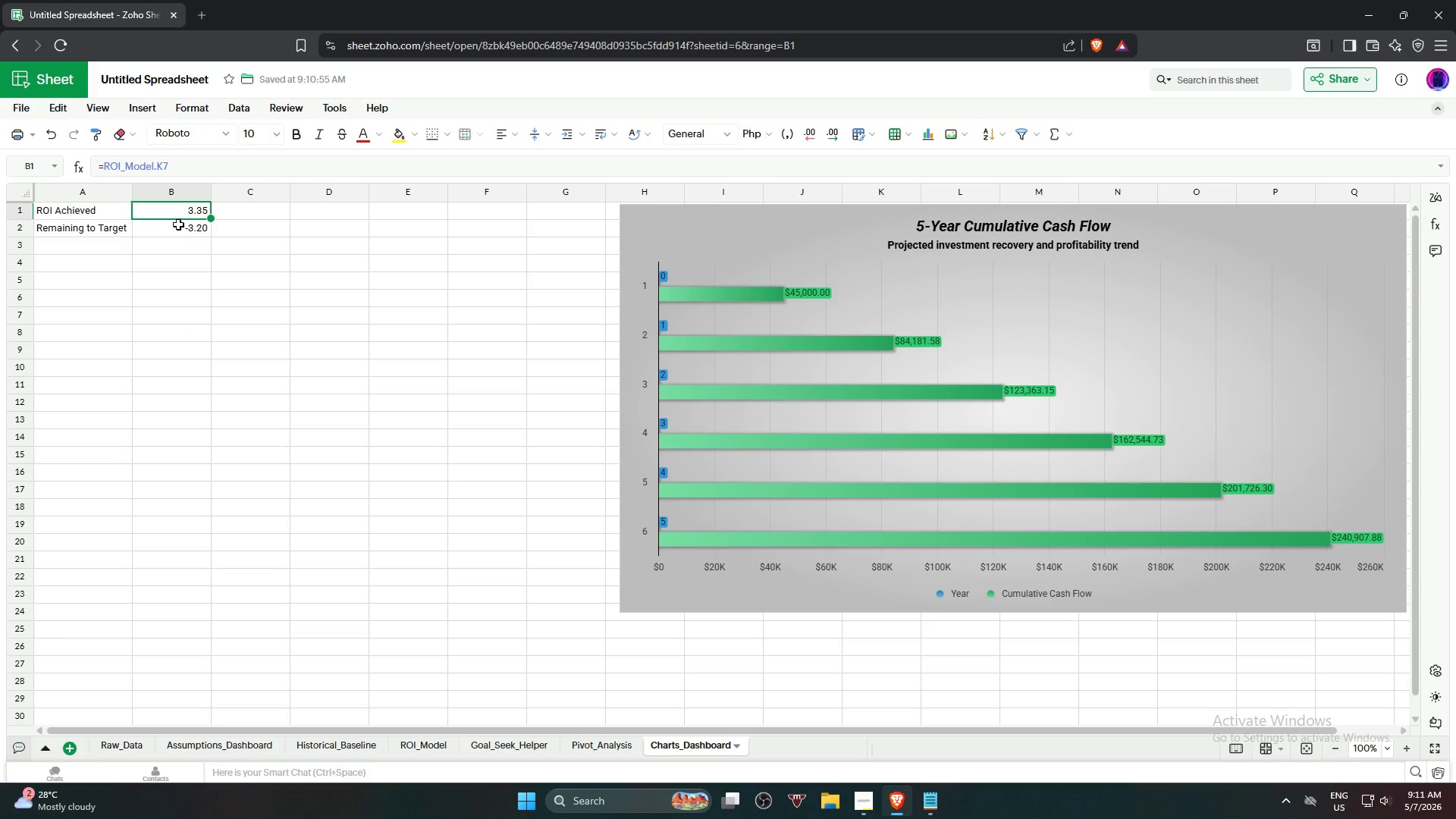 
hold_key(key=ShiftLeft, duration=0.41)
double_click([177, 229])
 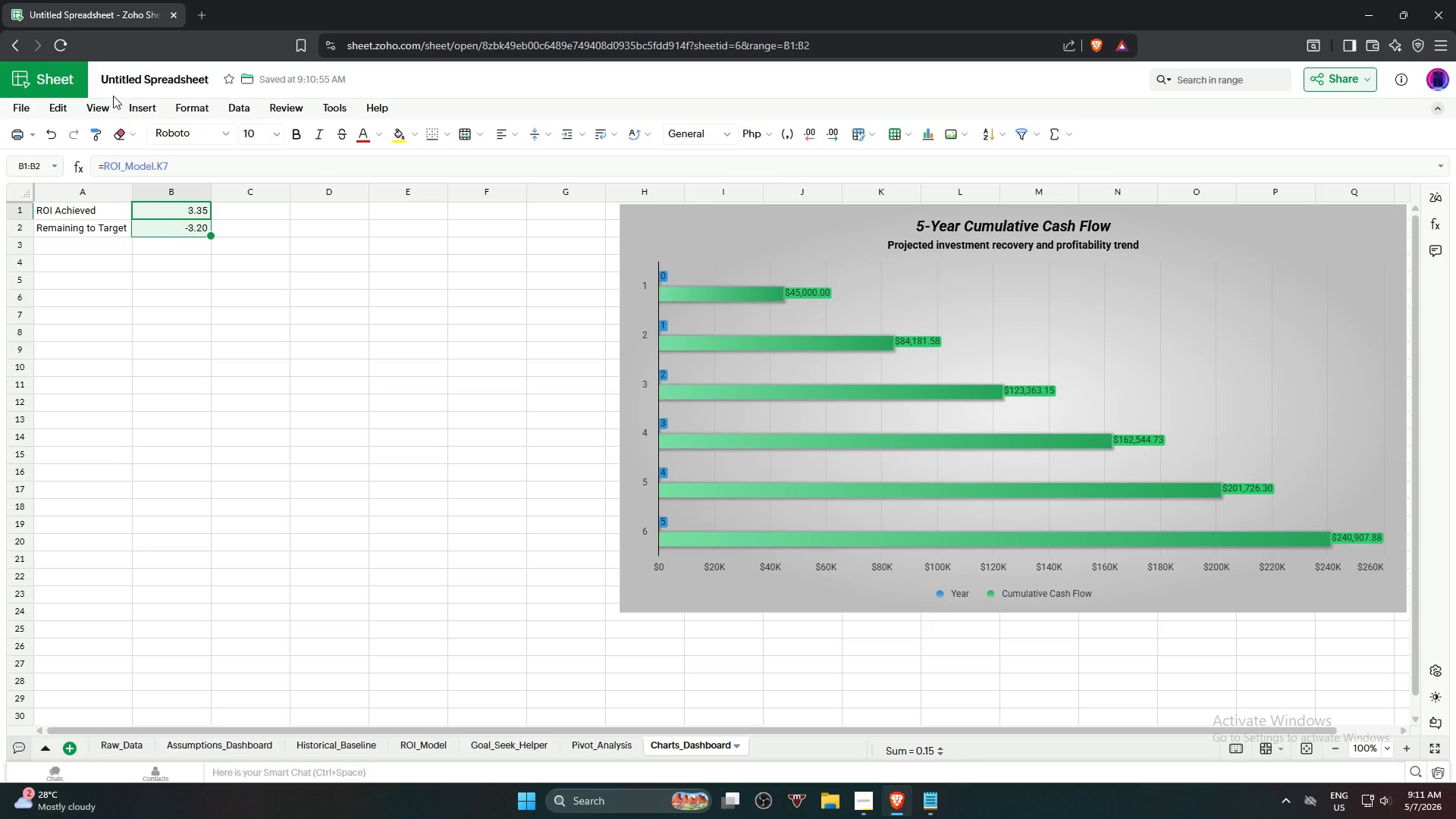 
wait(5.77)
 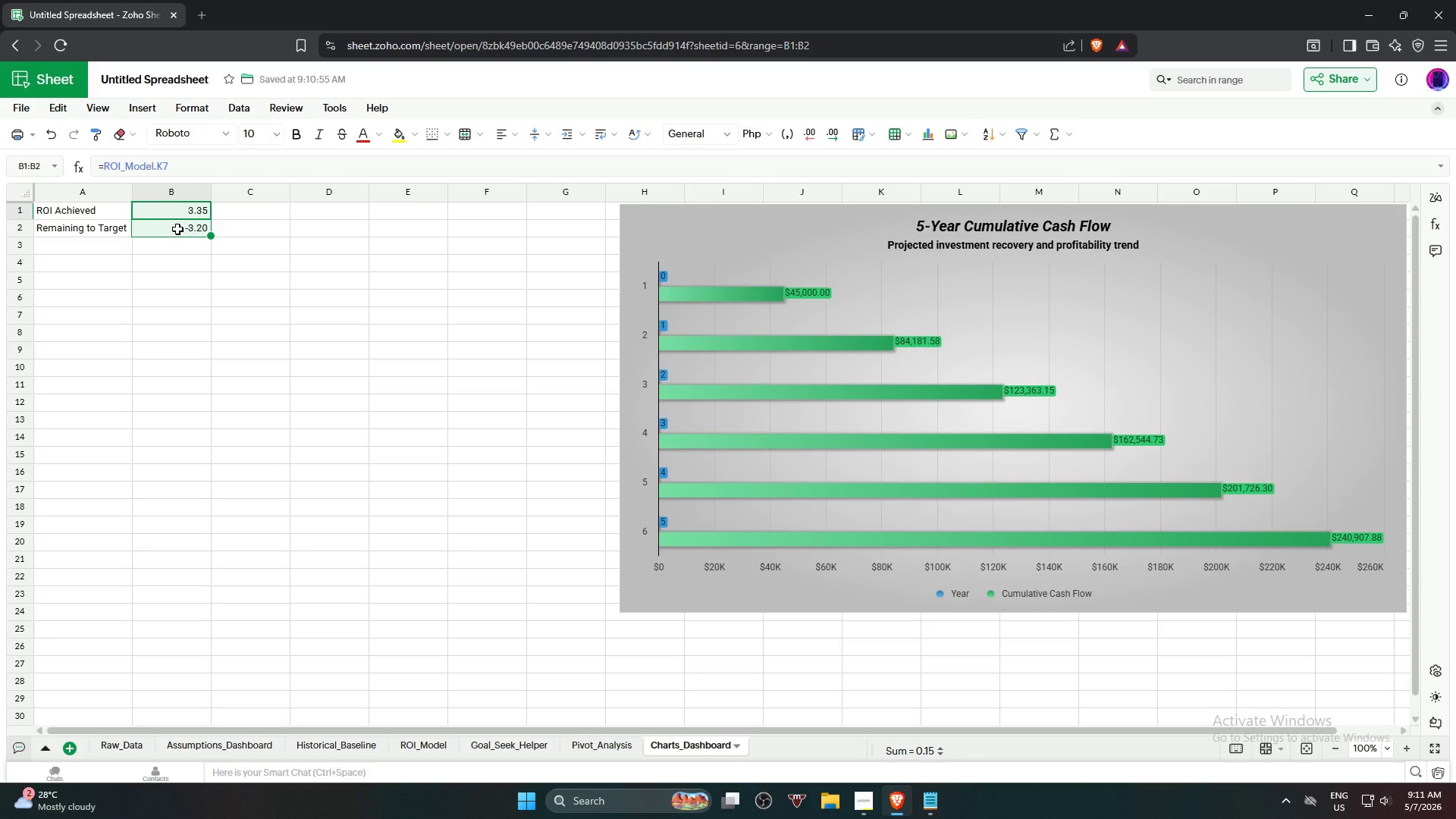 
left_click([142, 104])
 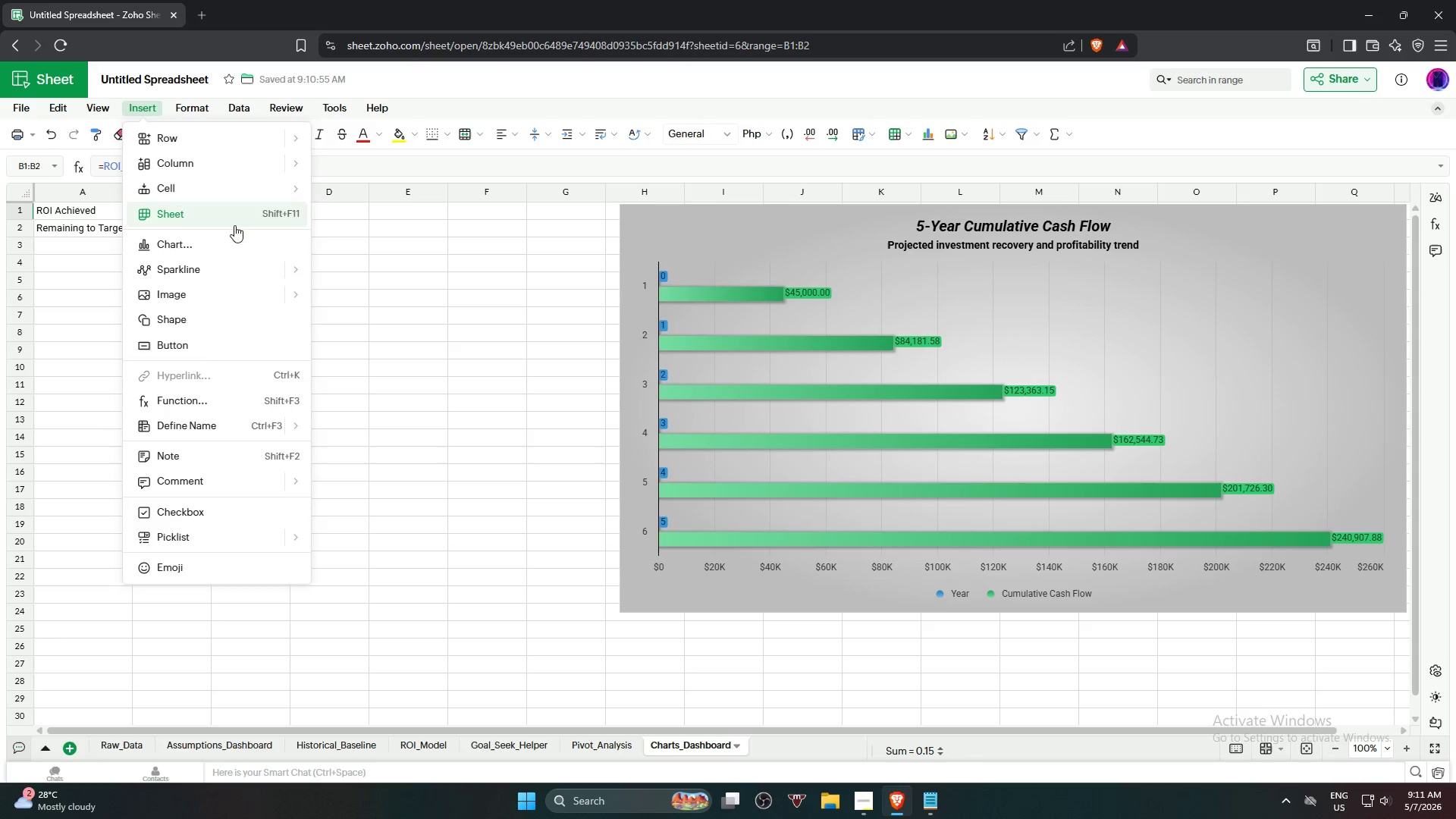 
left_click([234, 250])
 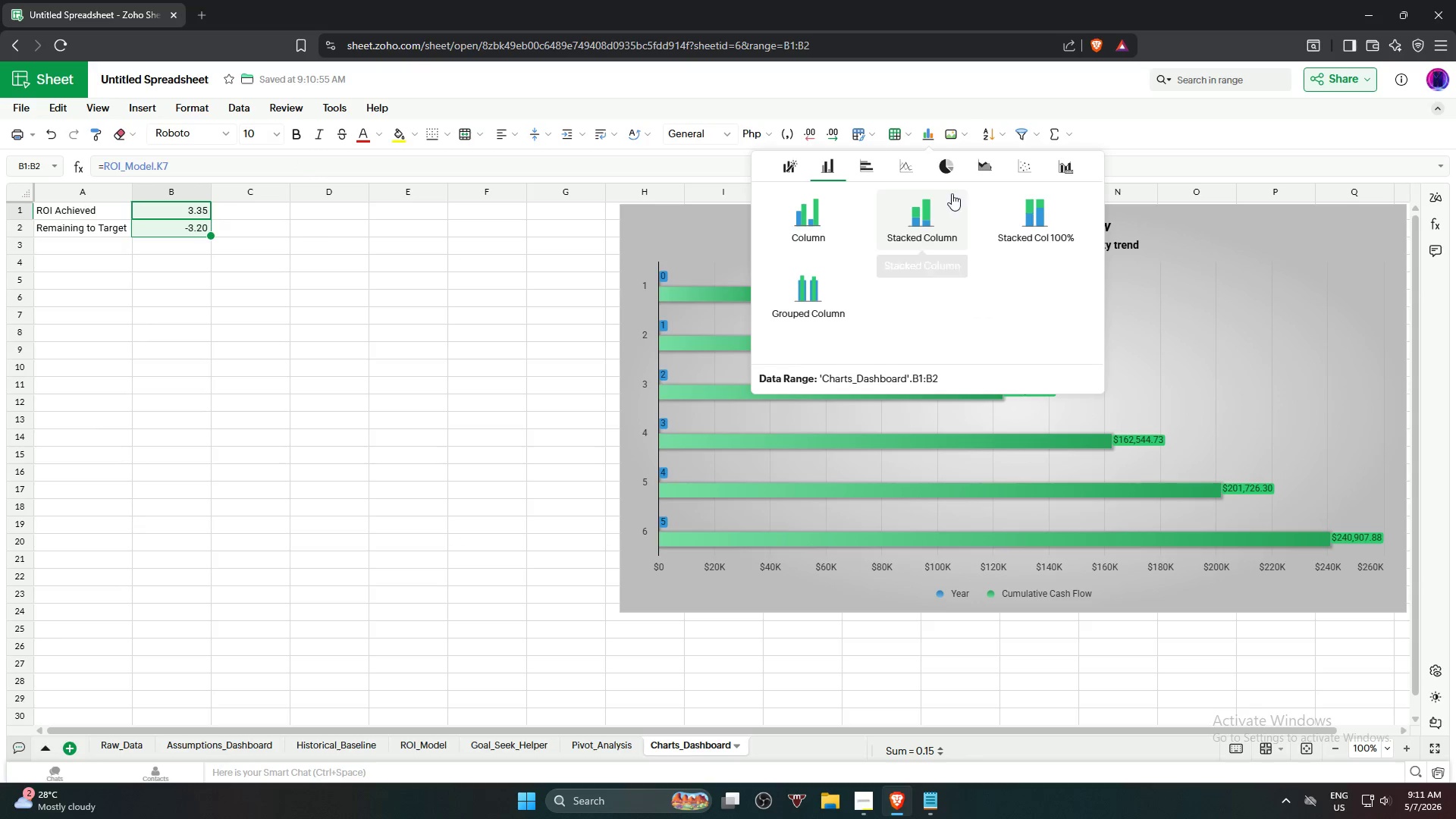 
left_click([952, 171])
 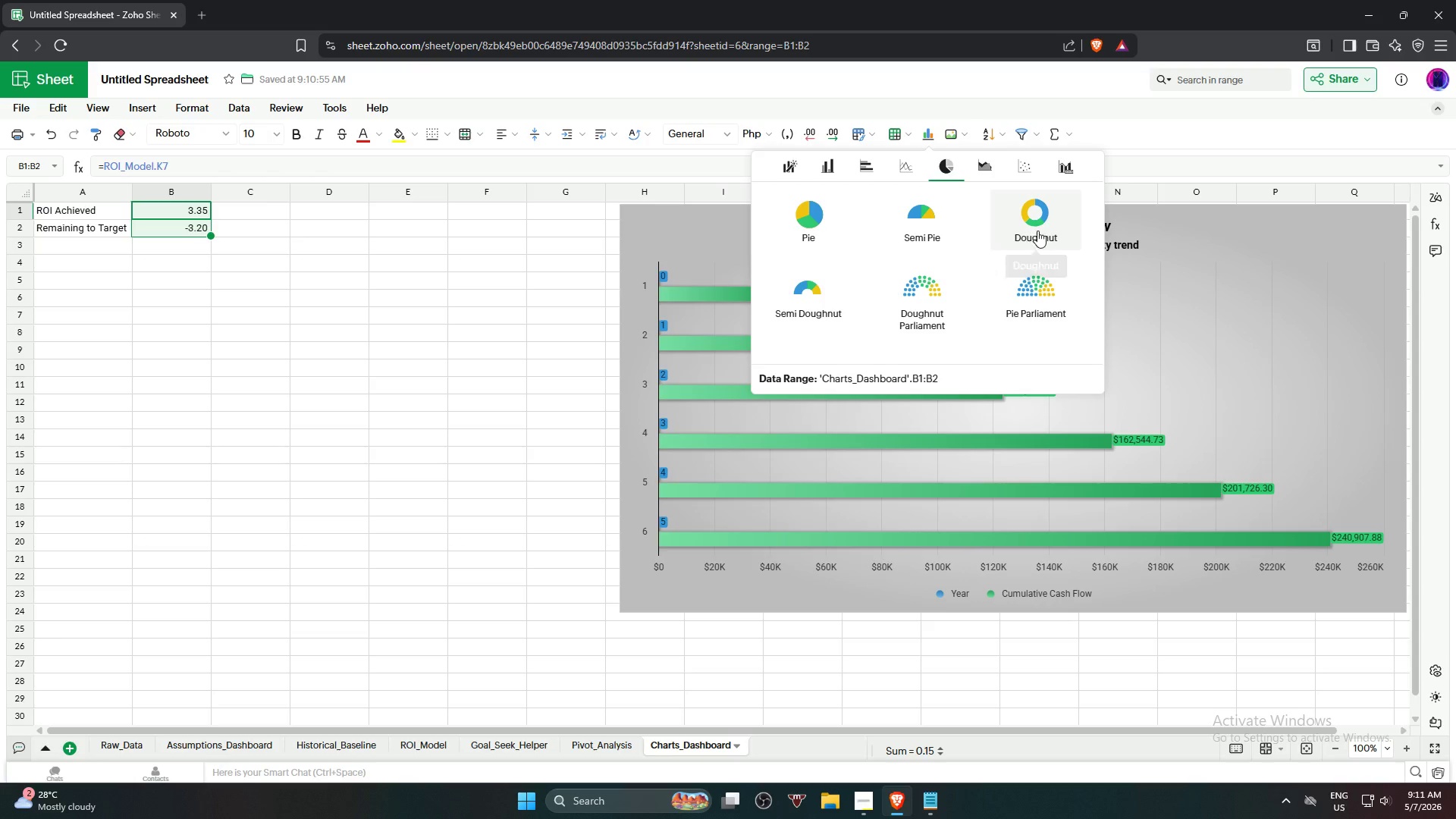 
left_click([1040, 229])
 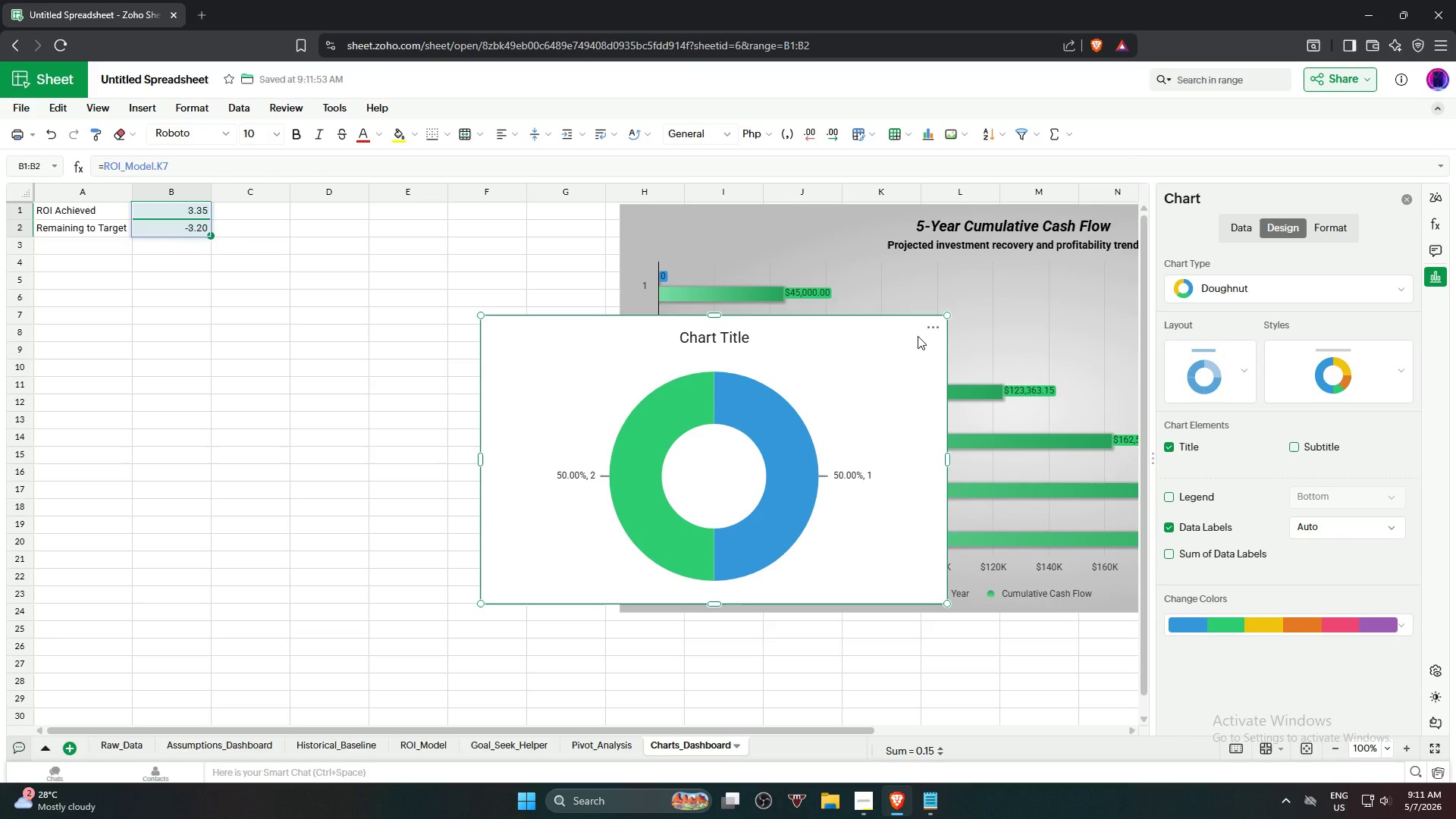 
wait(7.59)
 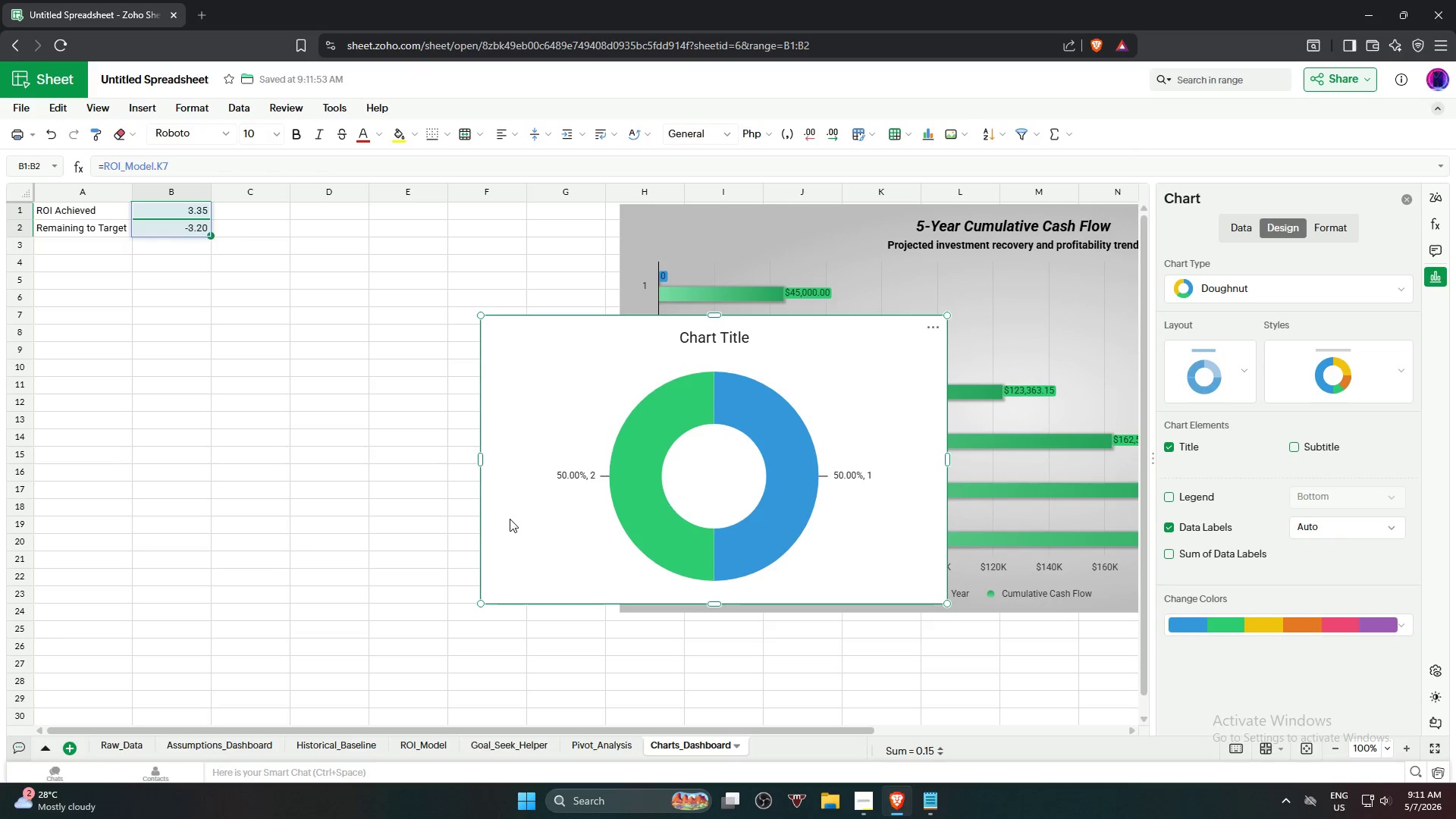 
left_click([926, 323])
 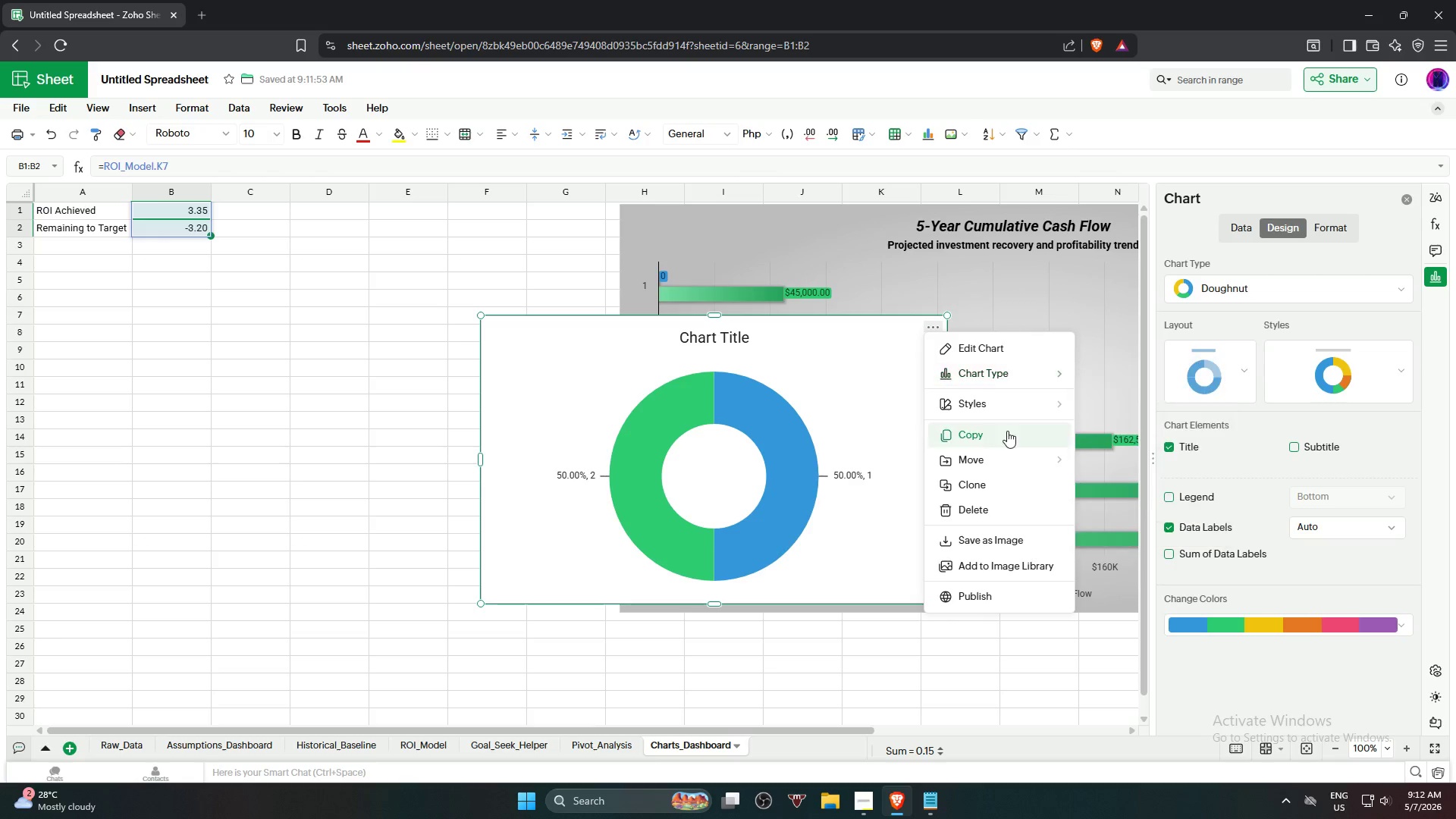 
left_click([999, 506])
 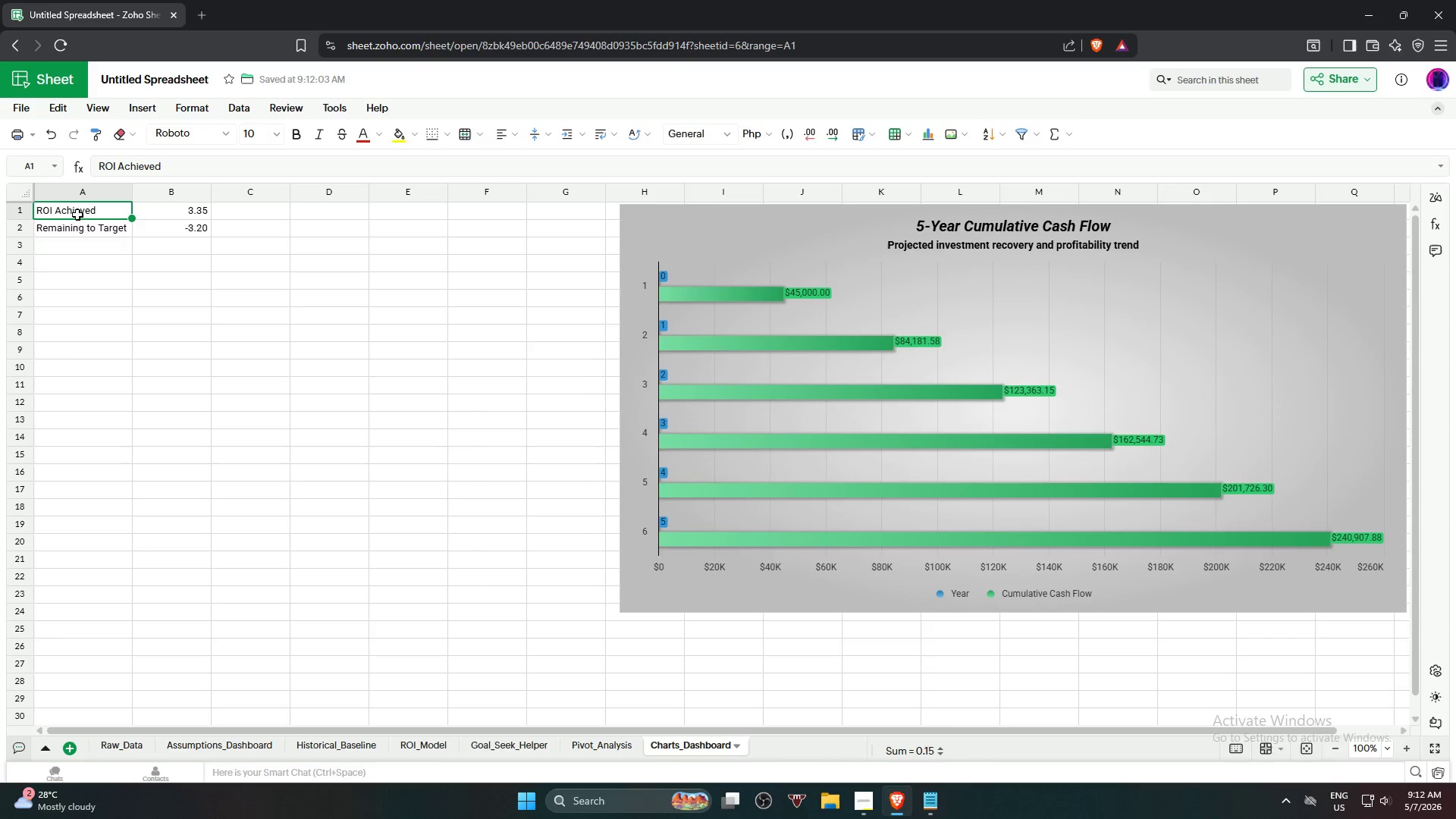 
hold_key(key=ShiftLeft, duration=1.02)
left_click([191, 231])
 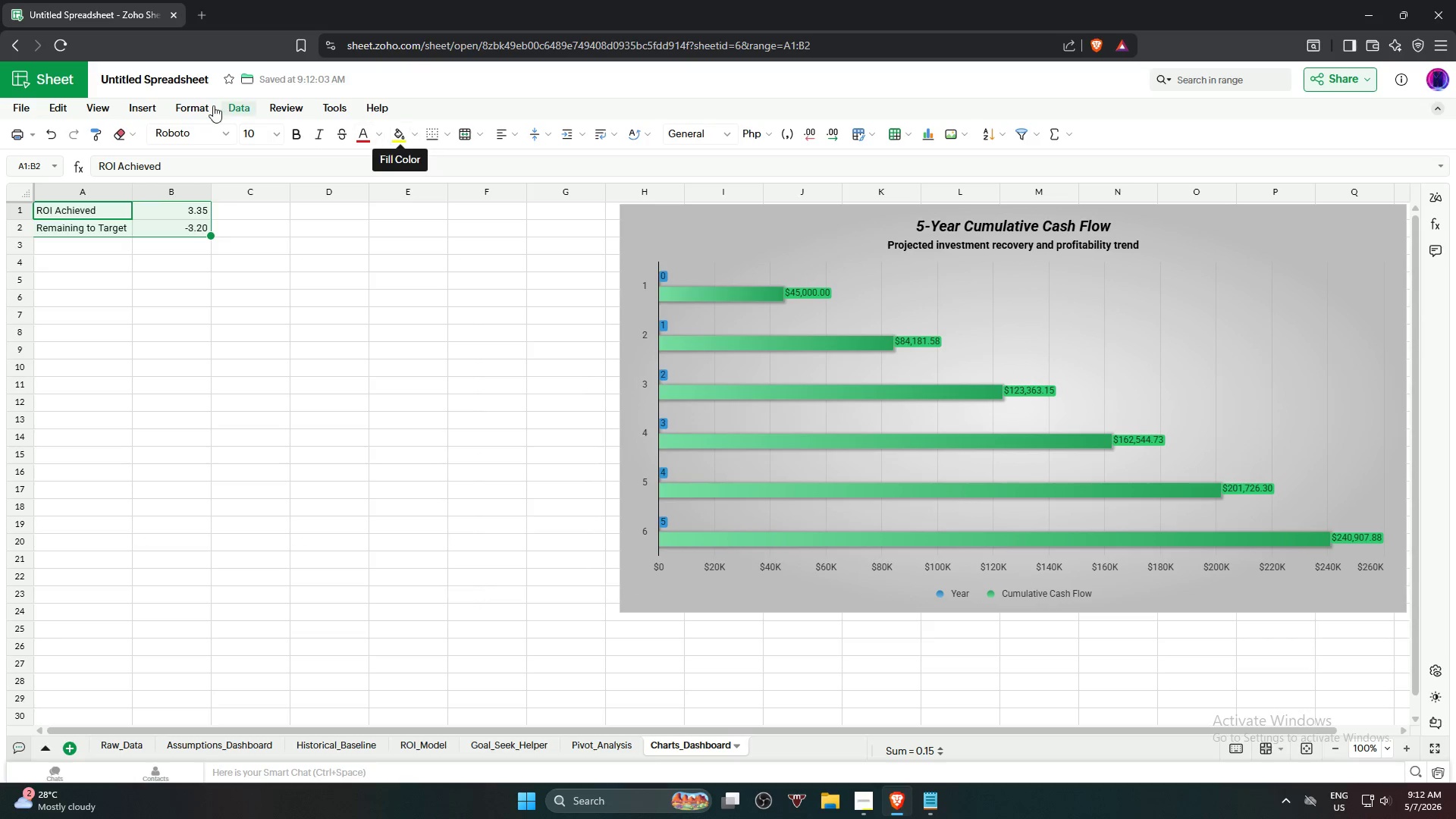 
left_click([139, 113])
 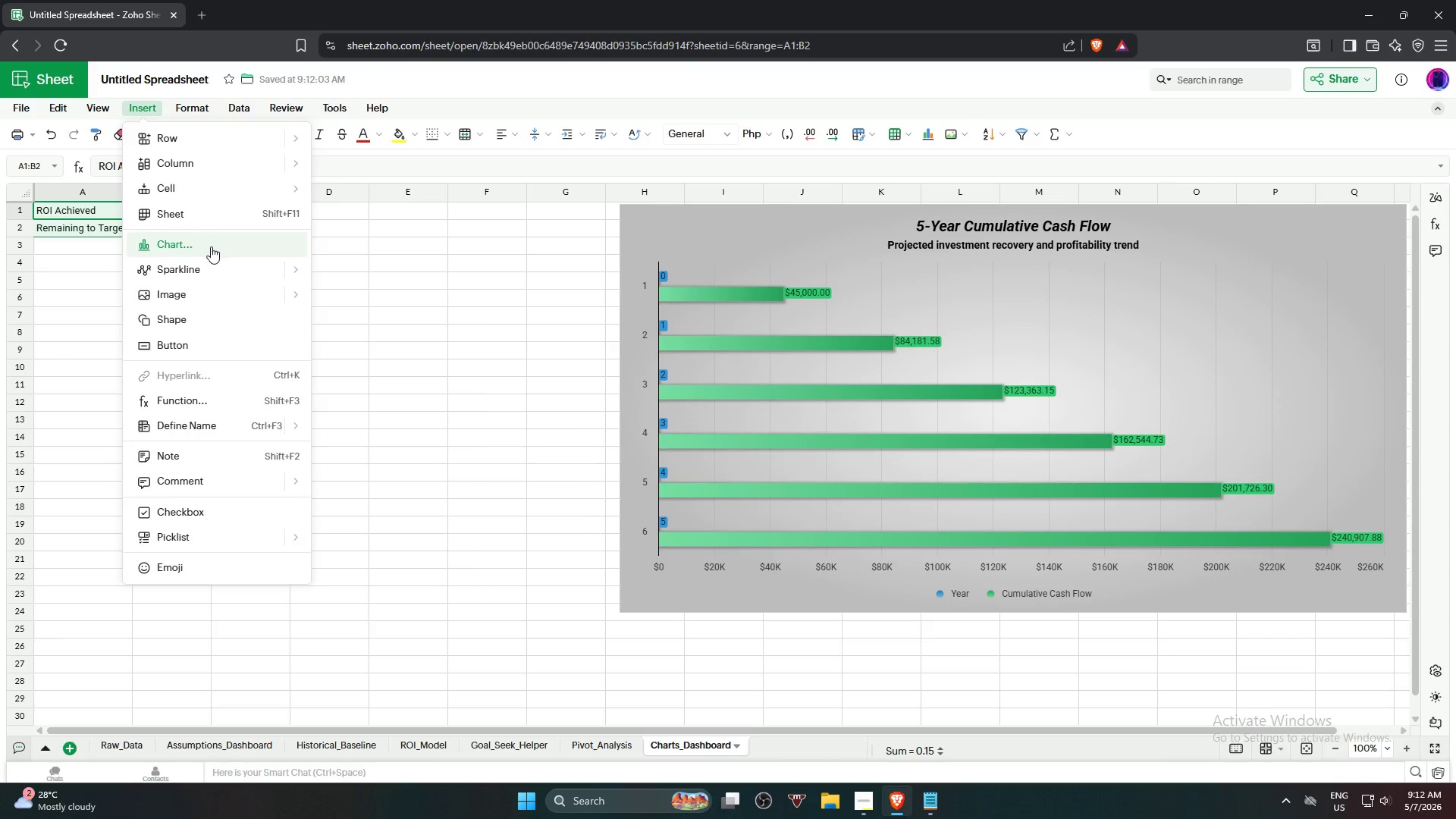 
left_click([211, 250])
 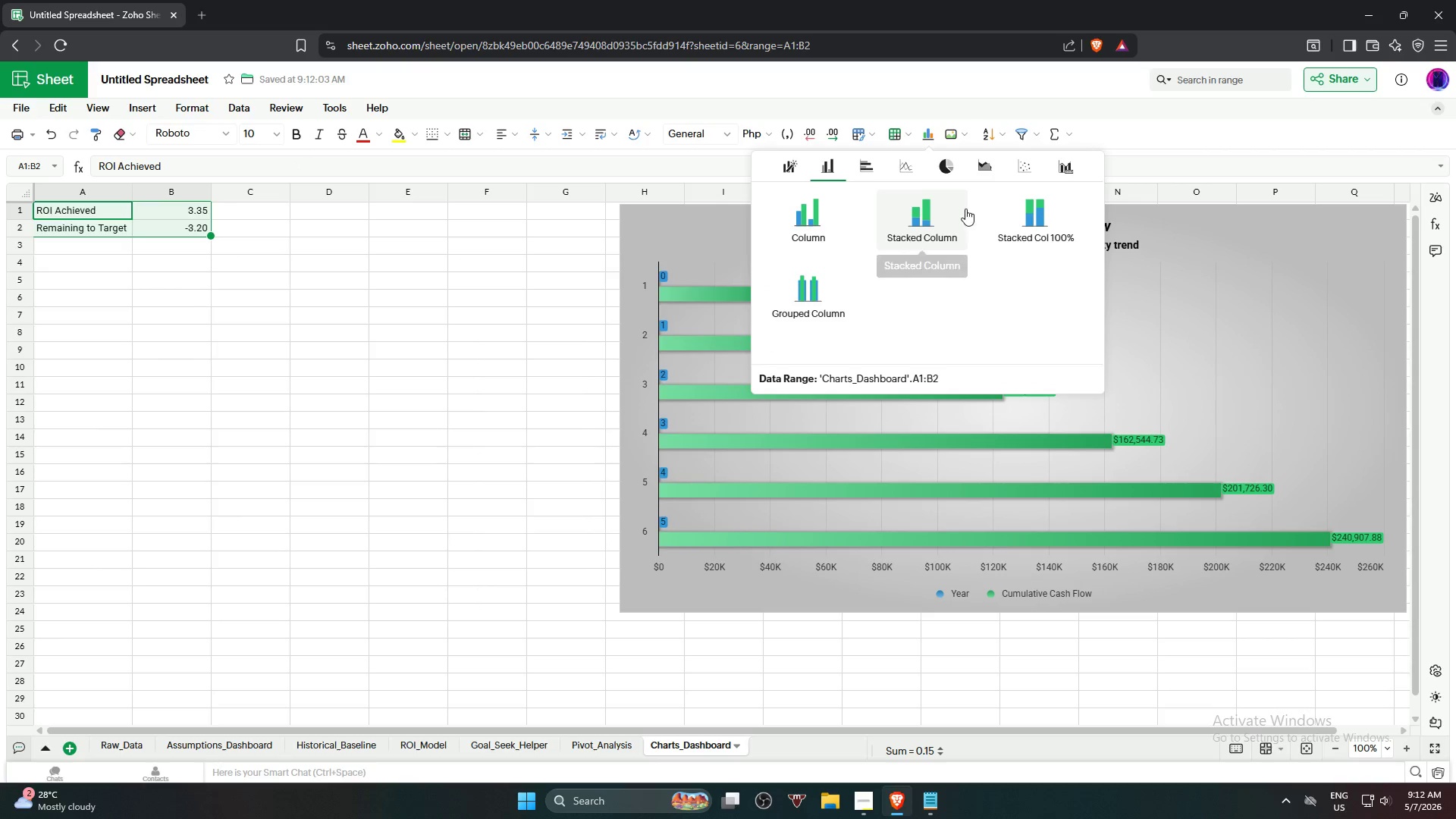 
left_click([951, 175])
 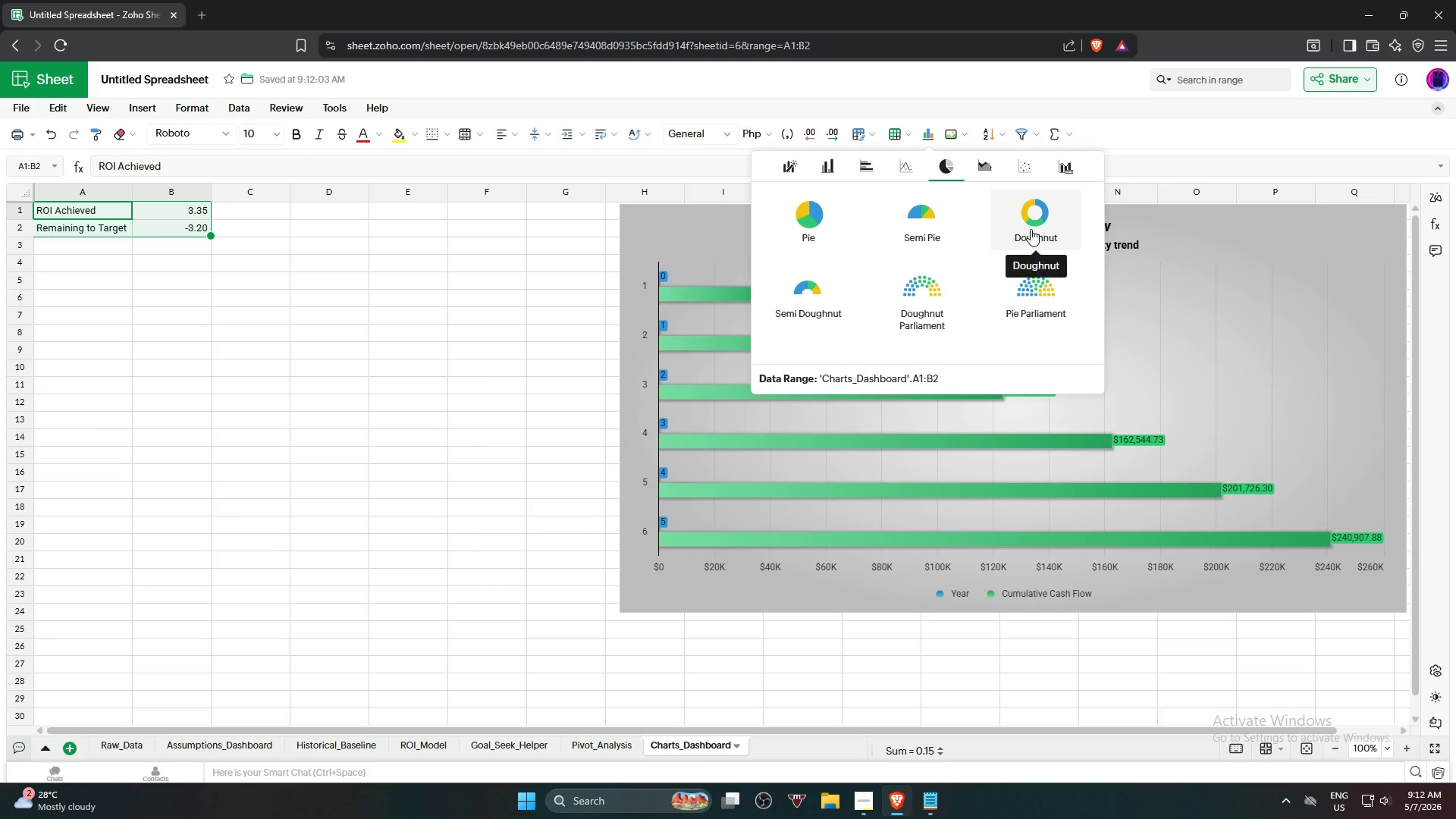 
left_click([1031, 229])
 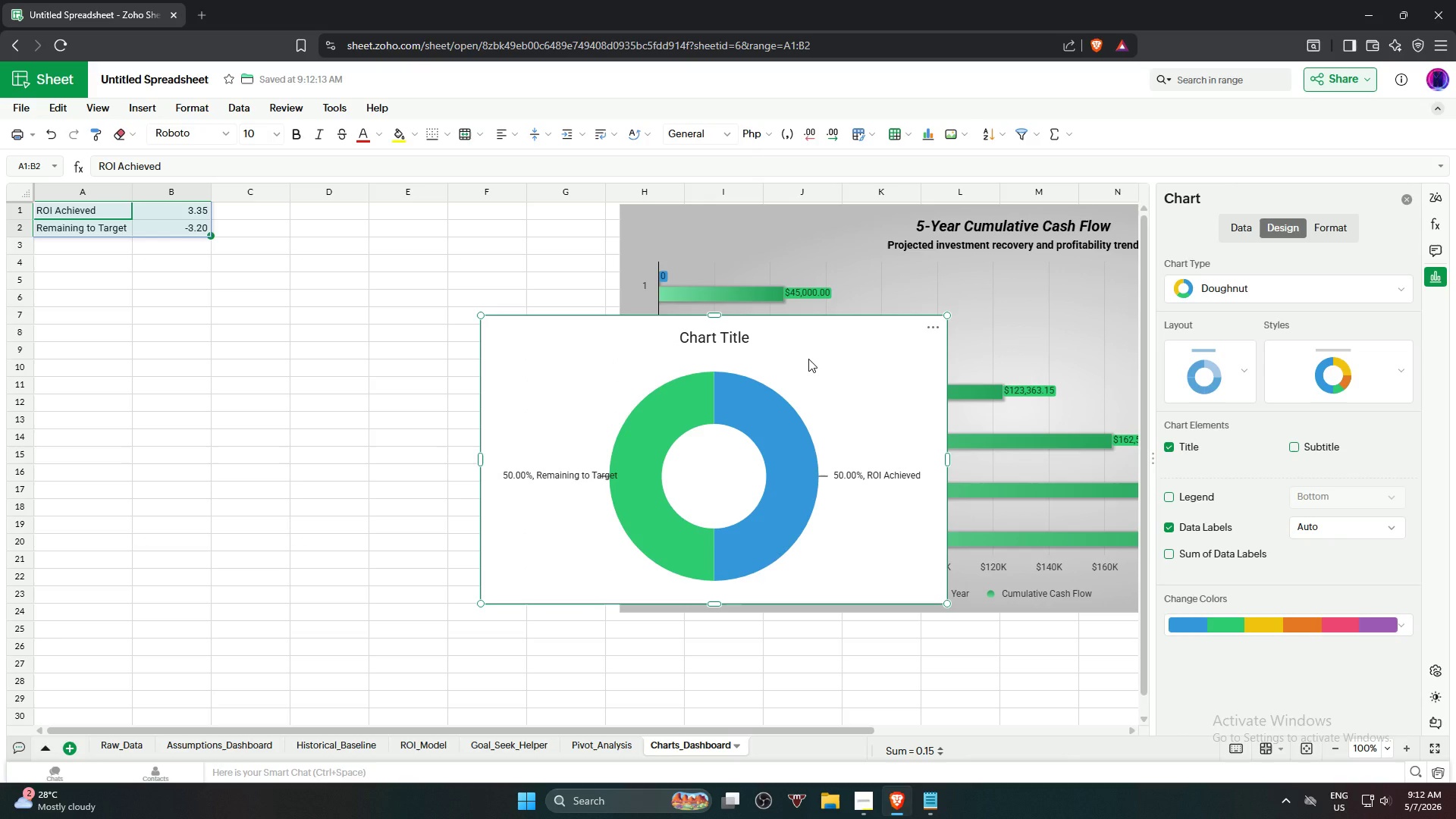 
wait(7.48)
 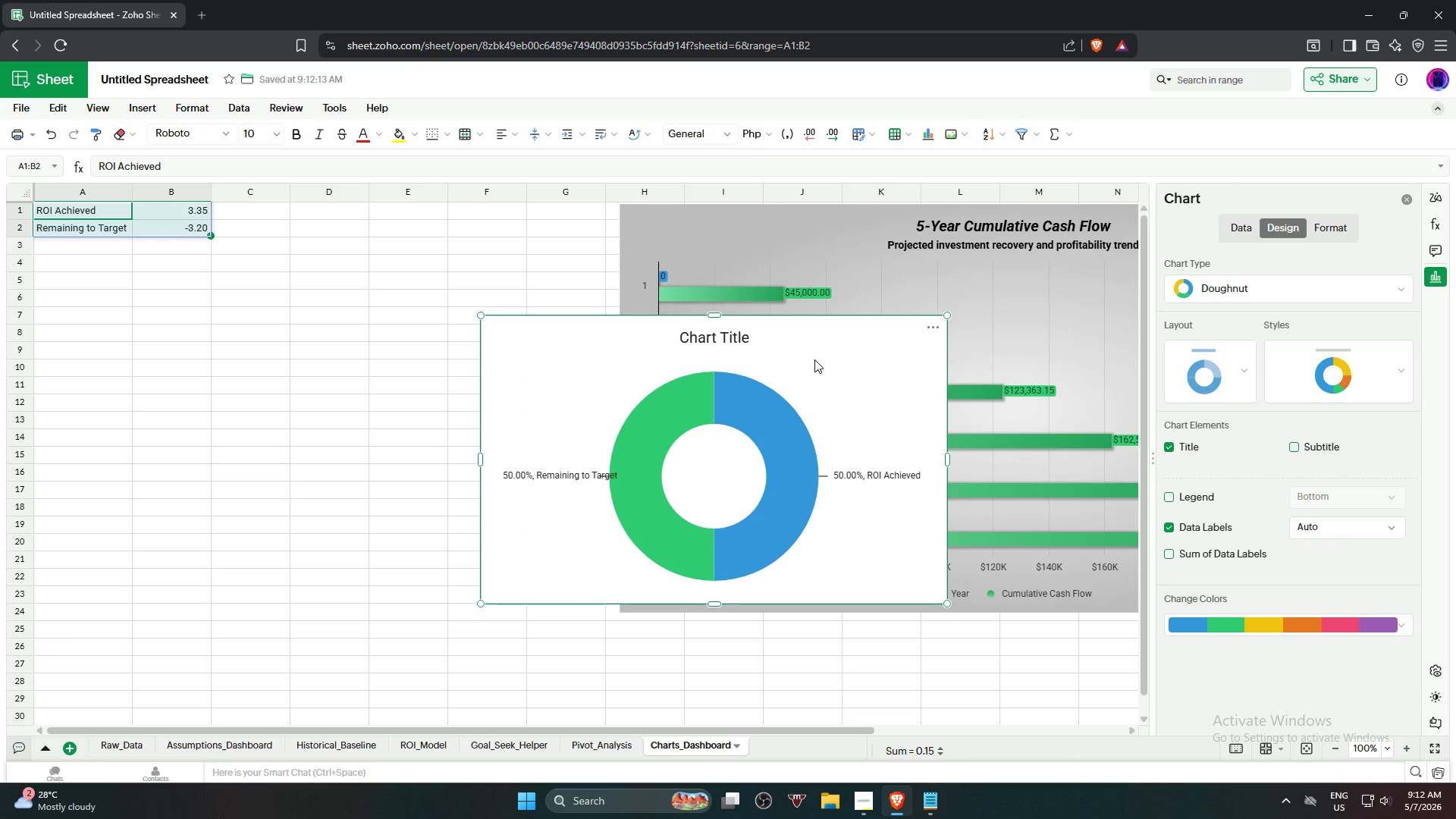 
left_click_drag(start_coordinate=[819, 355], to_coordinate=[394, 293])
 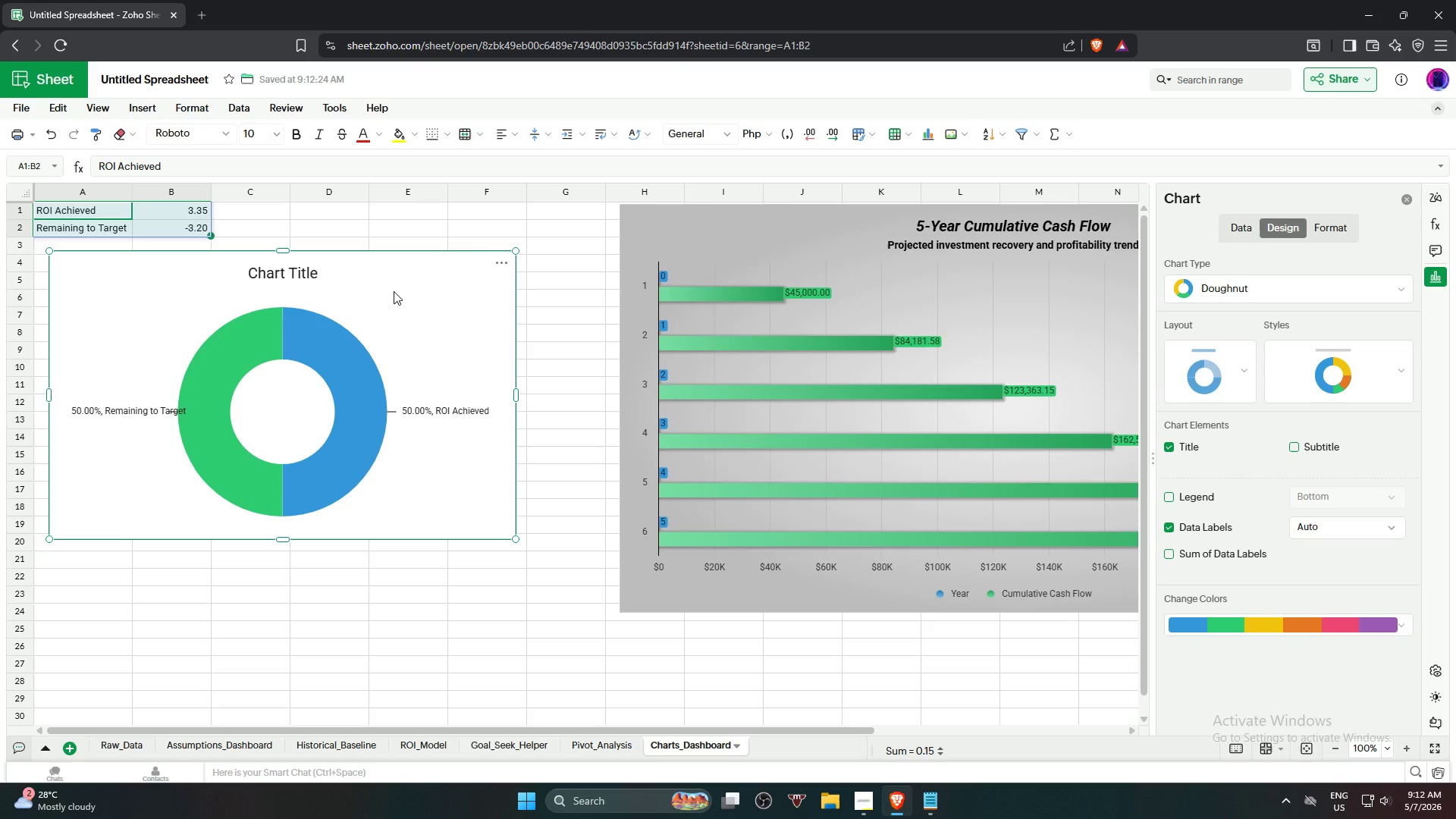 
left_click([295, 279])
 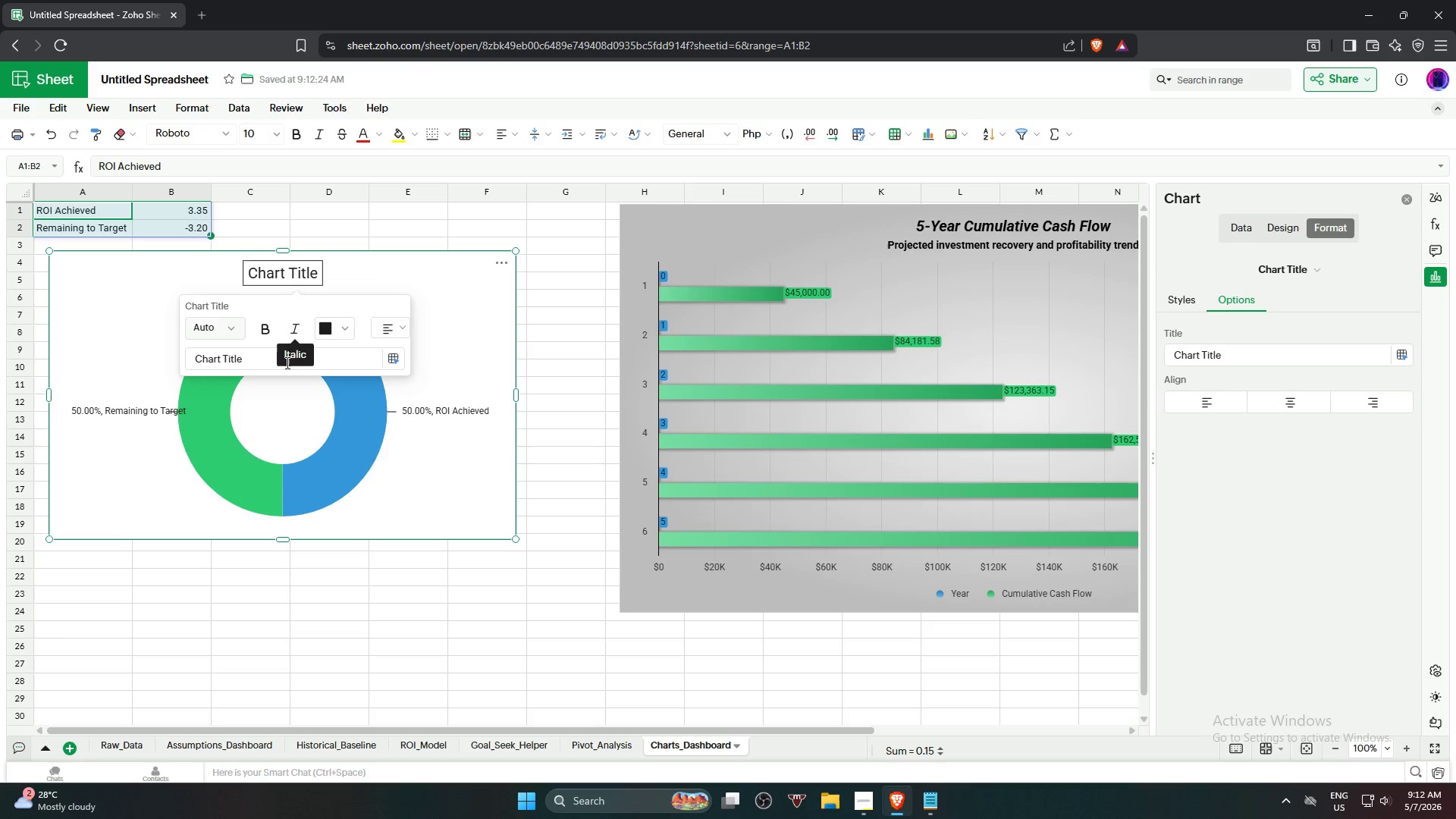 
left_click([287, 362])
 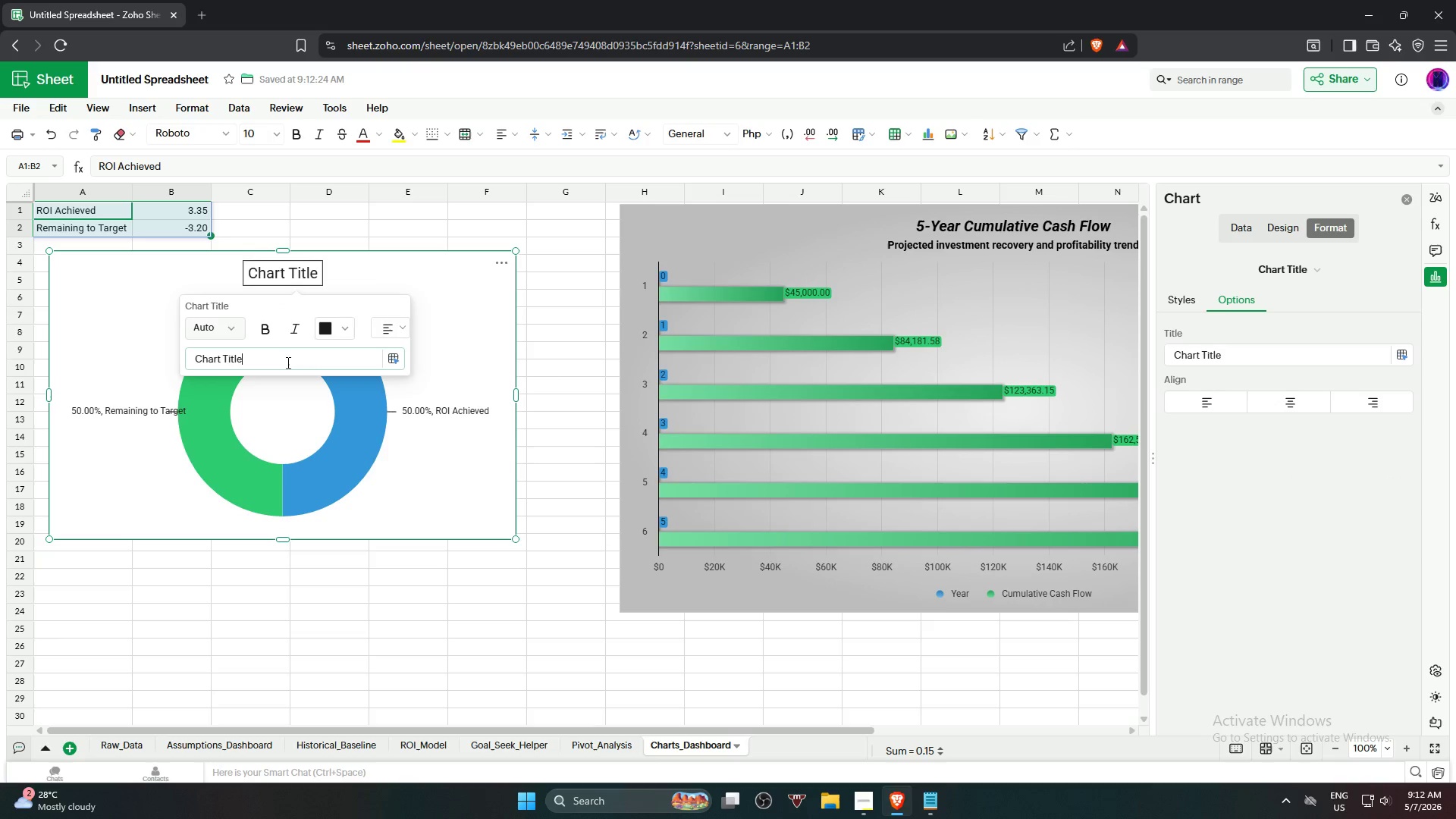 
hold_key(key=Backspace, duration=1.47)
 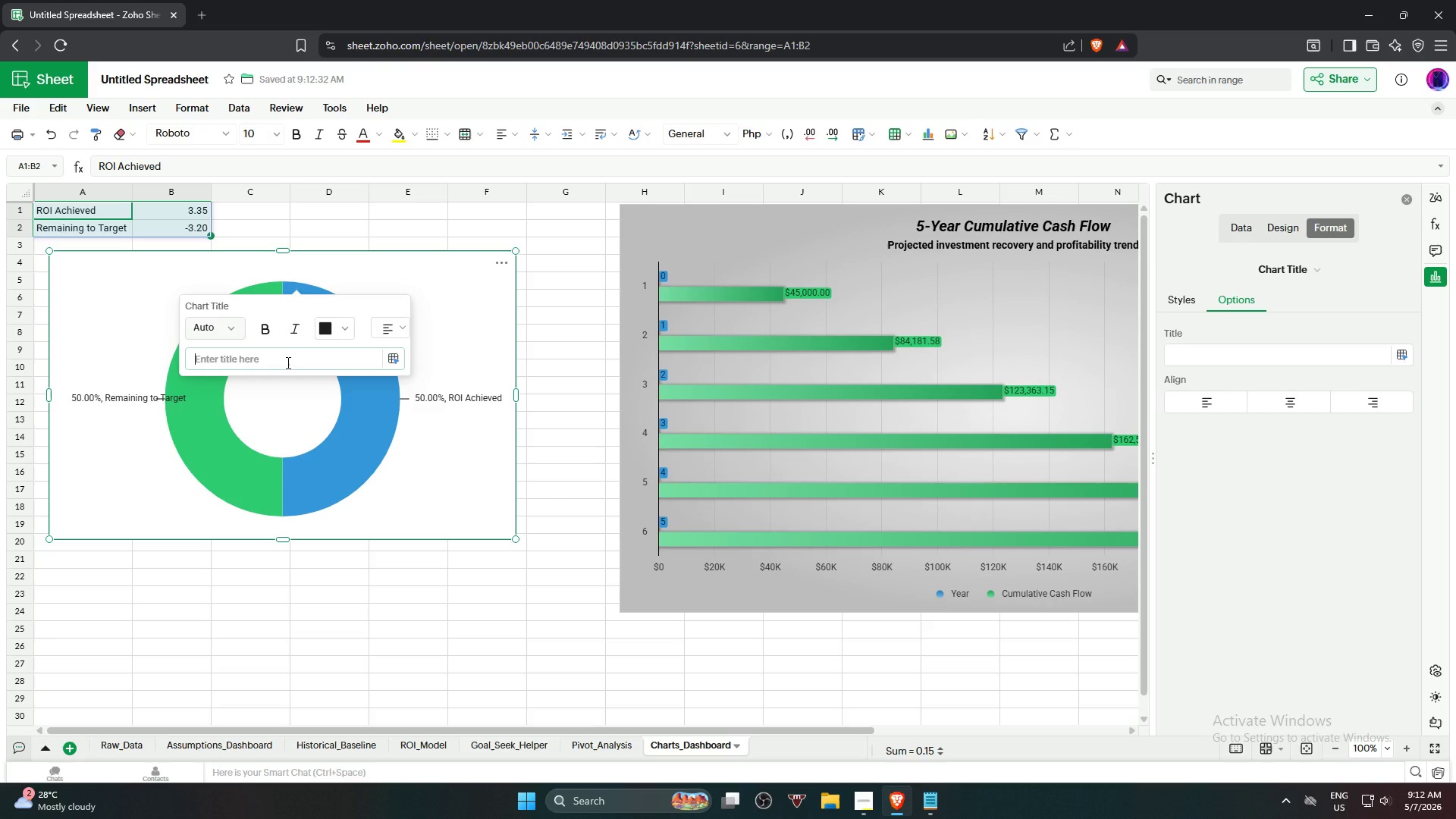 
wait(13.27)
 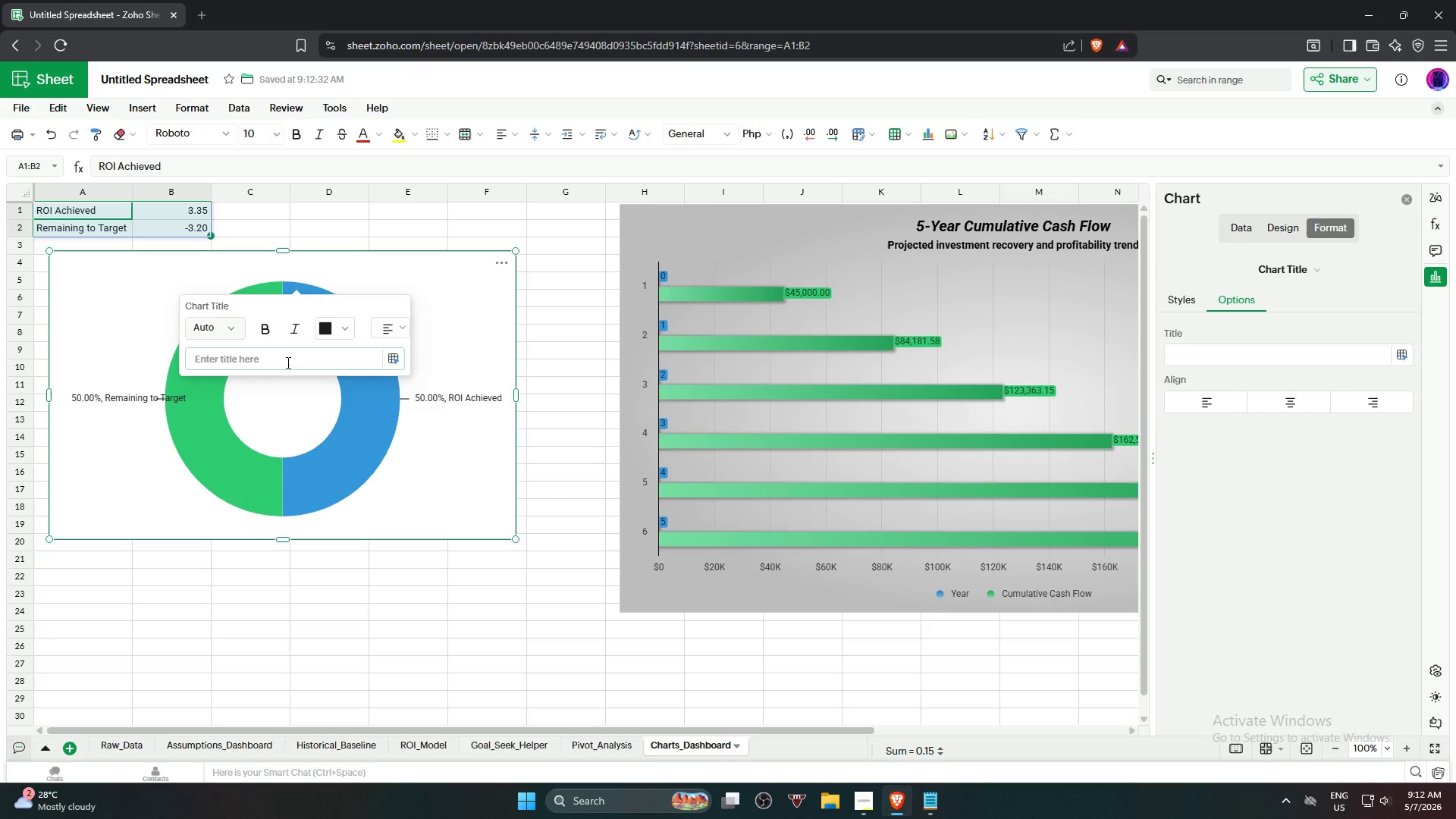 
type(ro)
key(Backspace)
key(Backspace)
type(ROI vs)
key(Backspace)
type(ersus 15% Target be)
key(Backspace)
type(enchmark)
 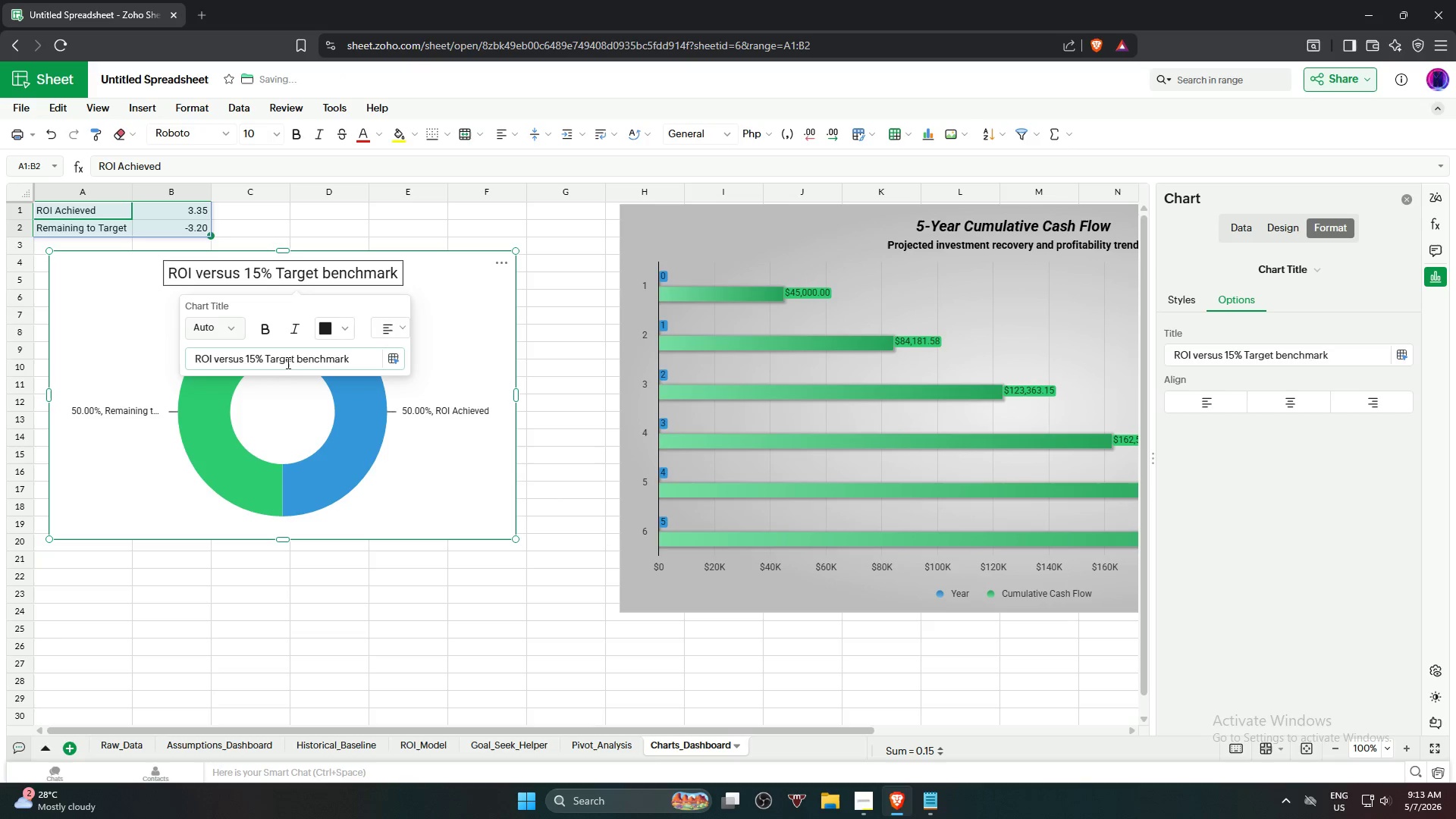 
left_click([268, 331])
 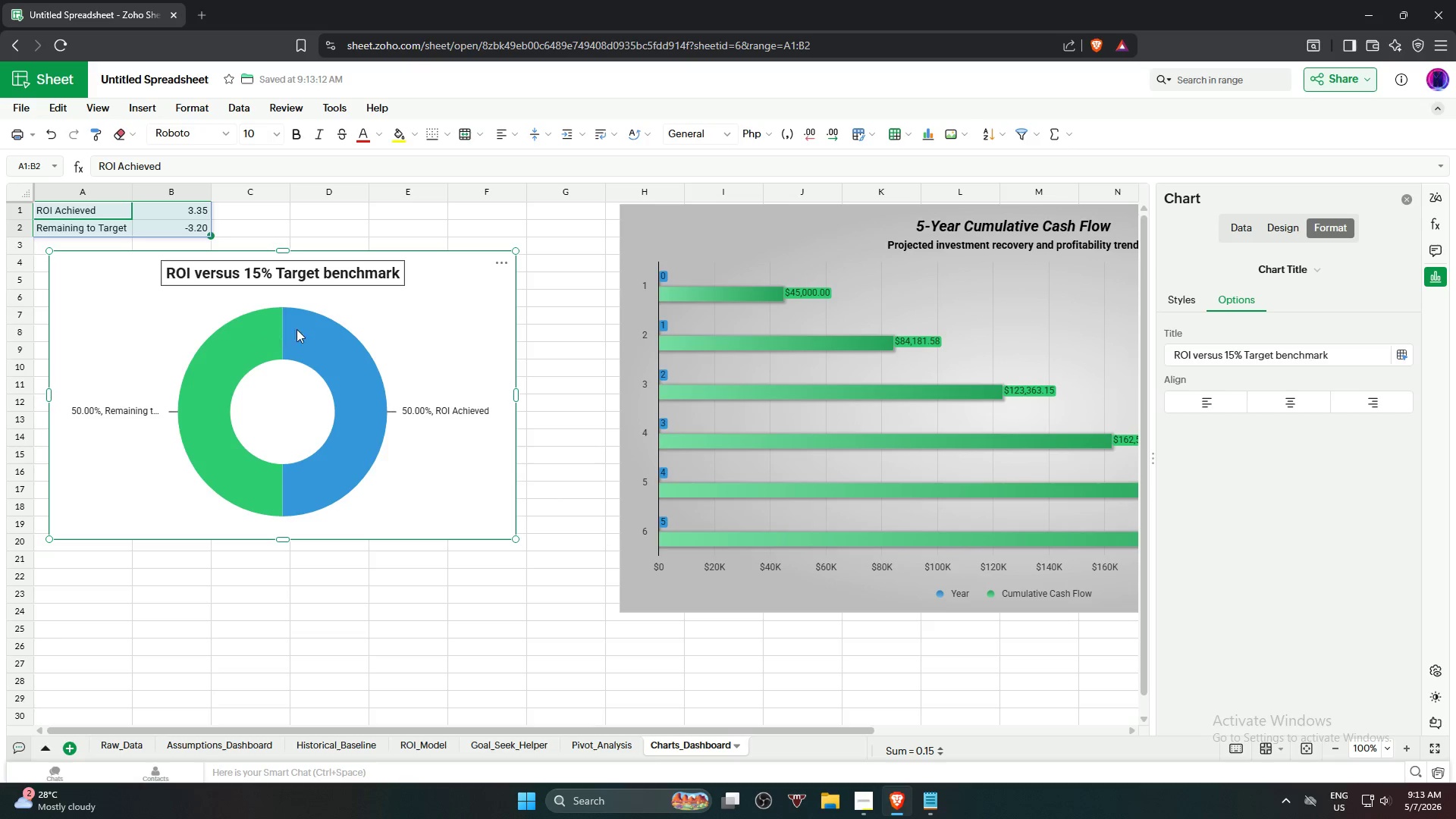 
left_click([439, 325])
 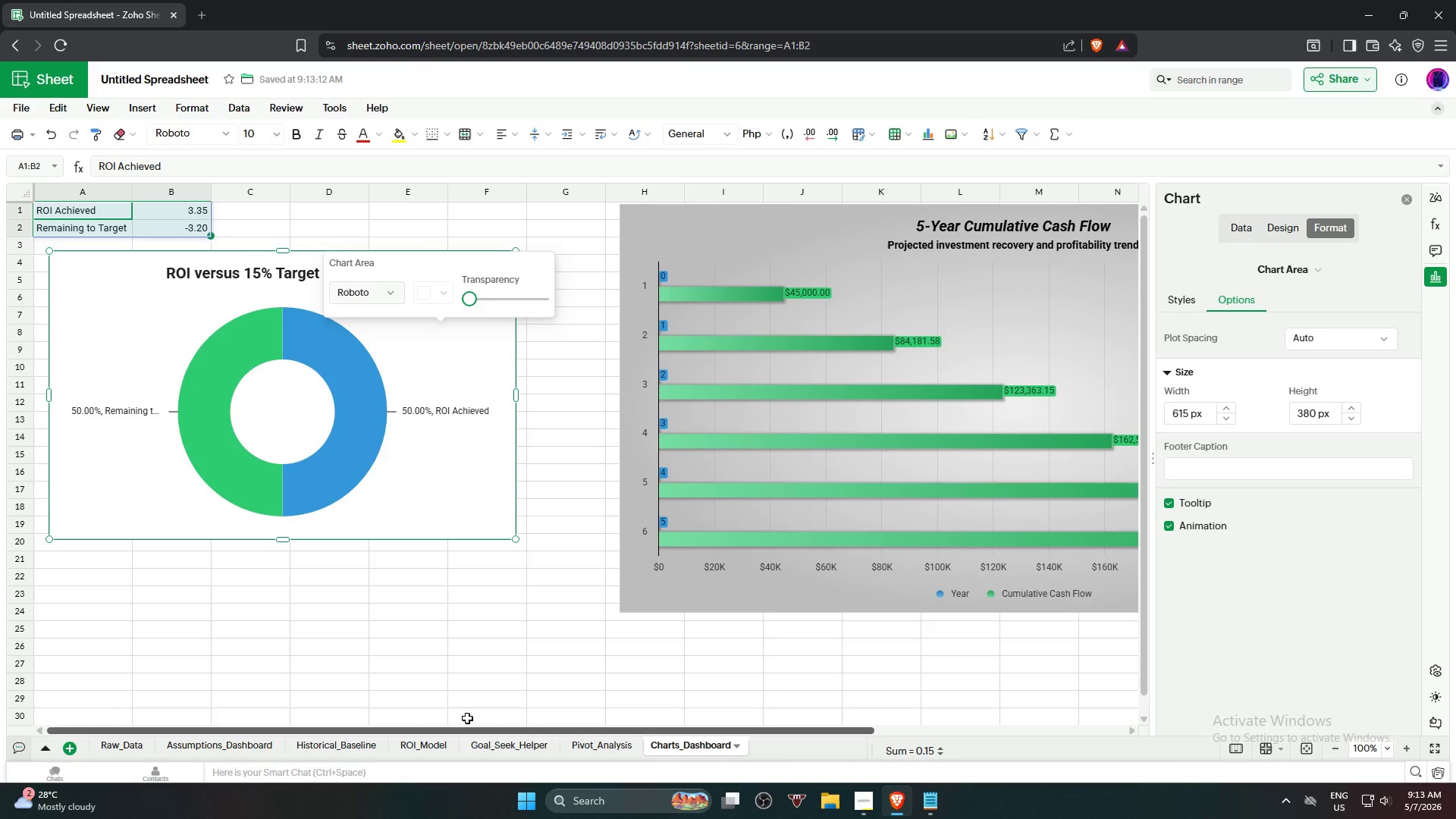 
left_click([475, 638])
 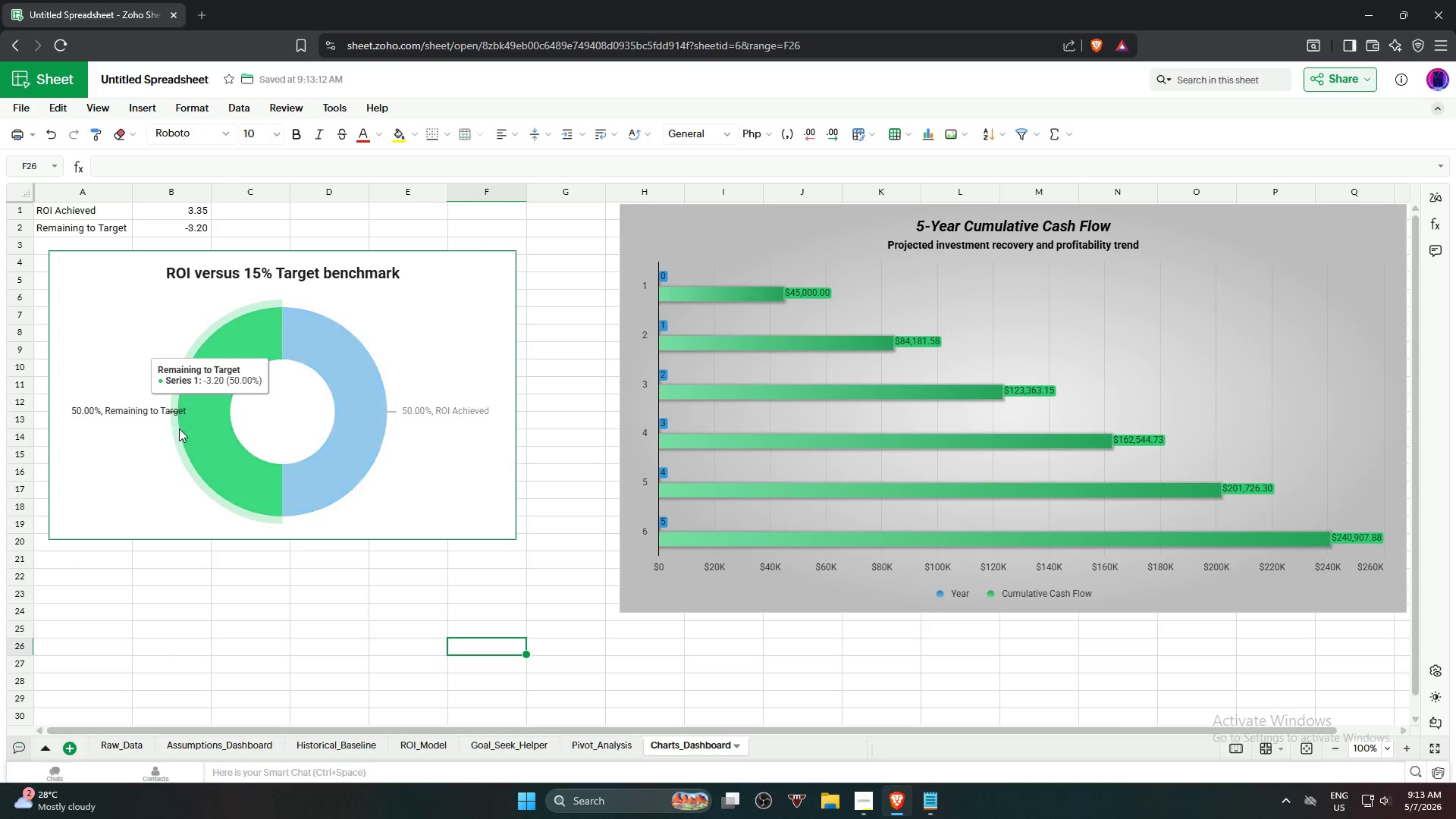 
wait(6.84)
 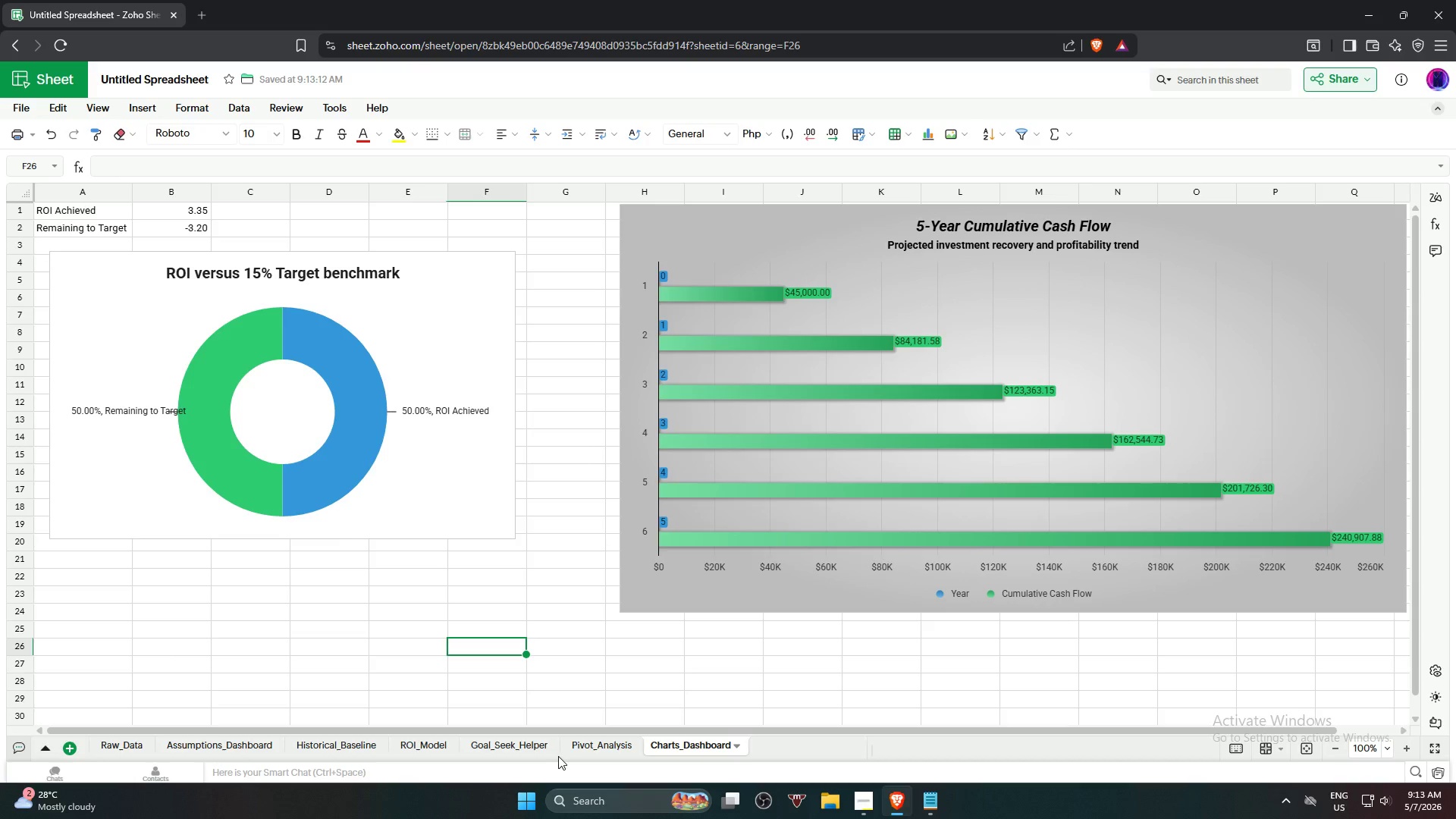 
mouse_move([255, 470])
 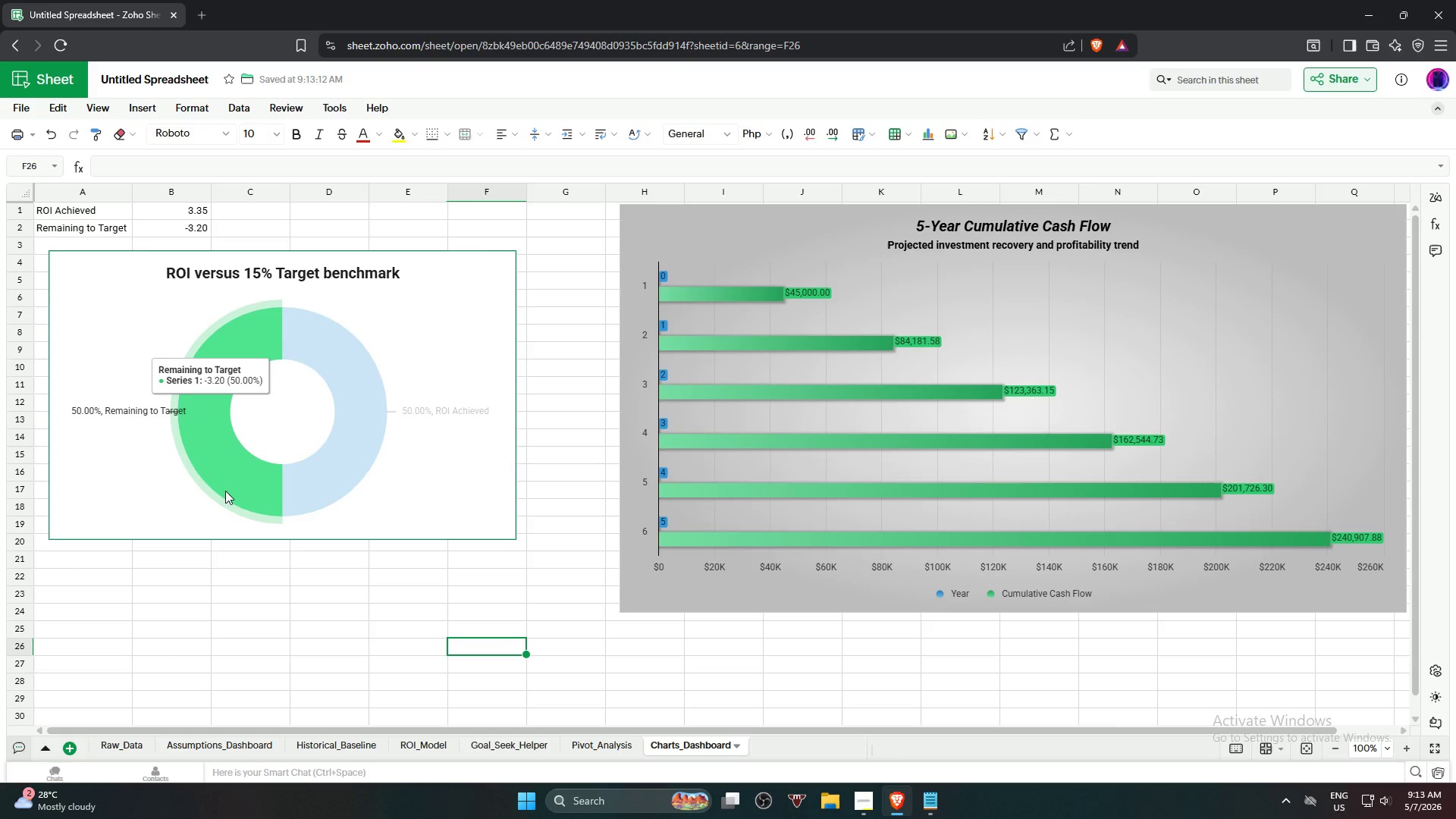 
left_click([223, 742])
 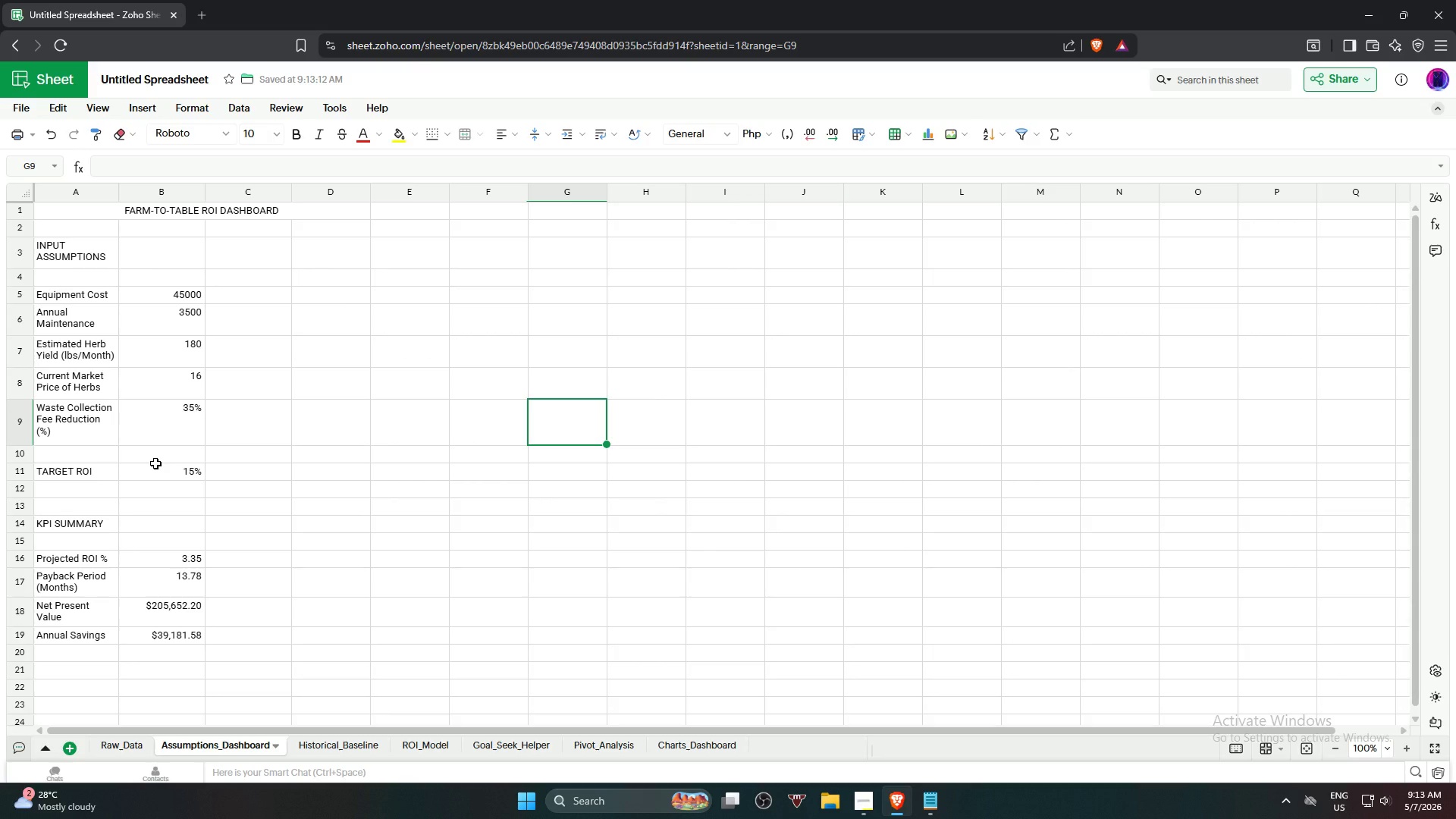 
left_click([166, 475])
 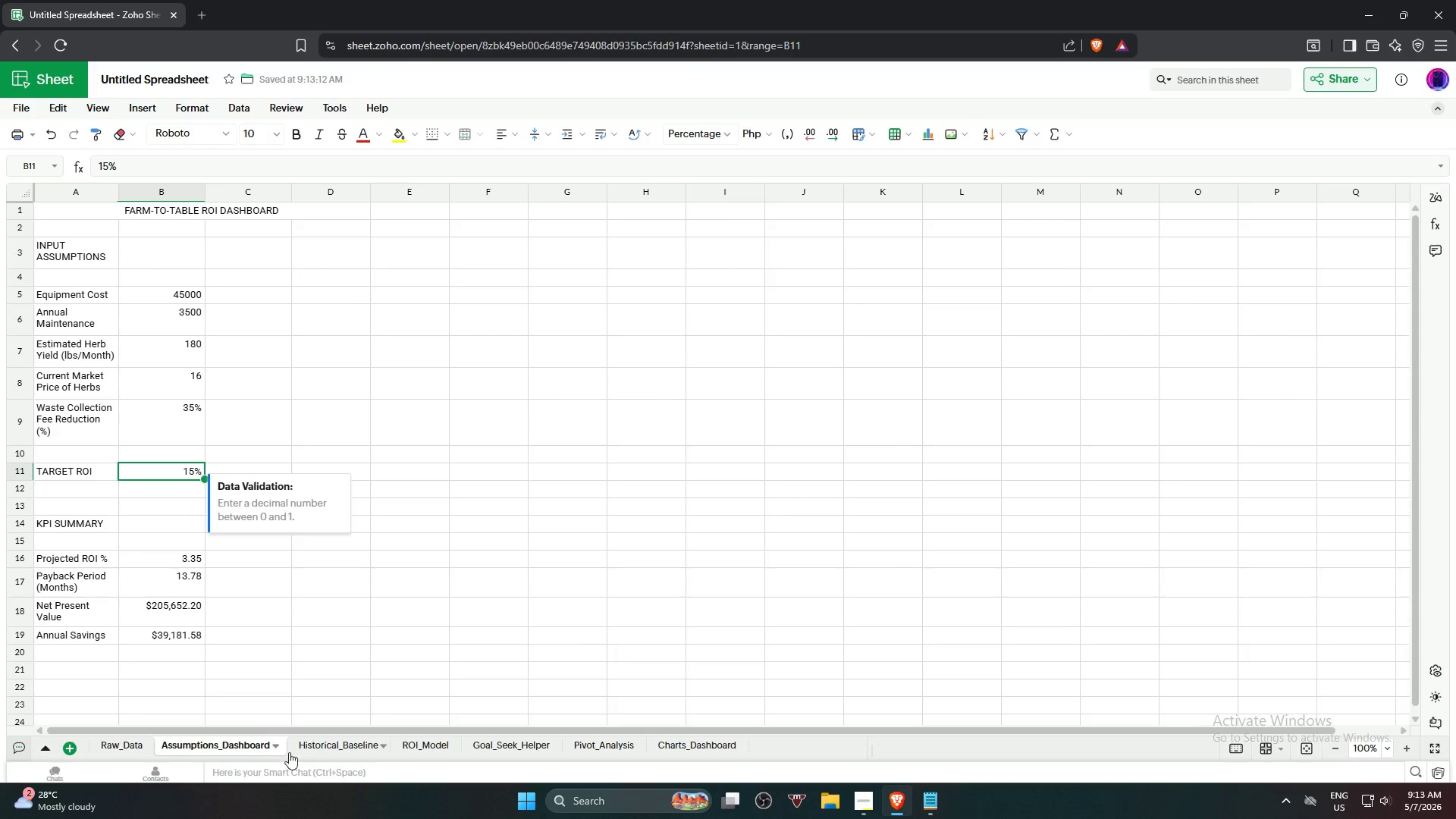 
wait(7.36)
 